 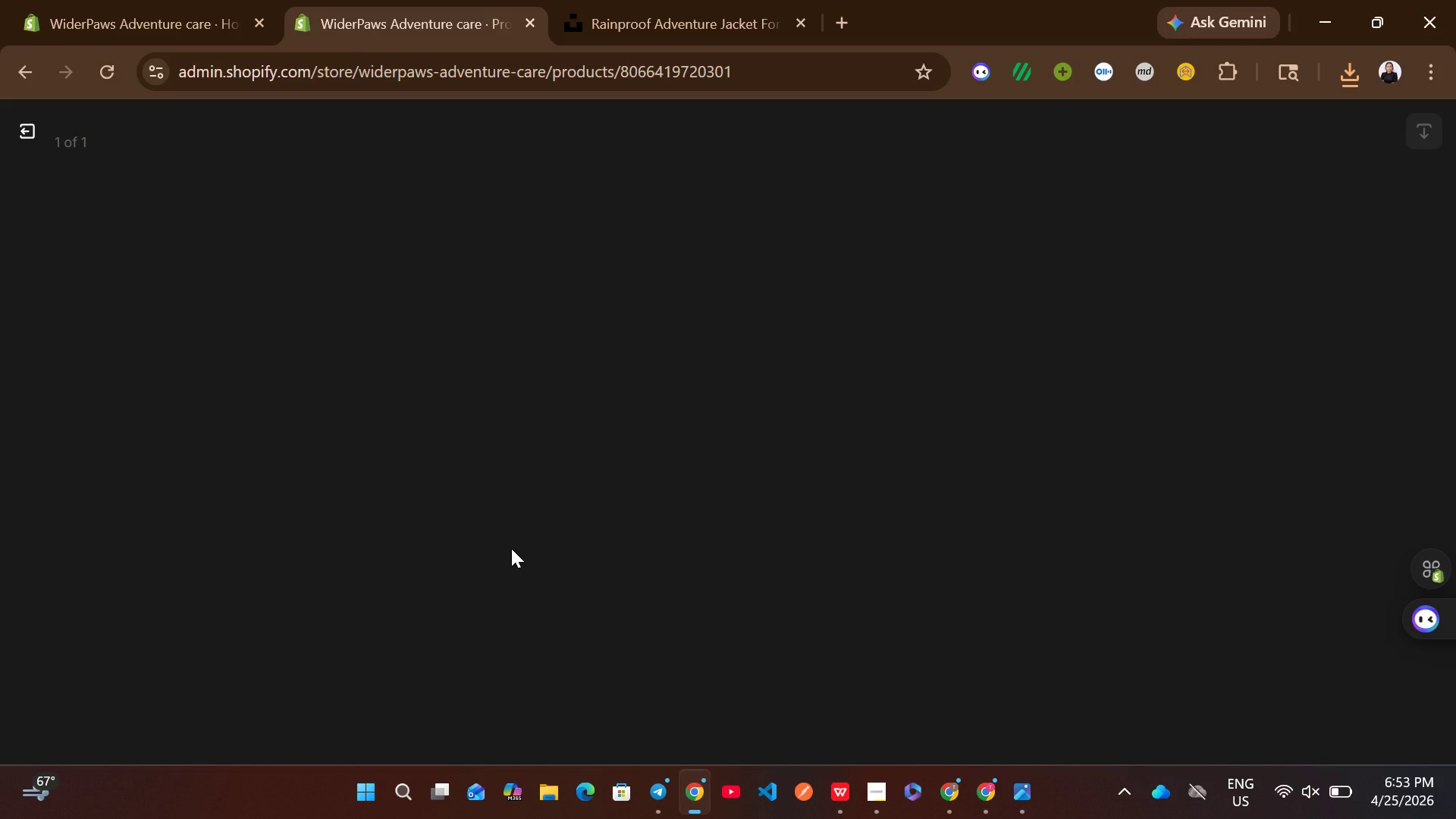 
left_click([1078, 389])
 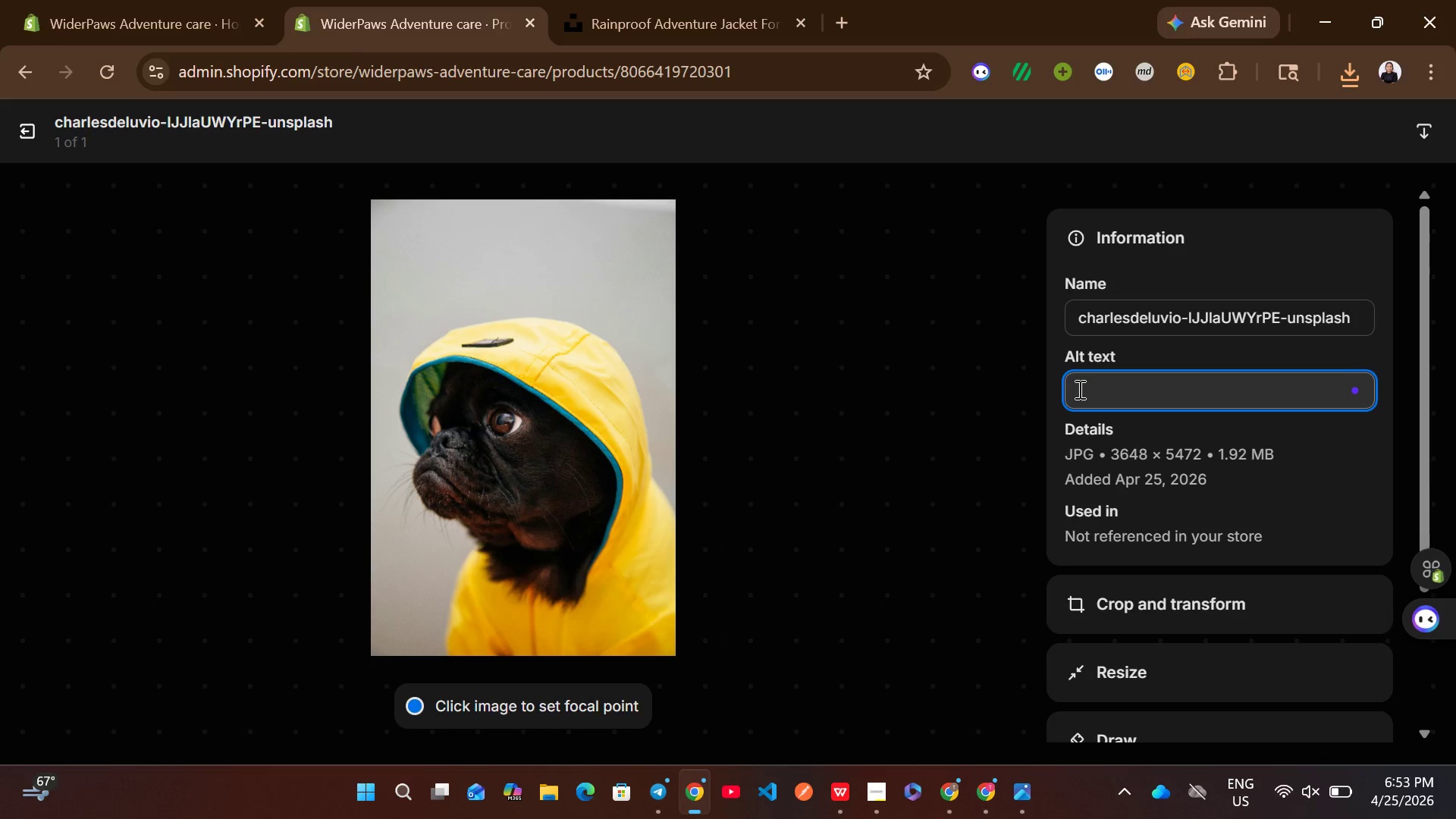 
type(Dog wearing )
 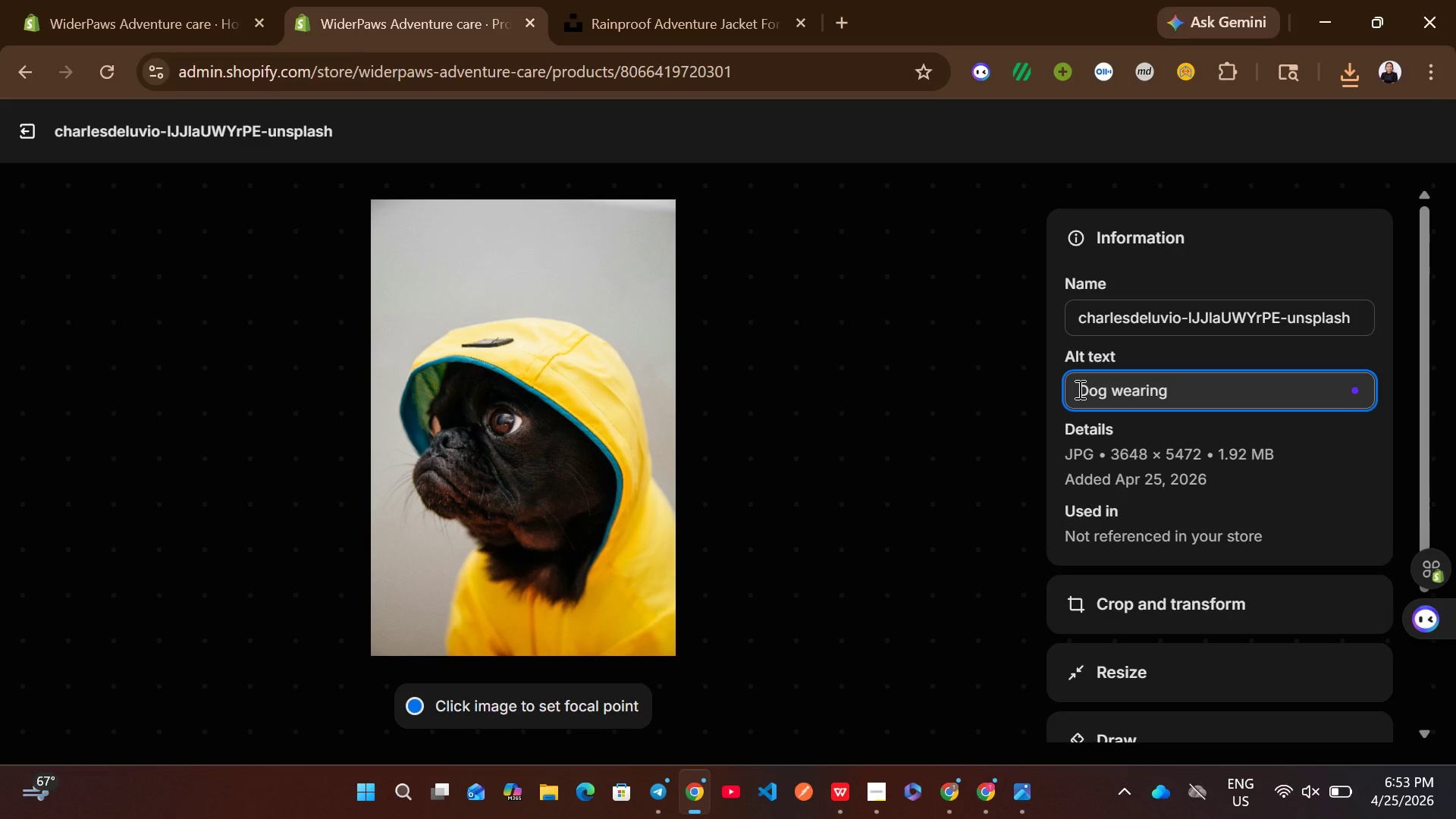 
key(Control+V)
 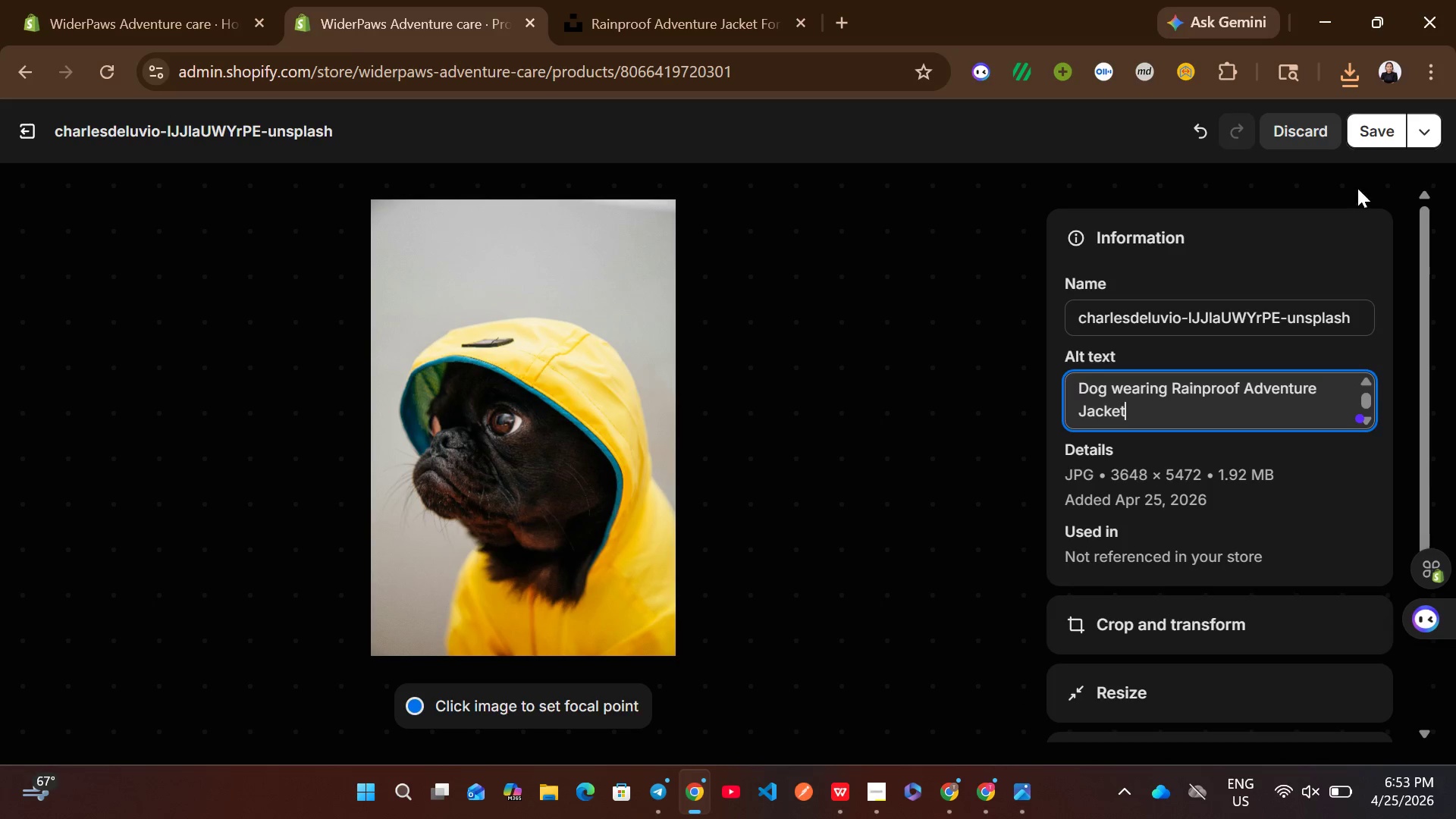 
left_click([1372, 132])
 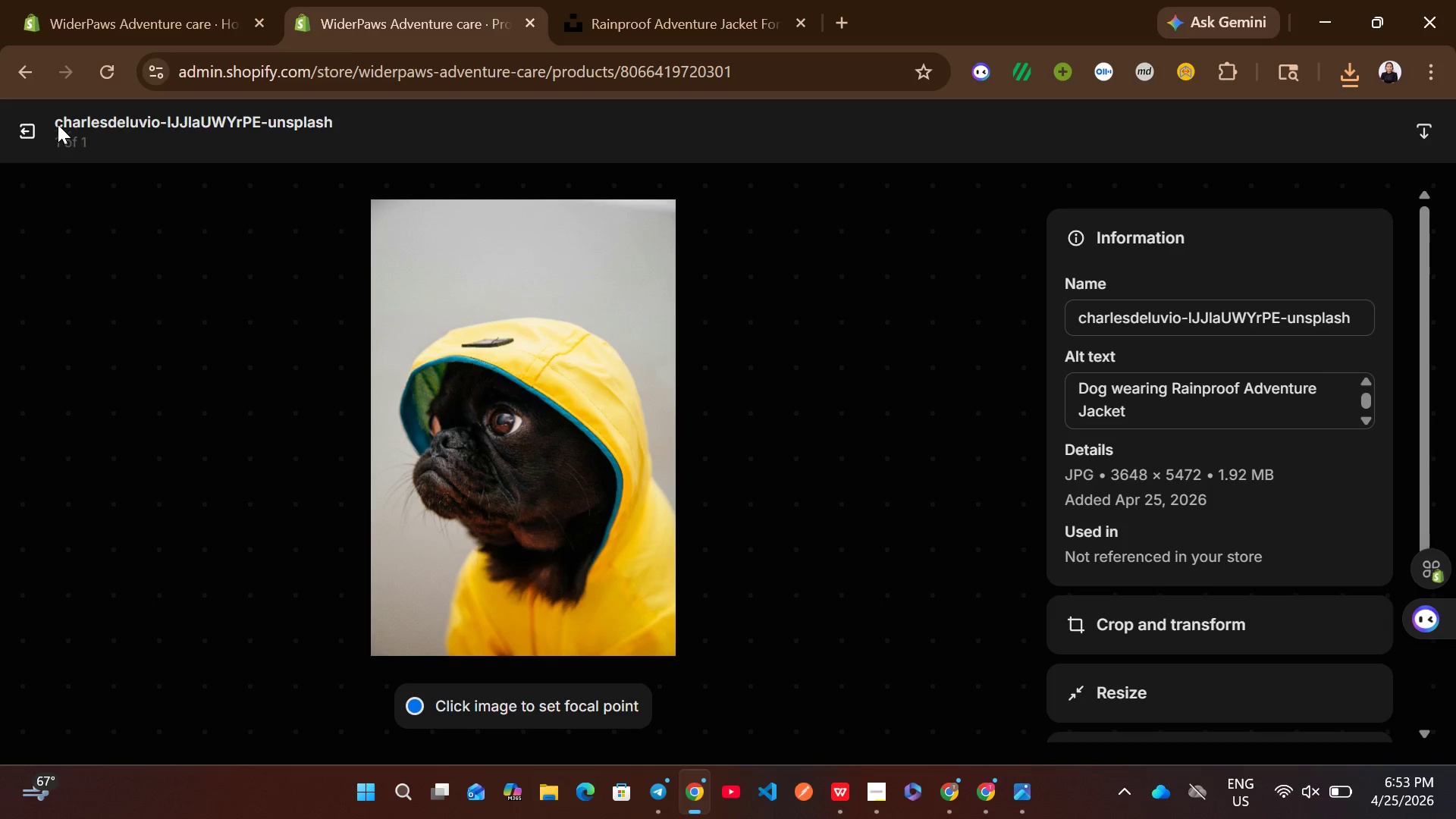 
left_click([30, 131])
 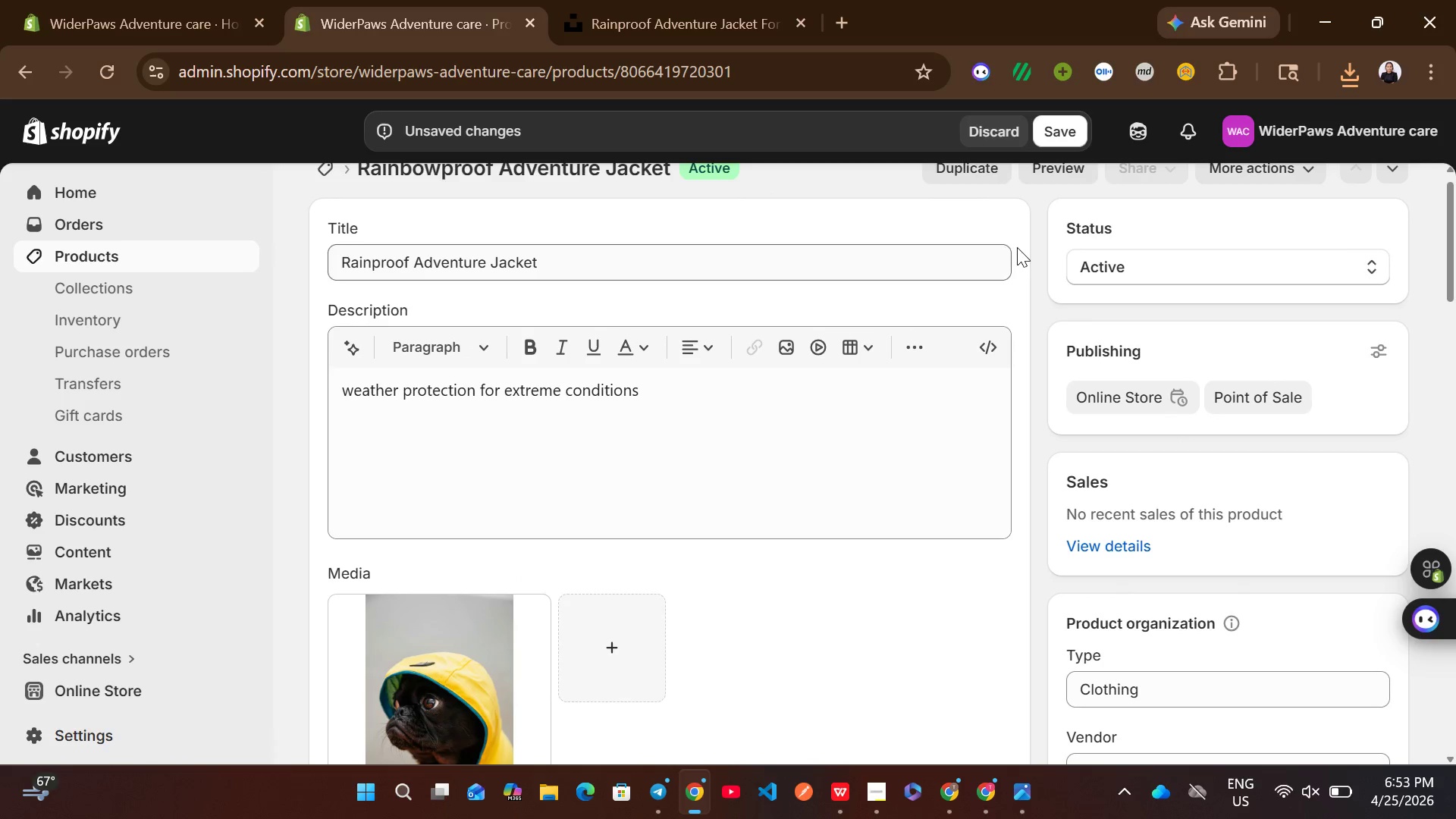 
left_click([1048, 133])
 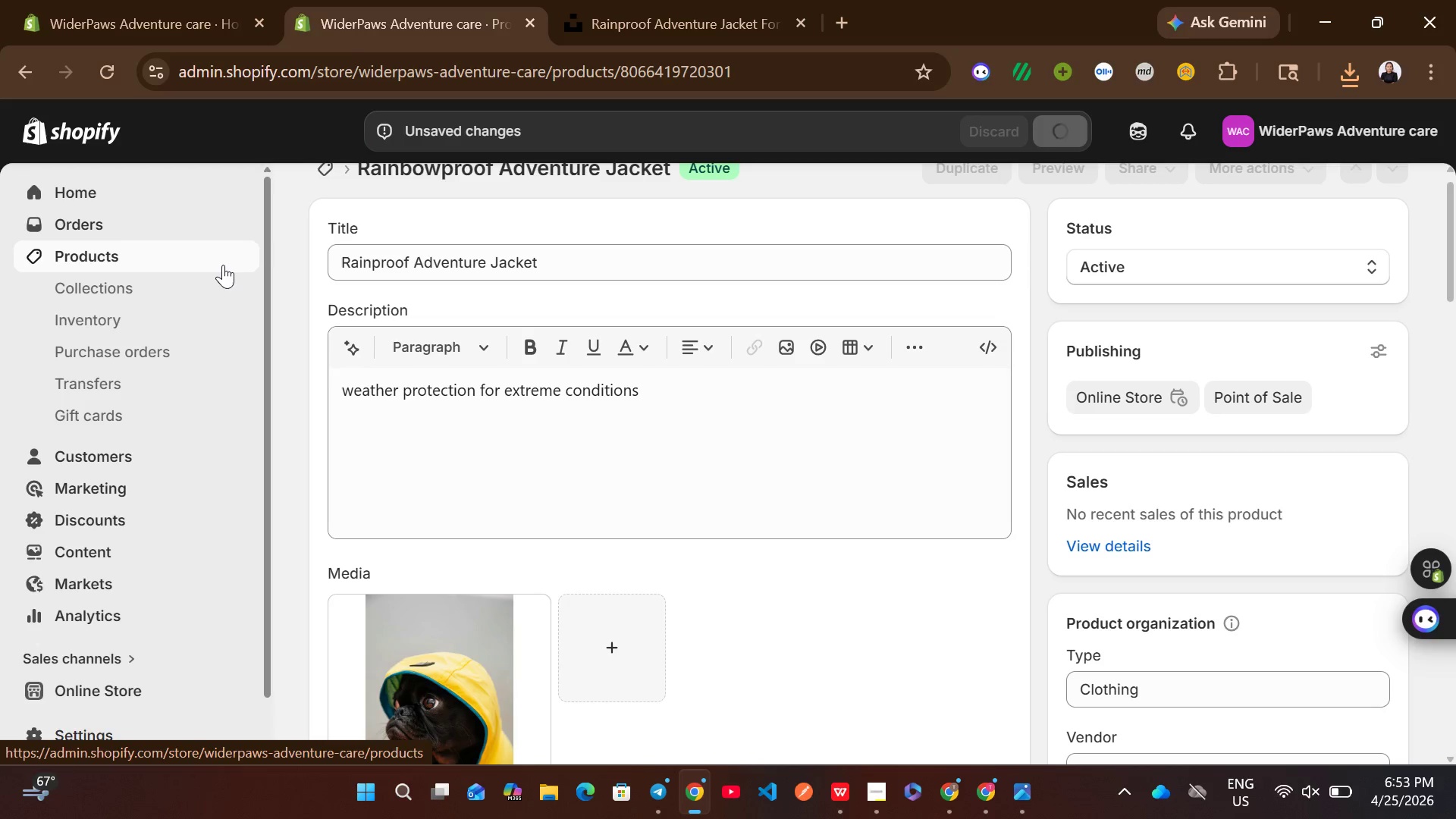 
wait(10.12)
 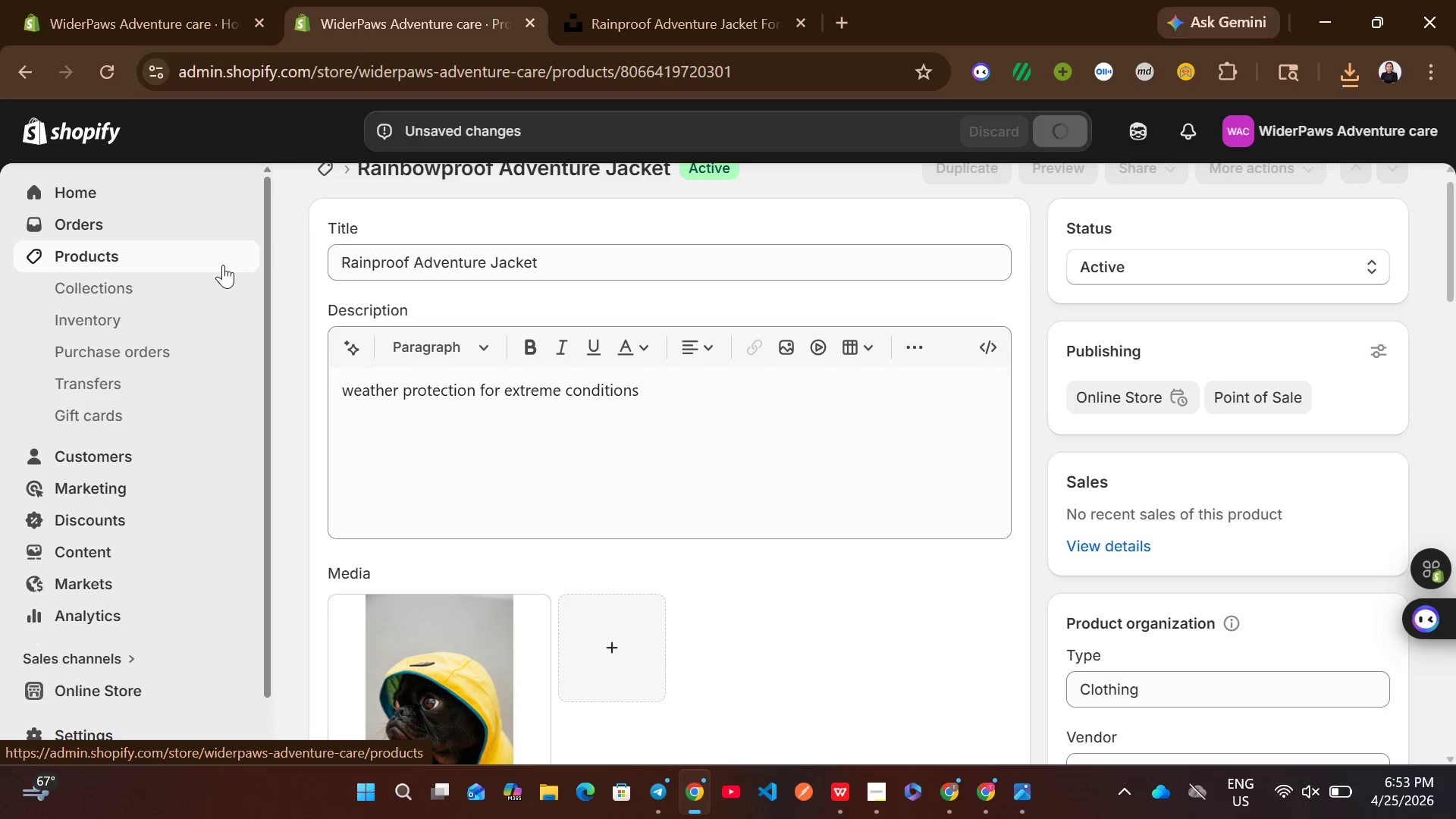 
mouse_move([491, 143])
 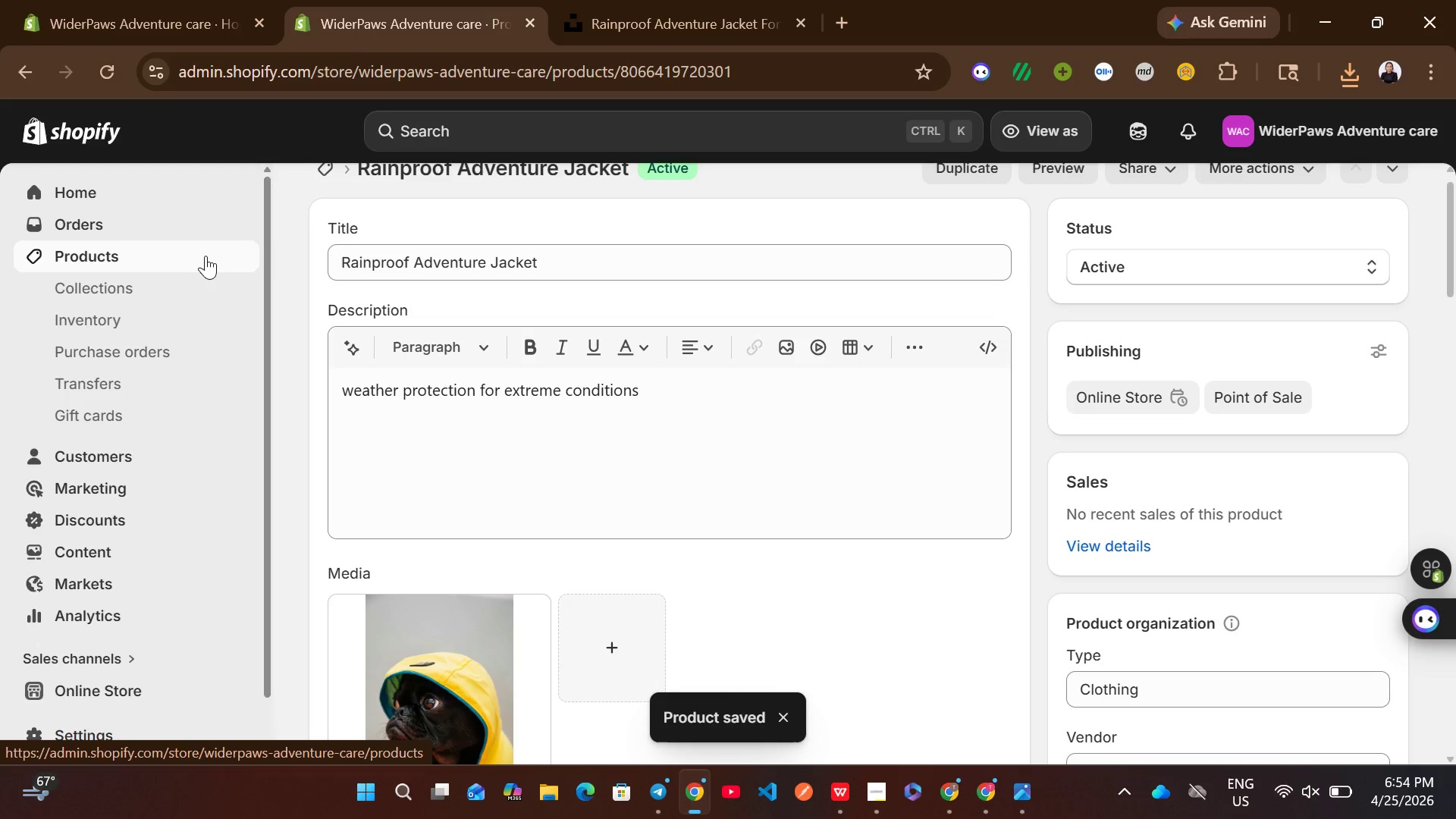 
left_click([207, 256])
 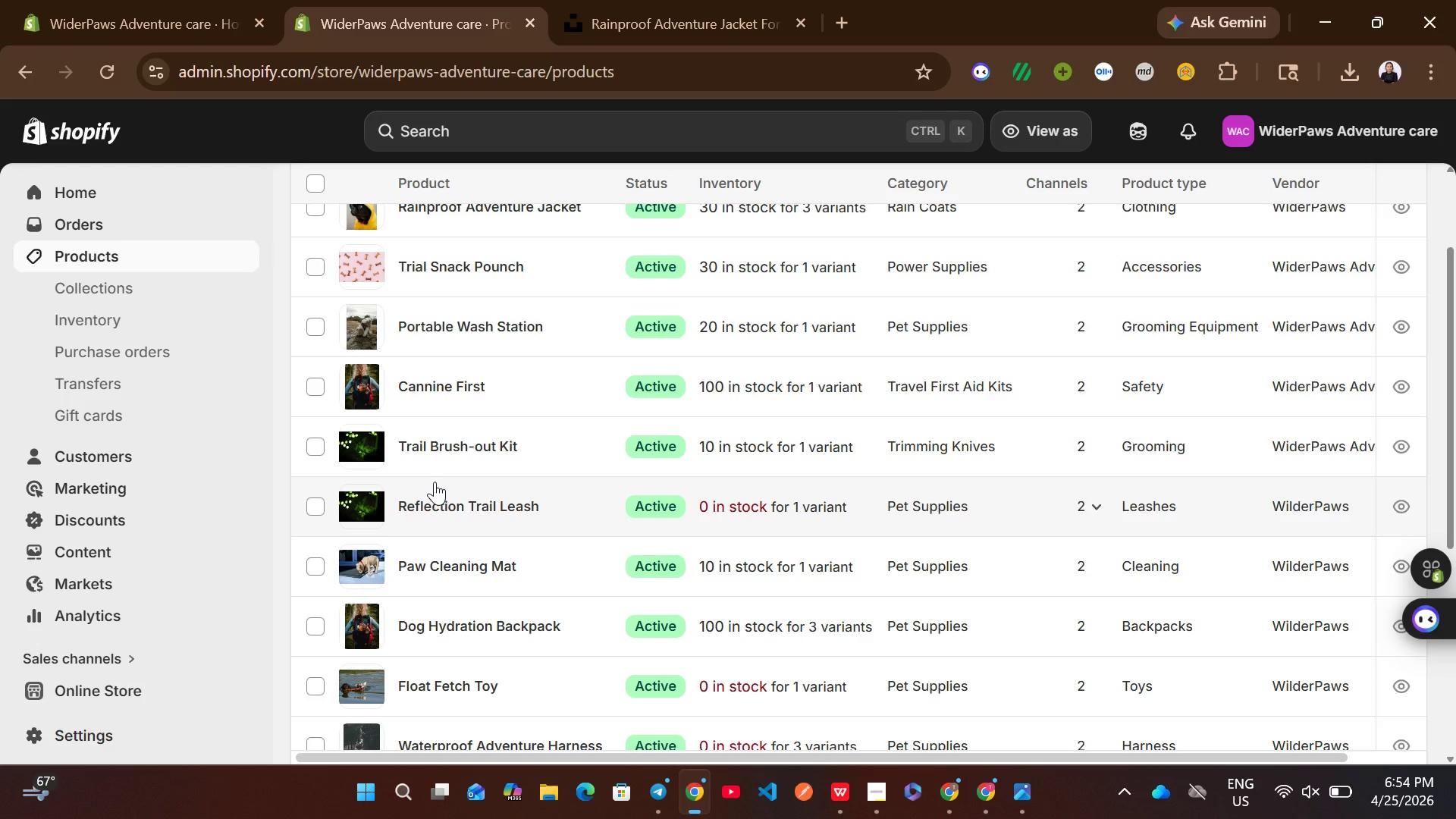 
wait(26.81)
 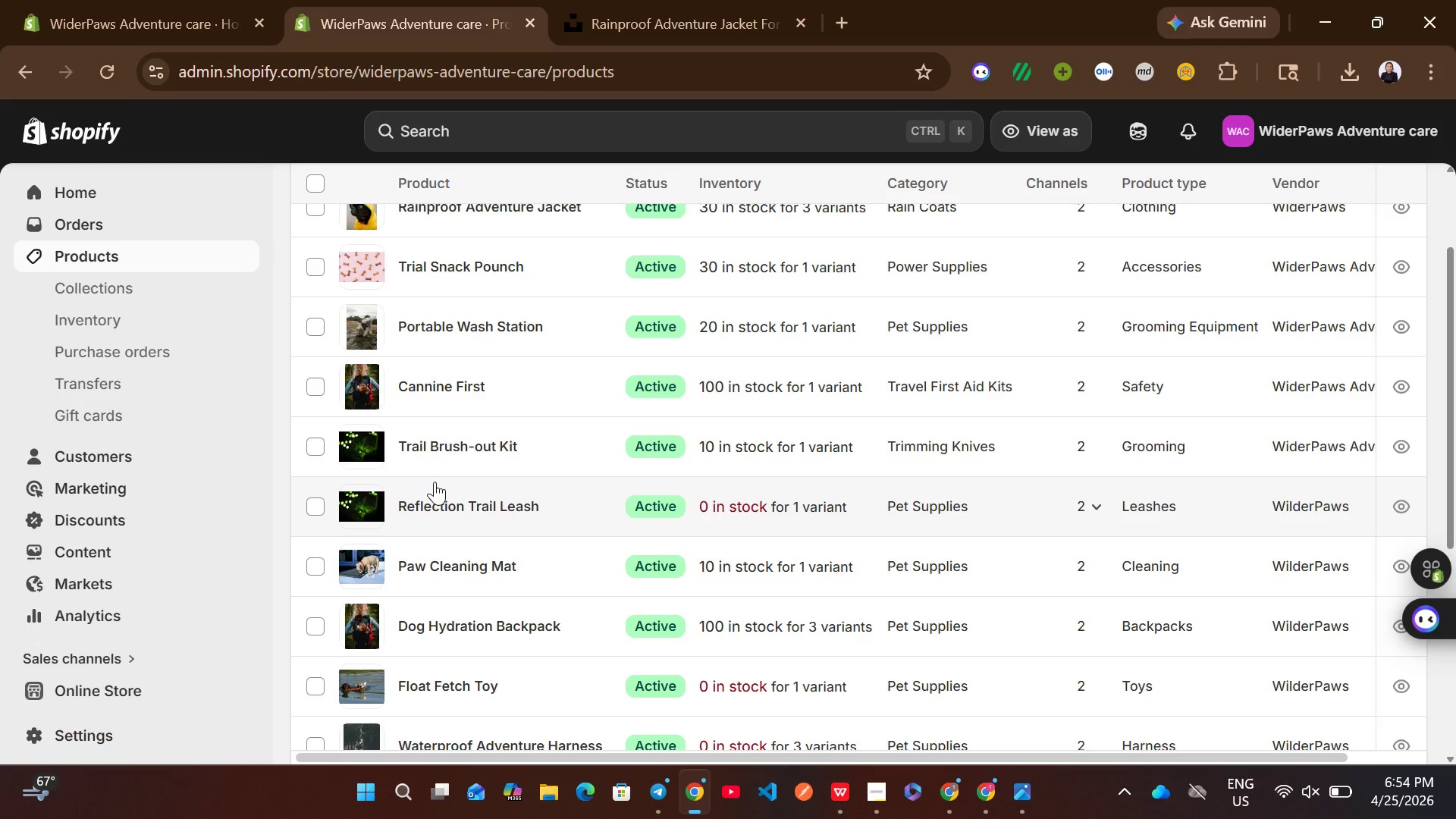 
left_click([120, 691])
 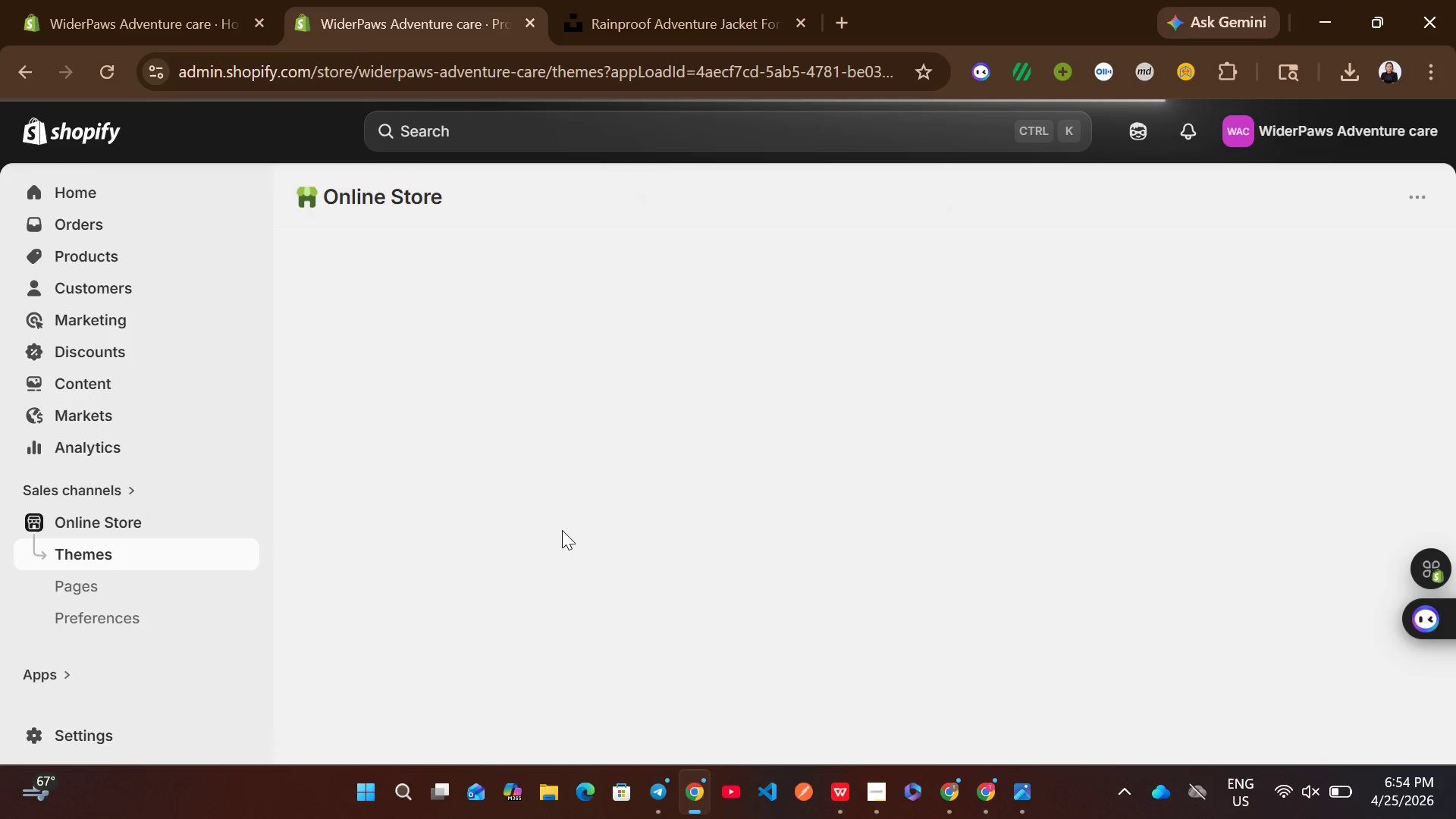 
wait(10.53)
 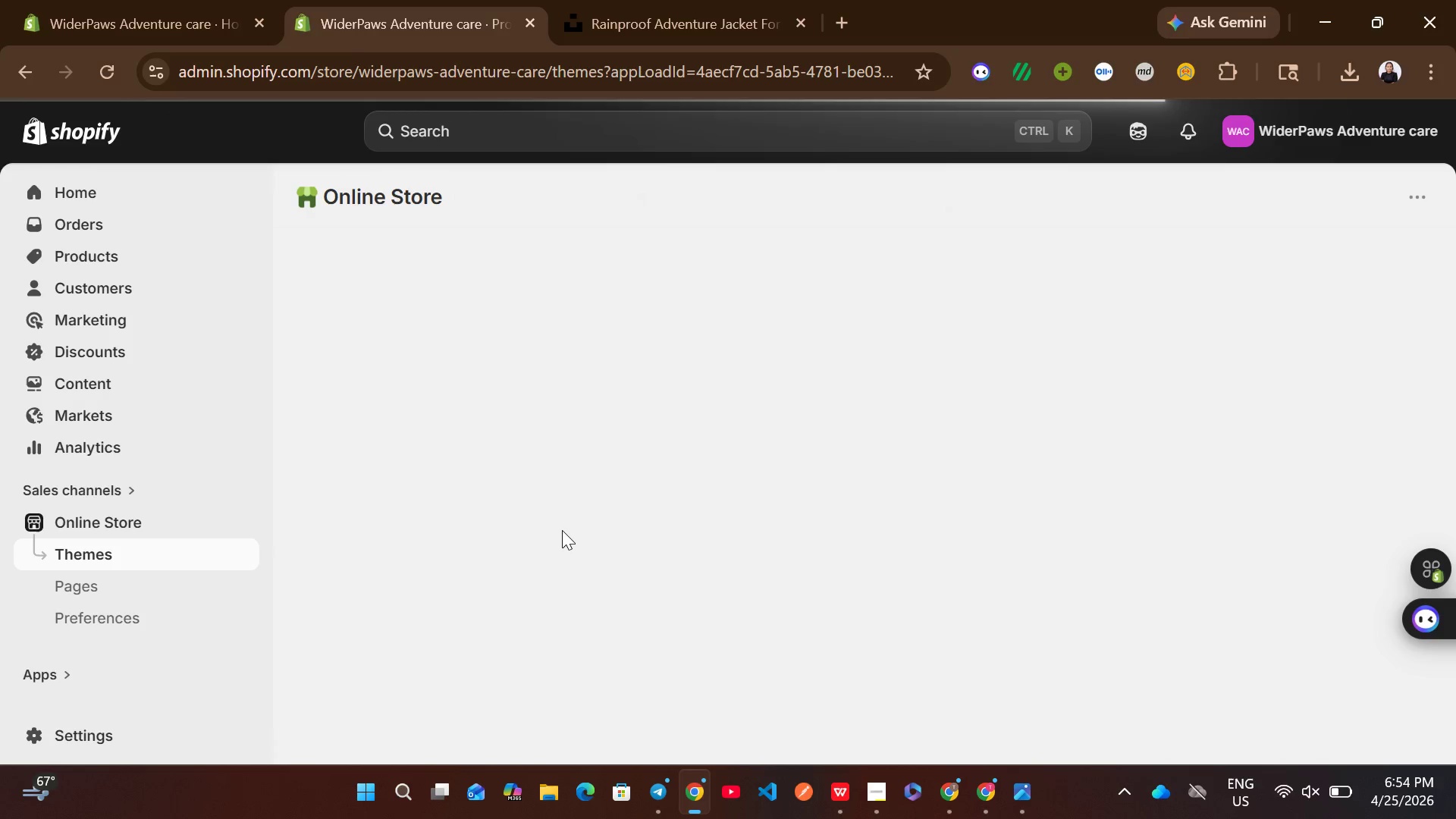 
left_click([1326, 381])
 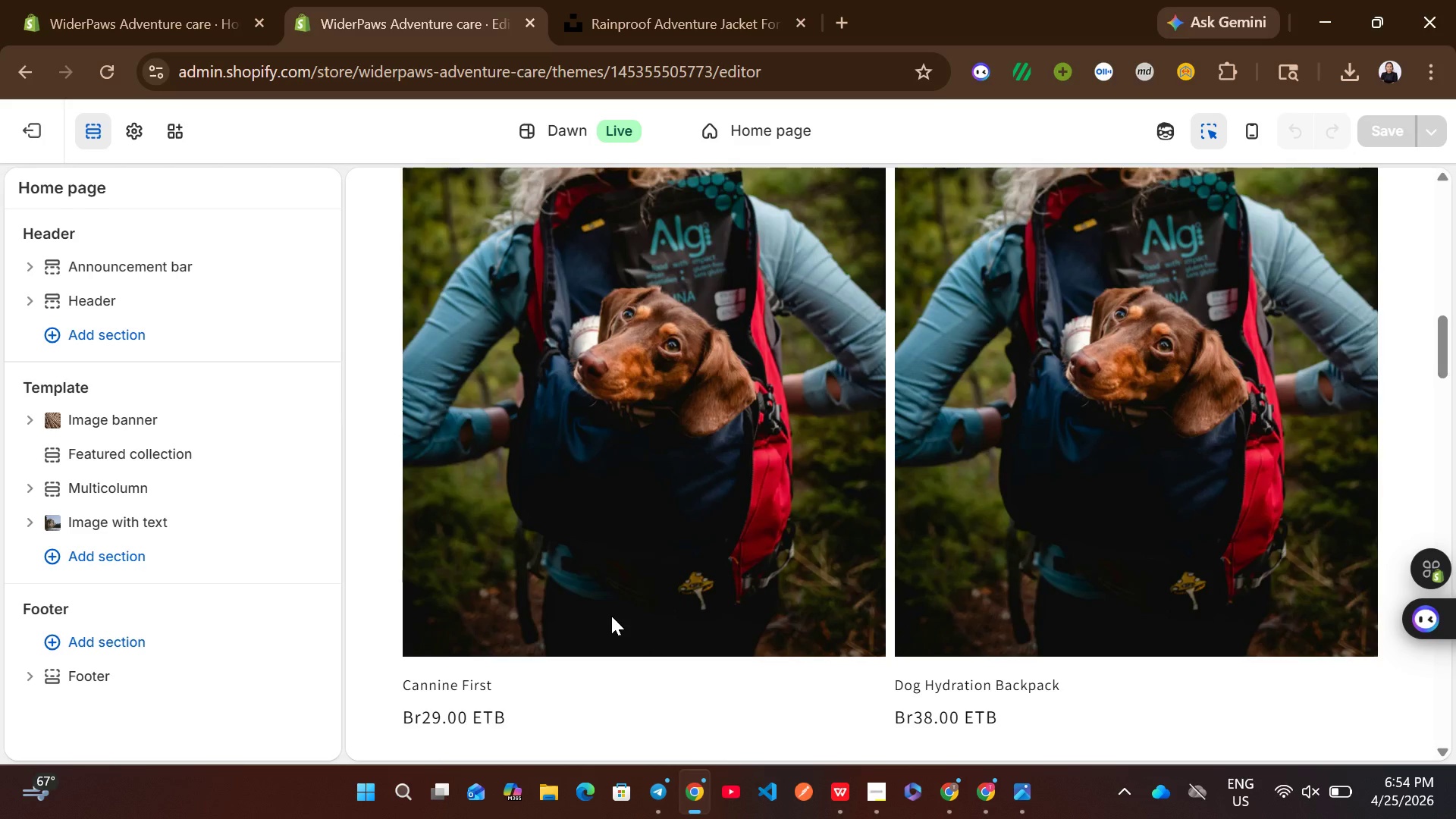 
wait(15.84)
 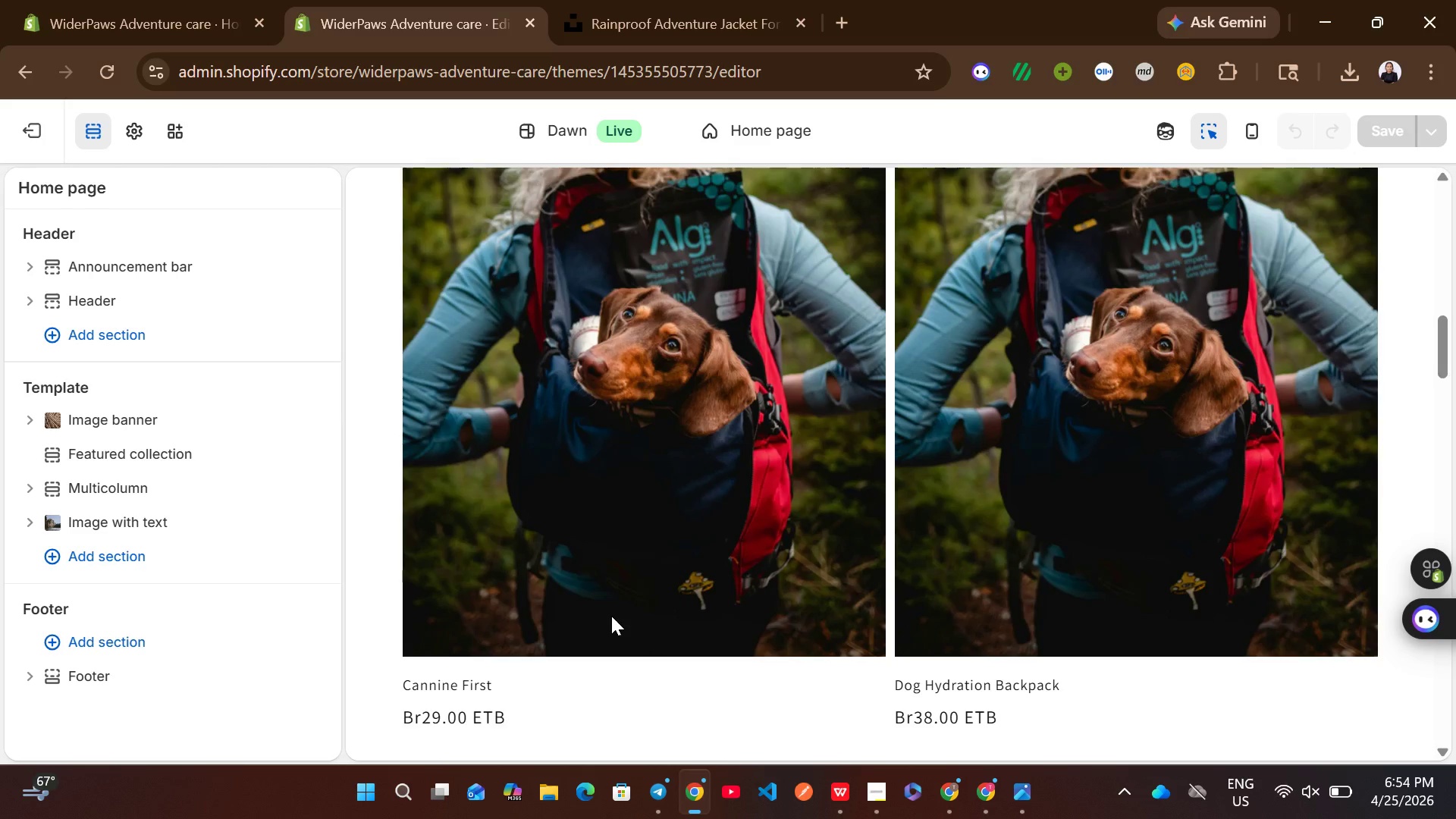 
left_click([639, 416])
 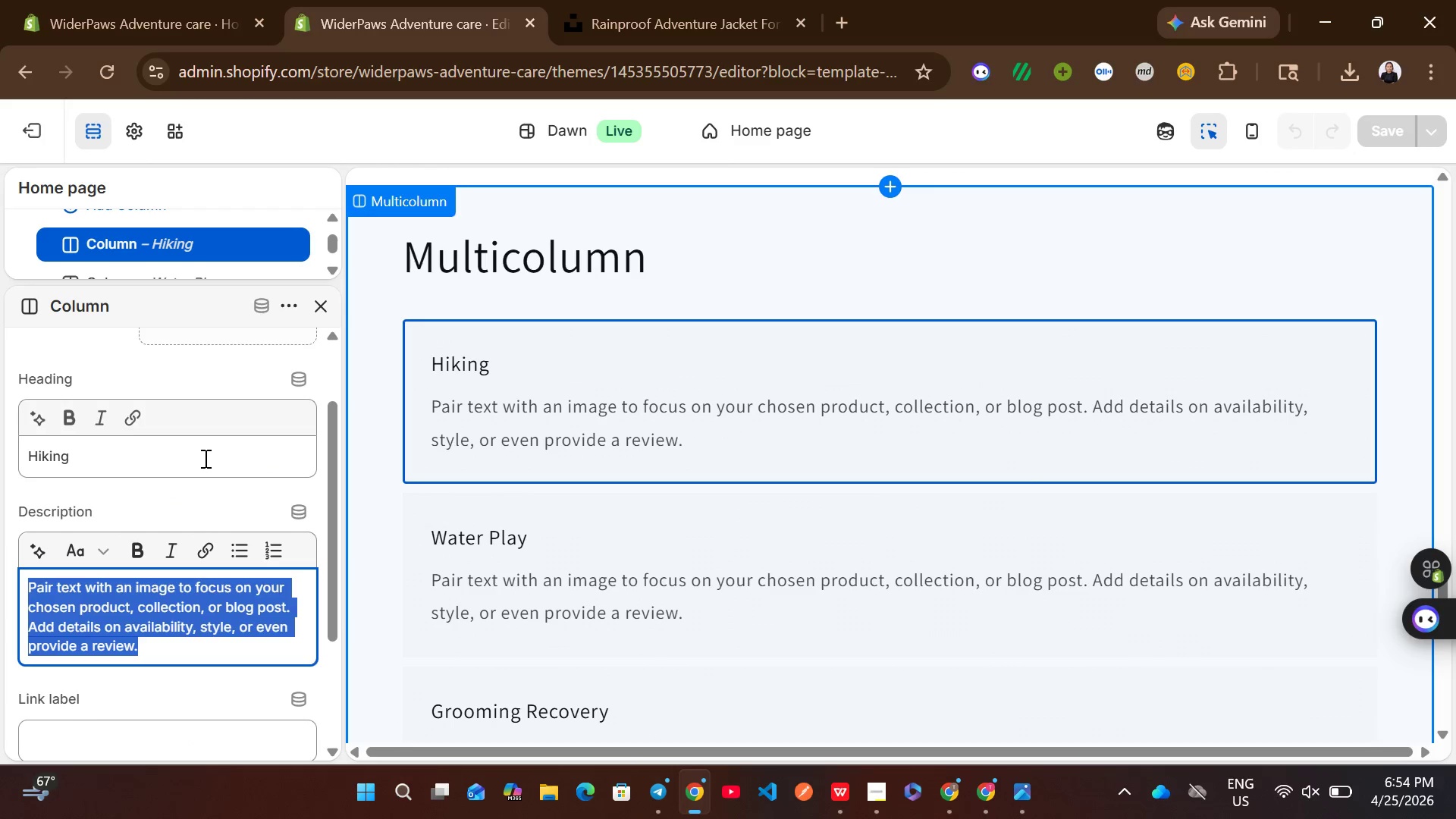 
left_click([215, 450])
 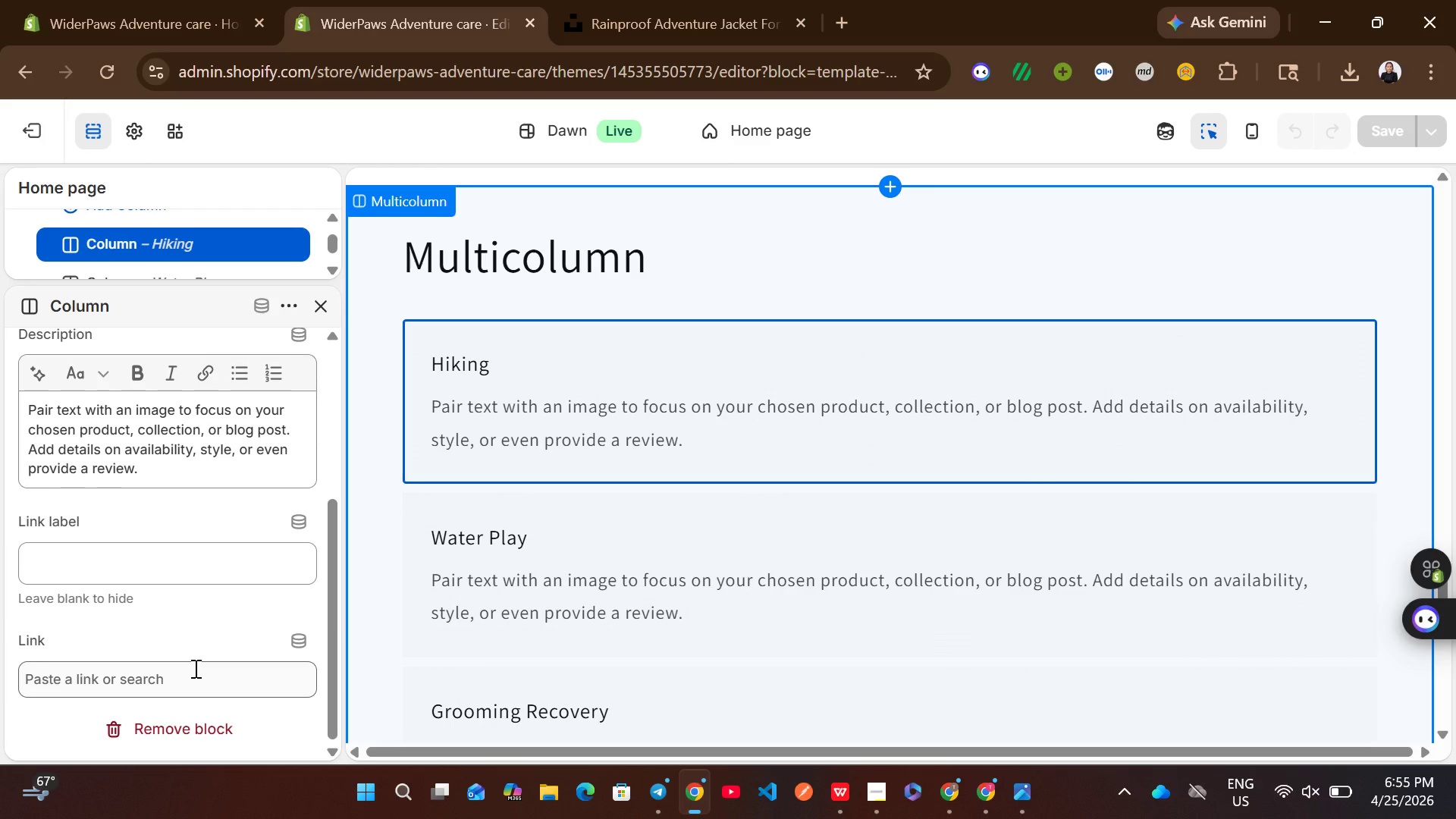 
wait(22.75)
 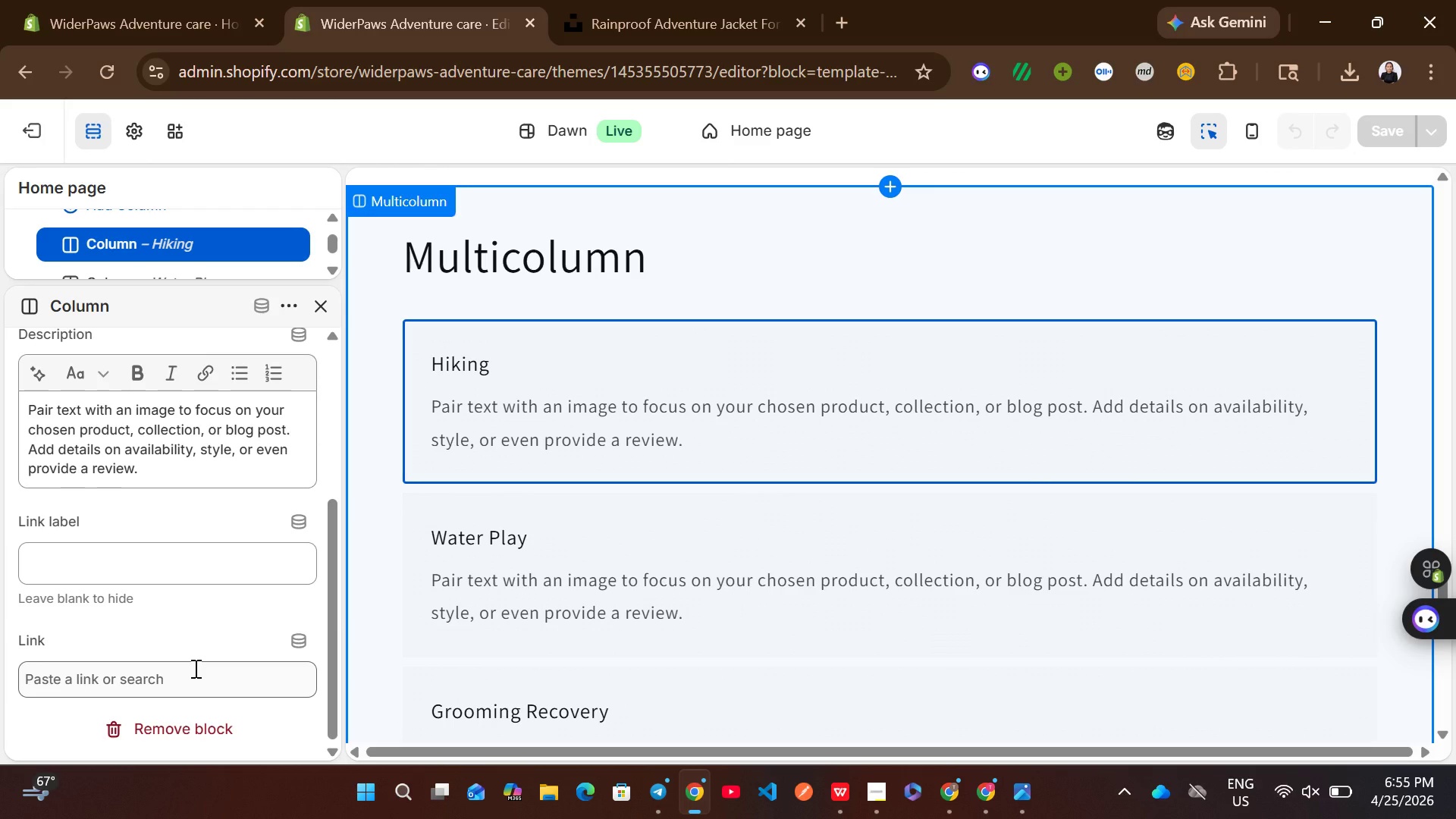 
left_click([46, 133])
 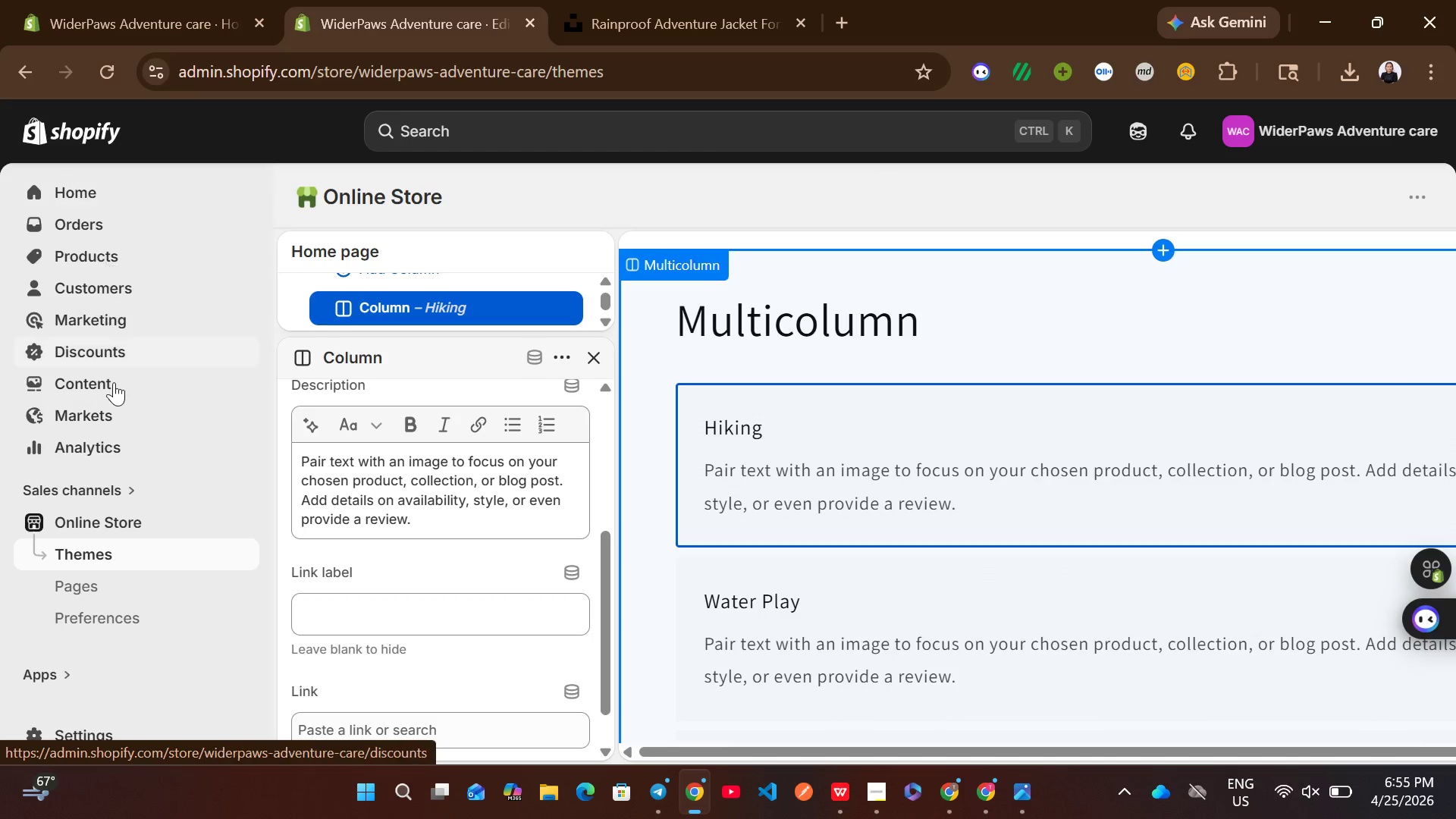 
left_click([114, 393])
 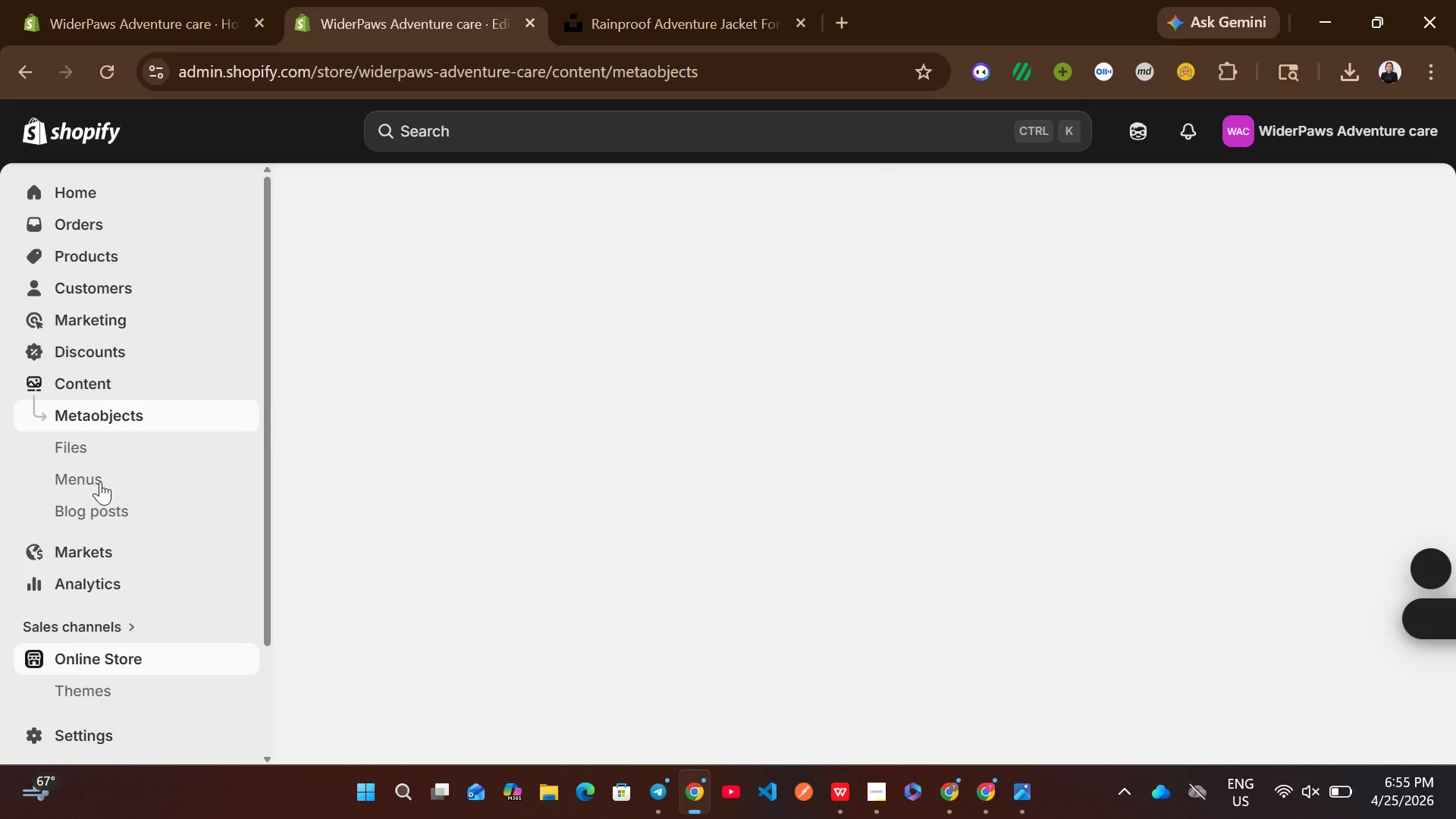 
left_click([100, 478])
 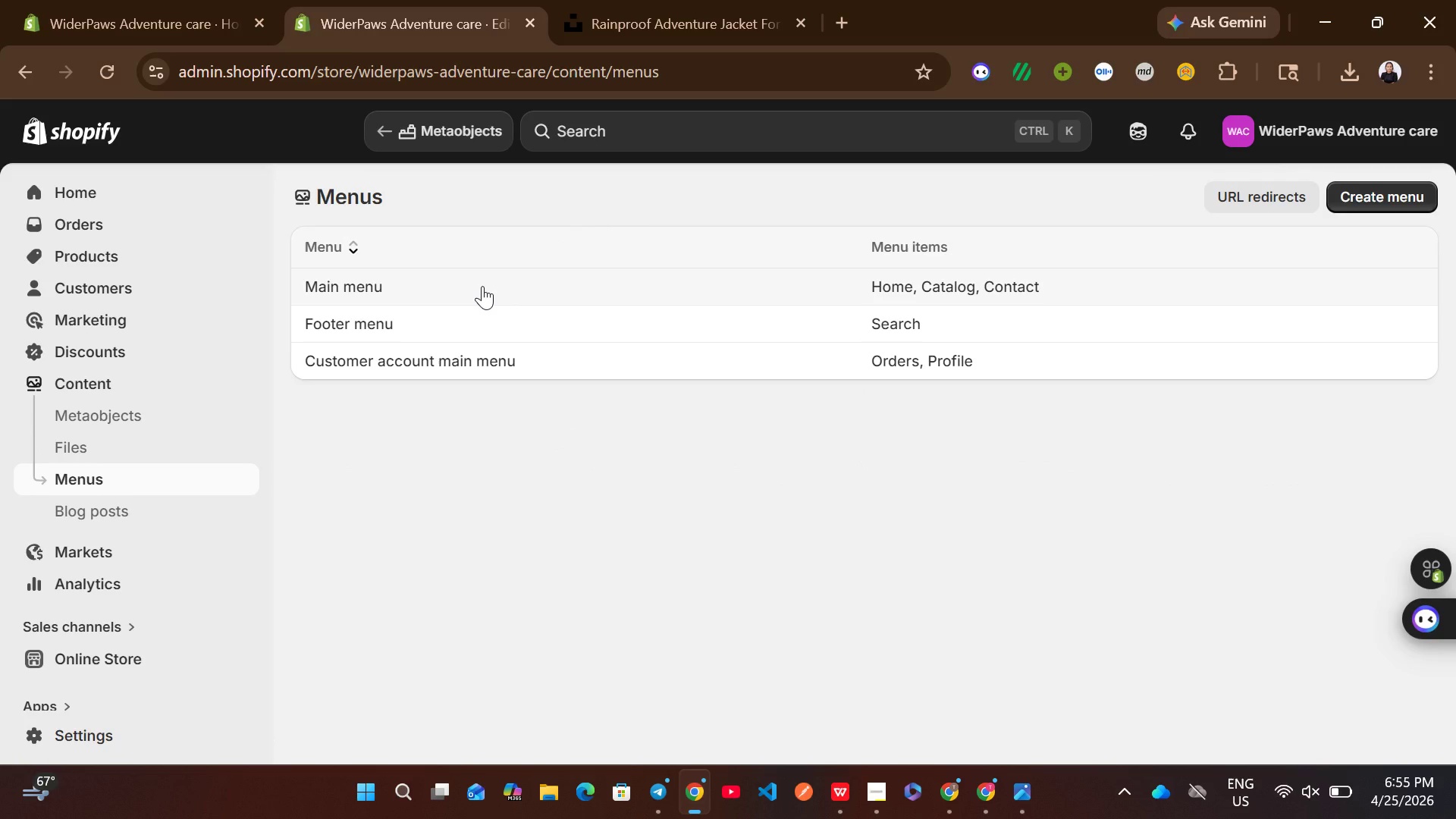 
wait(6.09)
 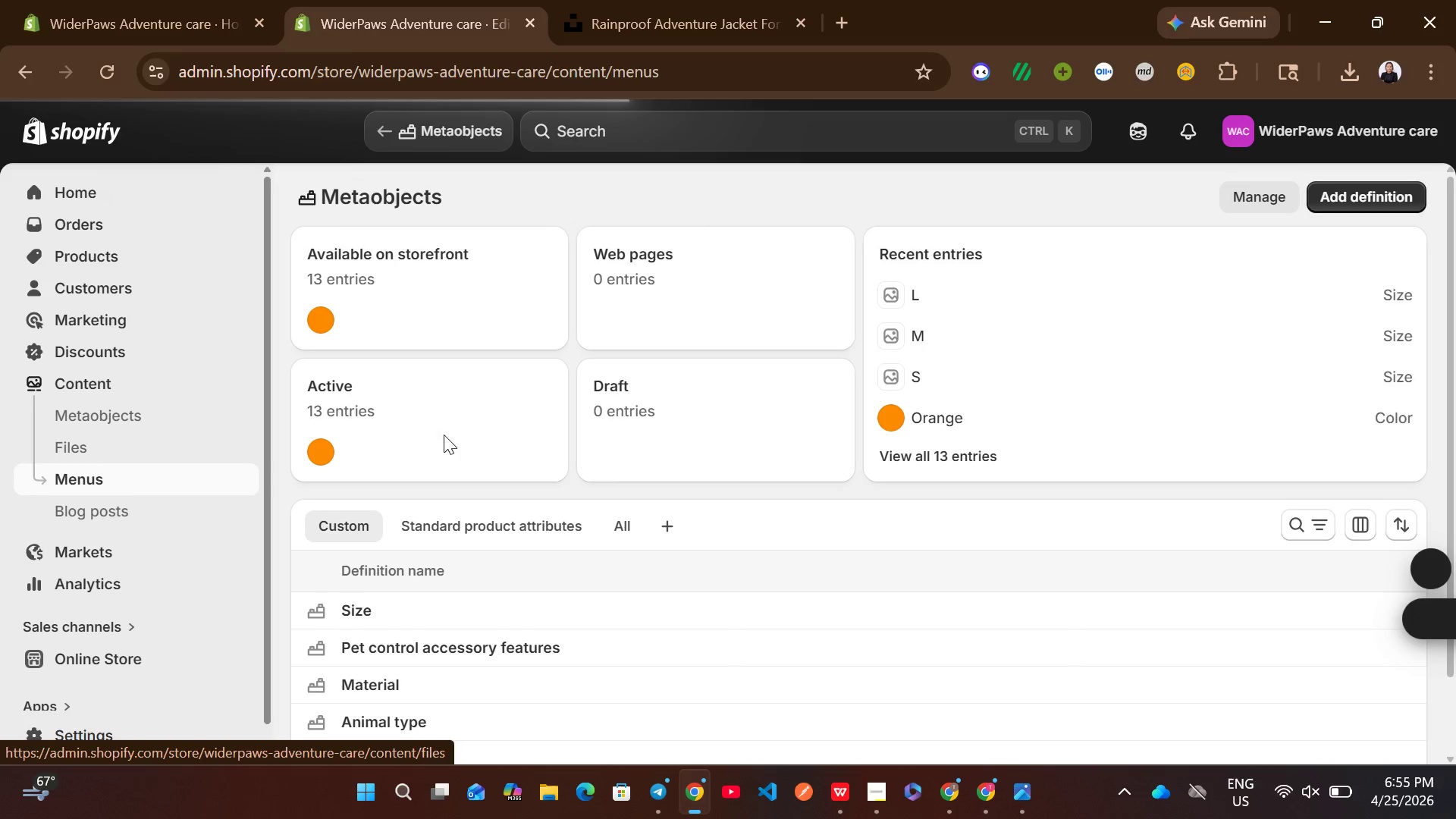 
left_click([501, 285])
 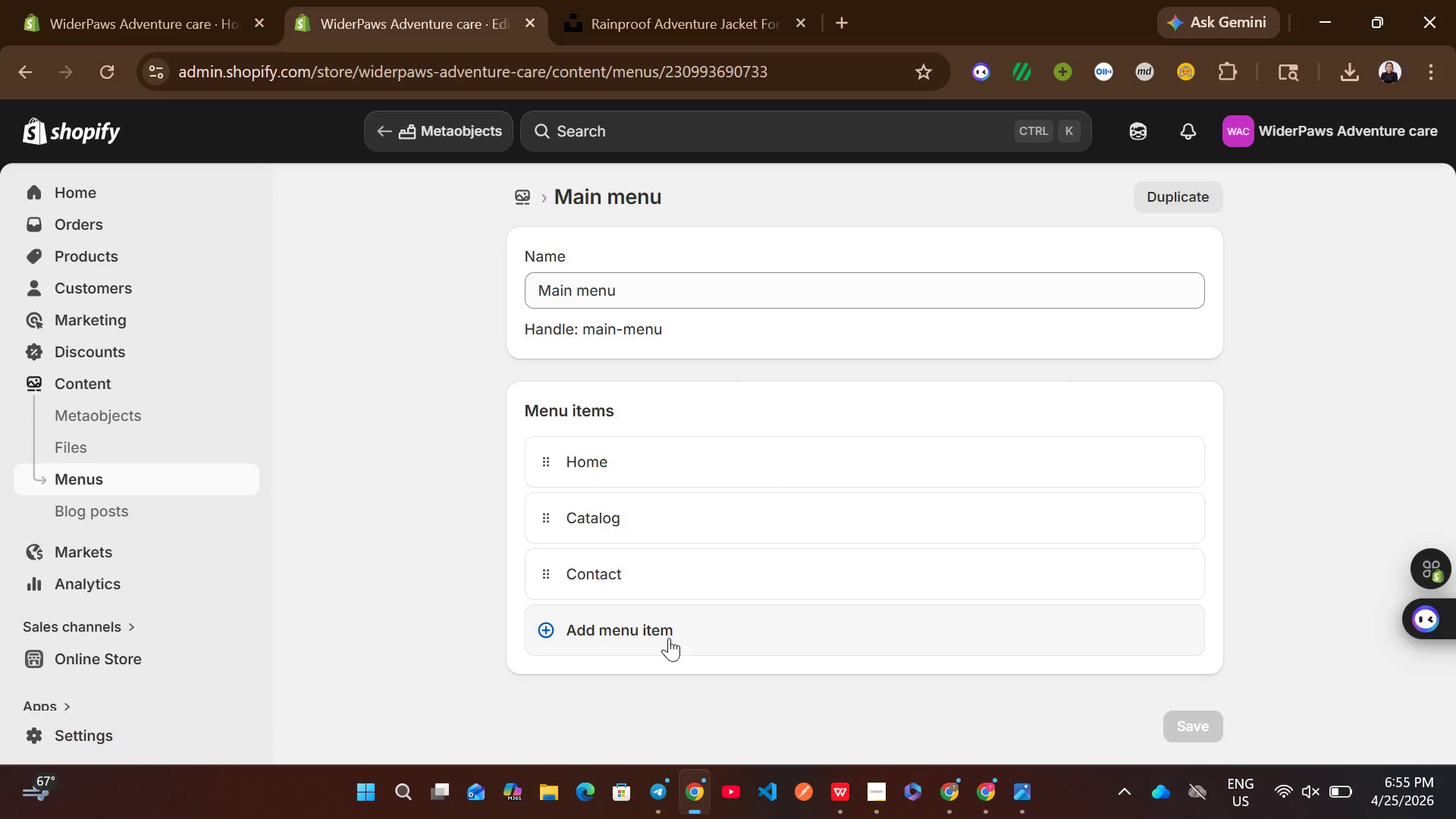 
left_click([716, 633])
 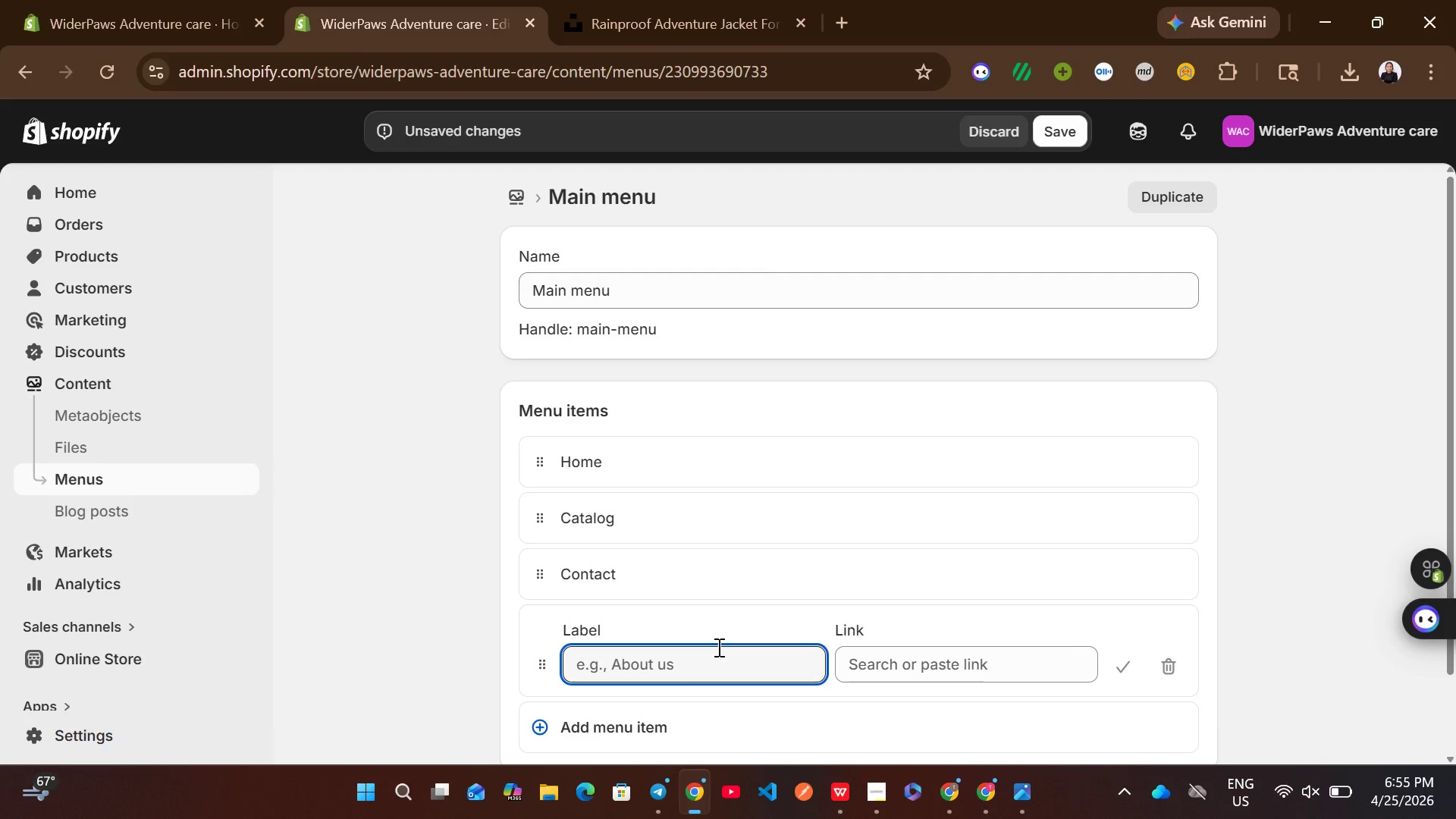 
wait(9.0)
 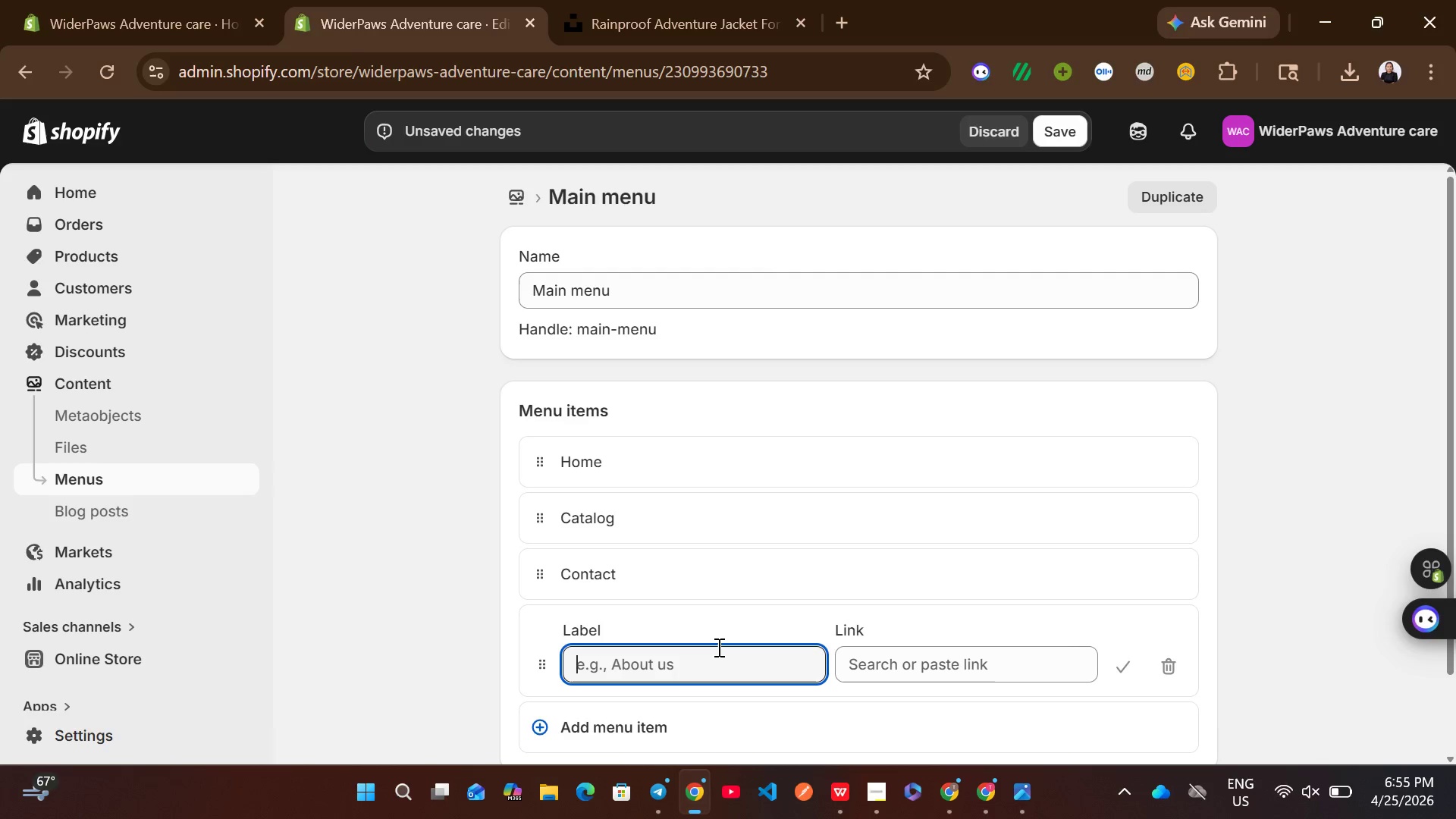 
type(Hiking)
 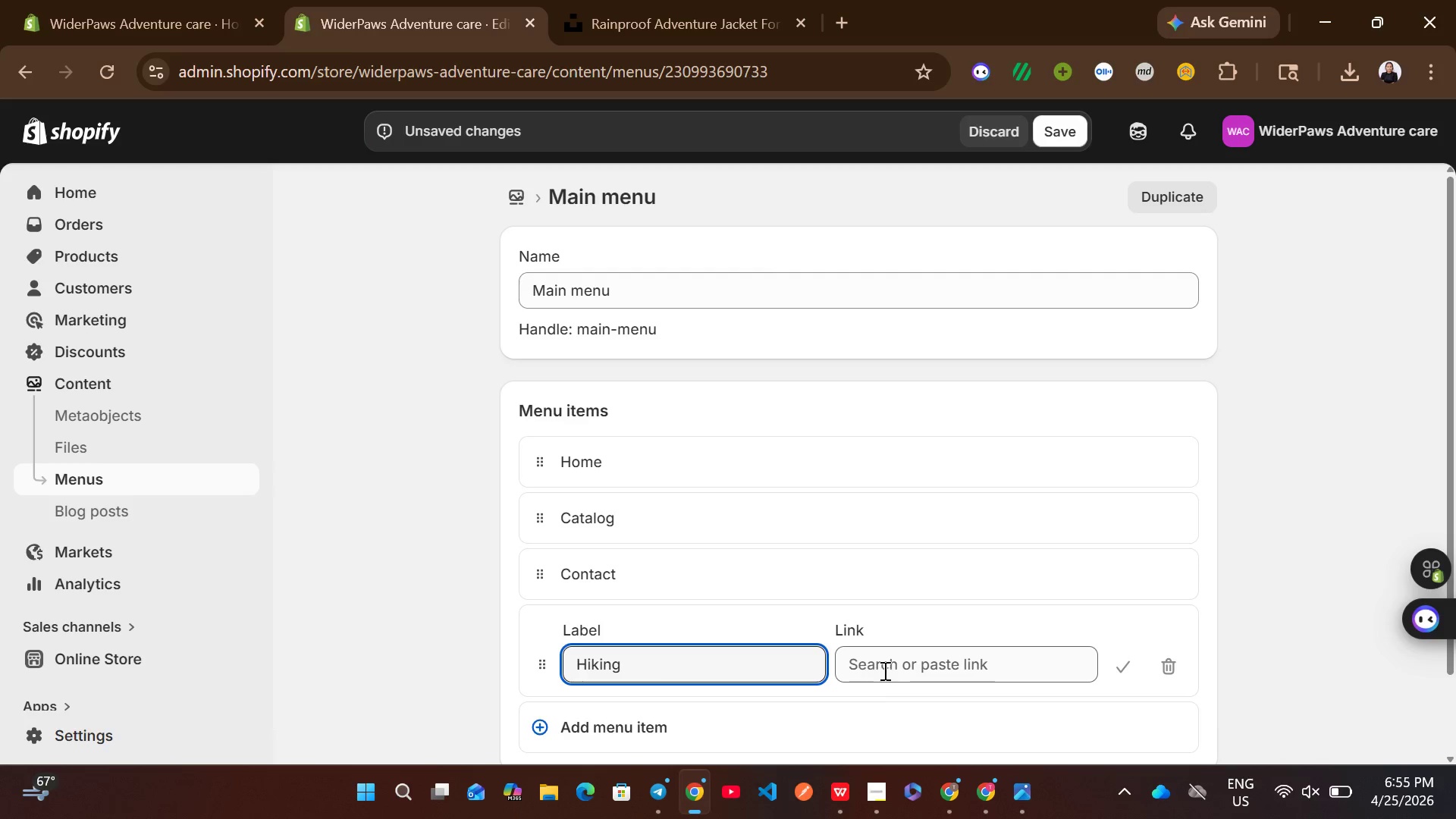 
left_click([891, 670])
 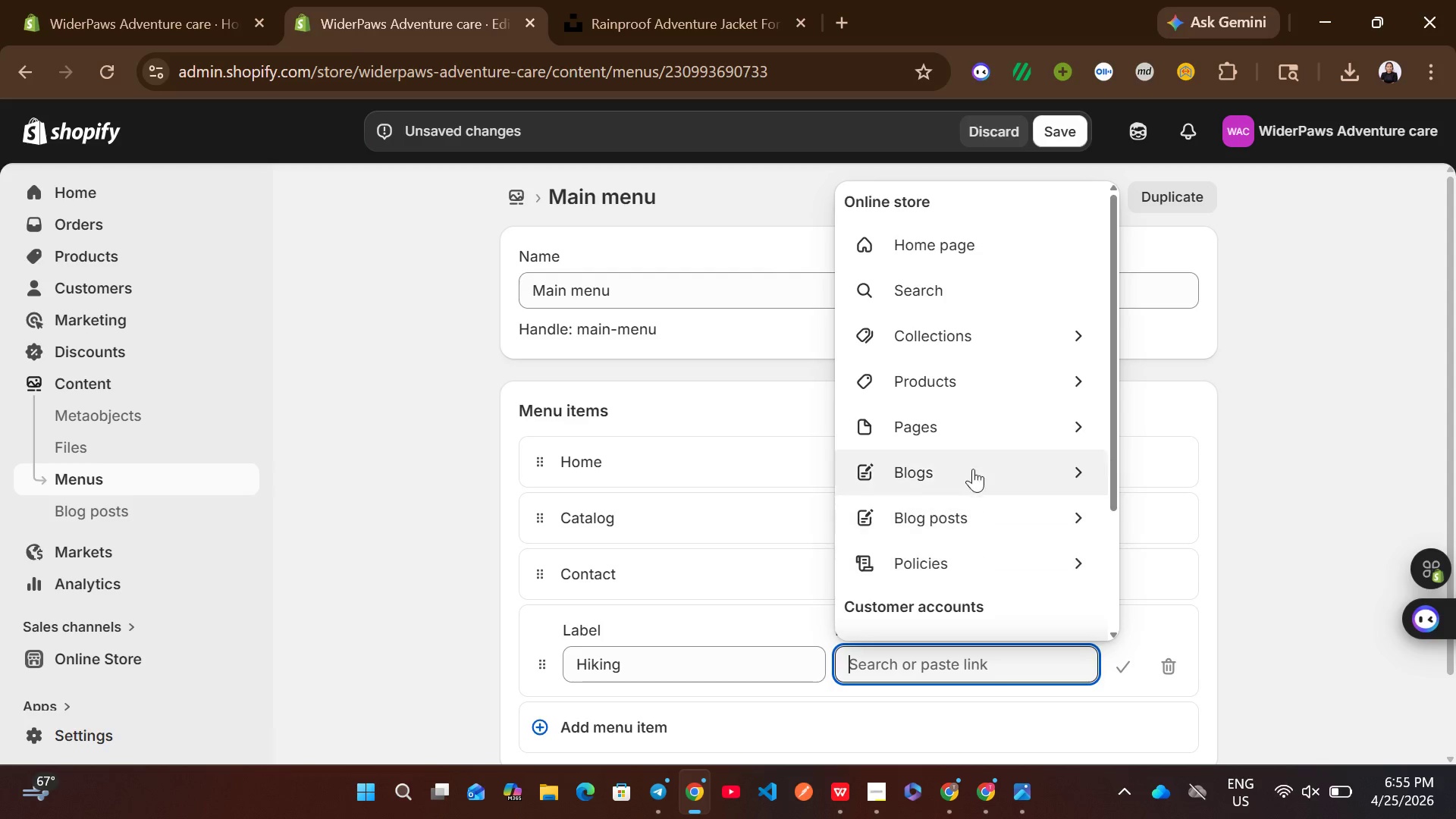 
left_click([1007, 316])
 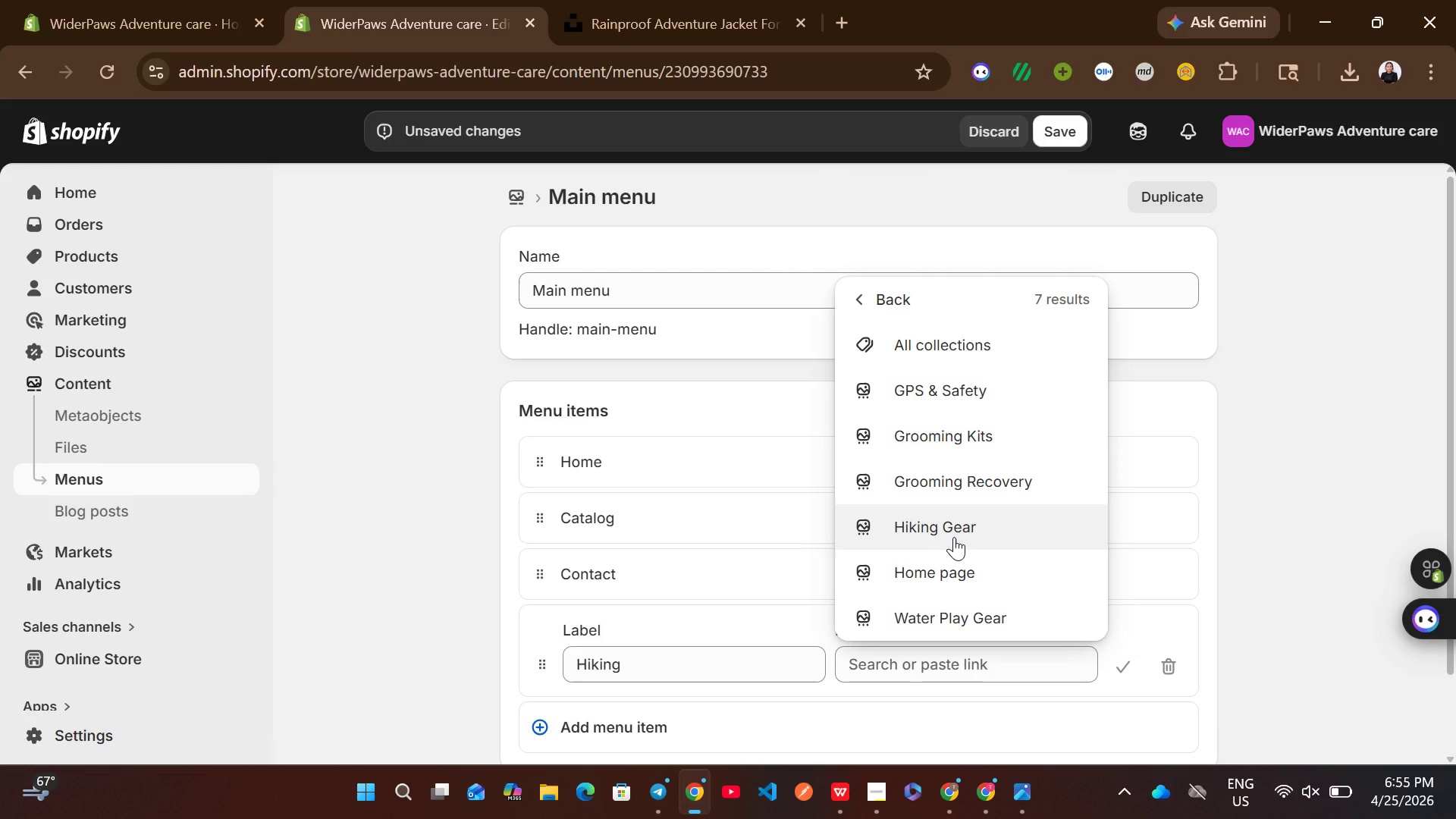 
left_click([957, 533])
 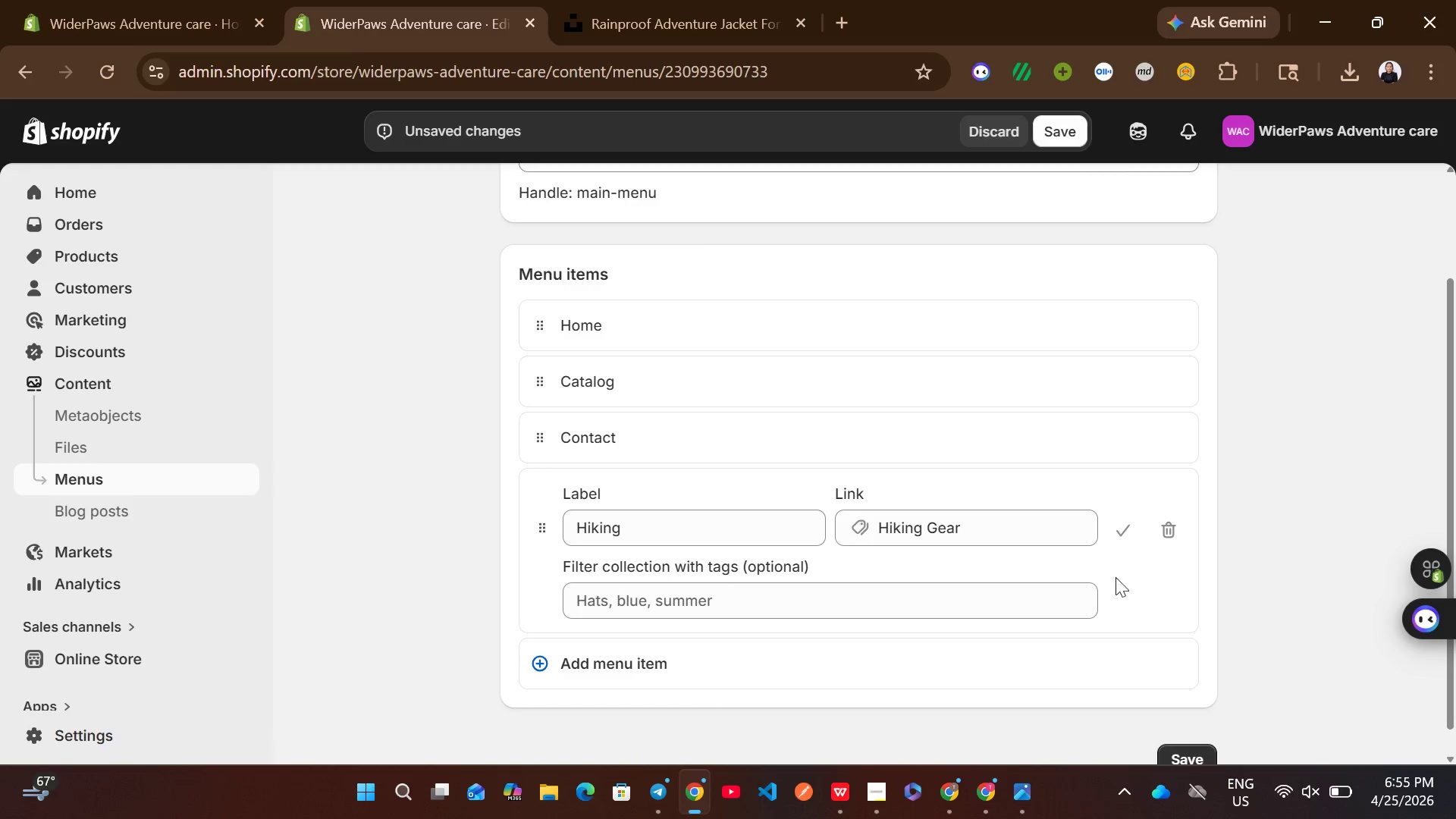 
left_click([1122, 540])
 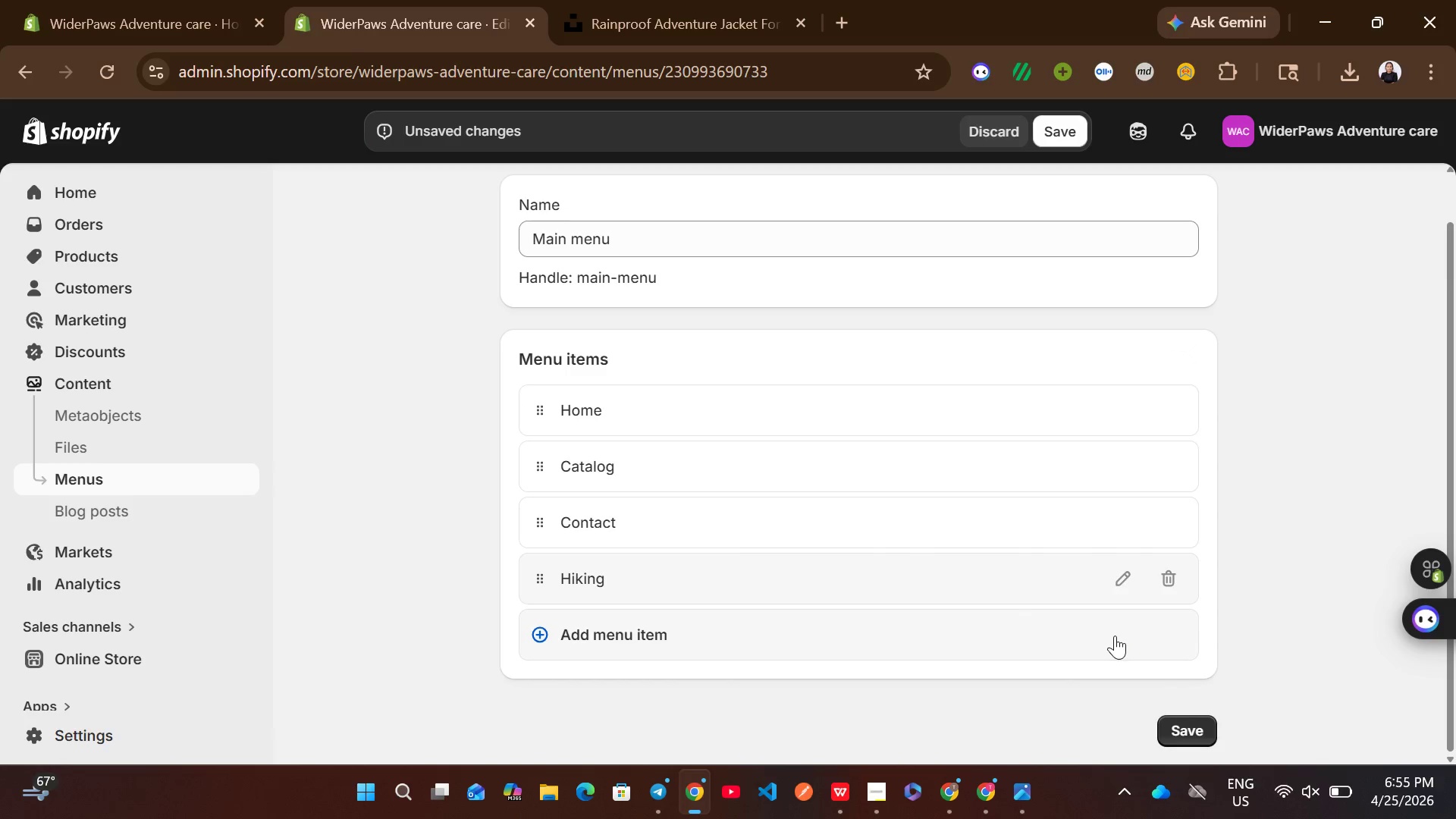 
left_click([968, 635])
 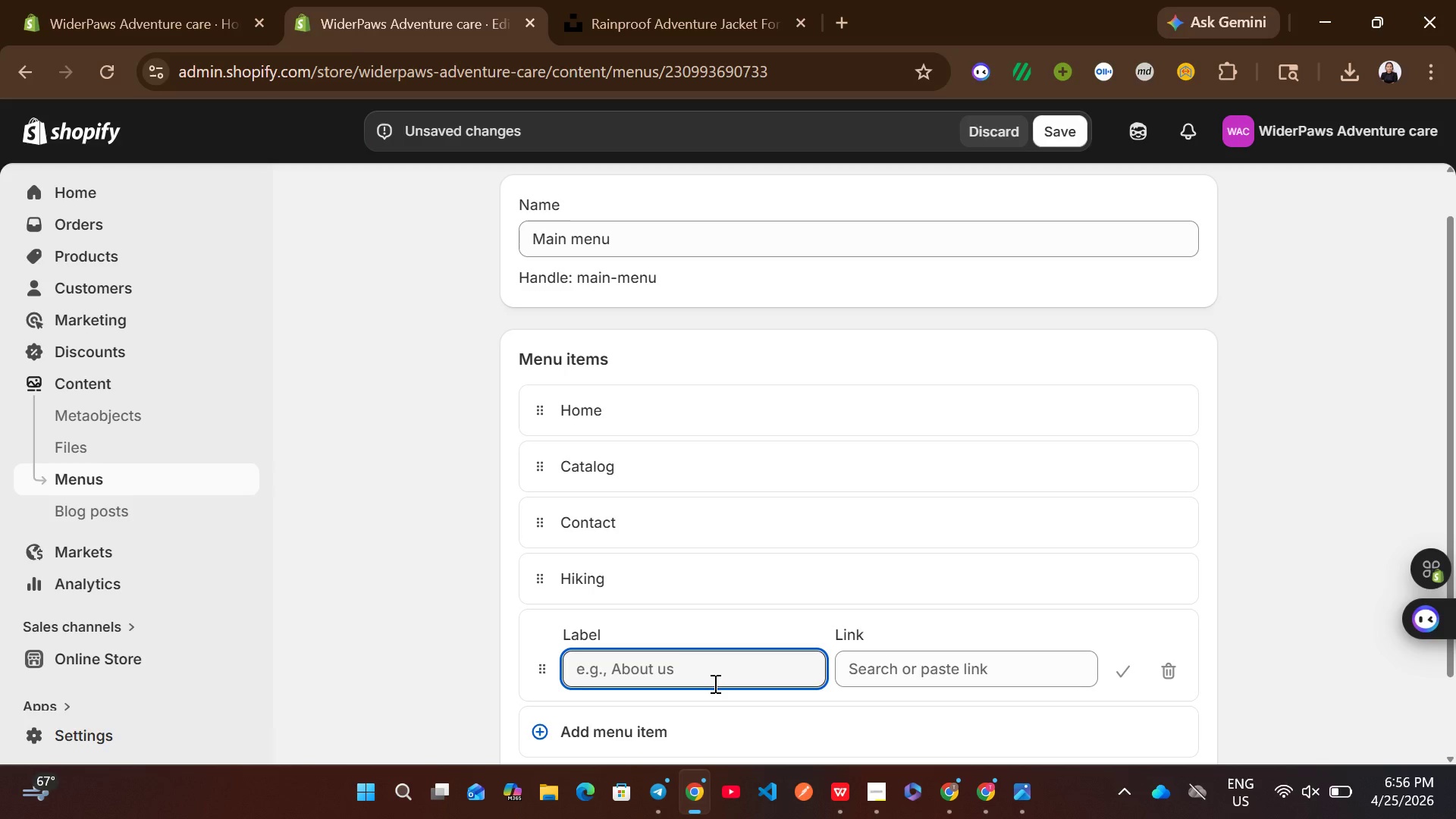 
type(WAter Play)
 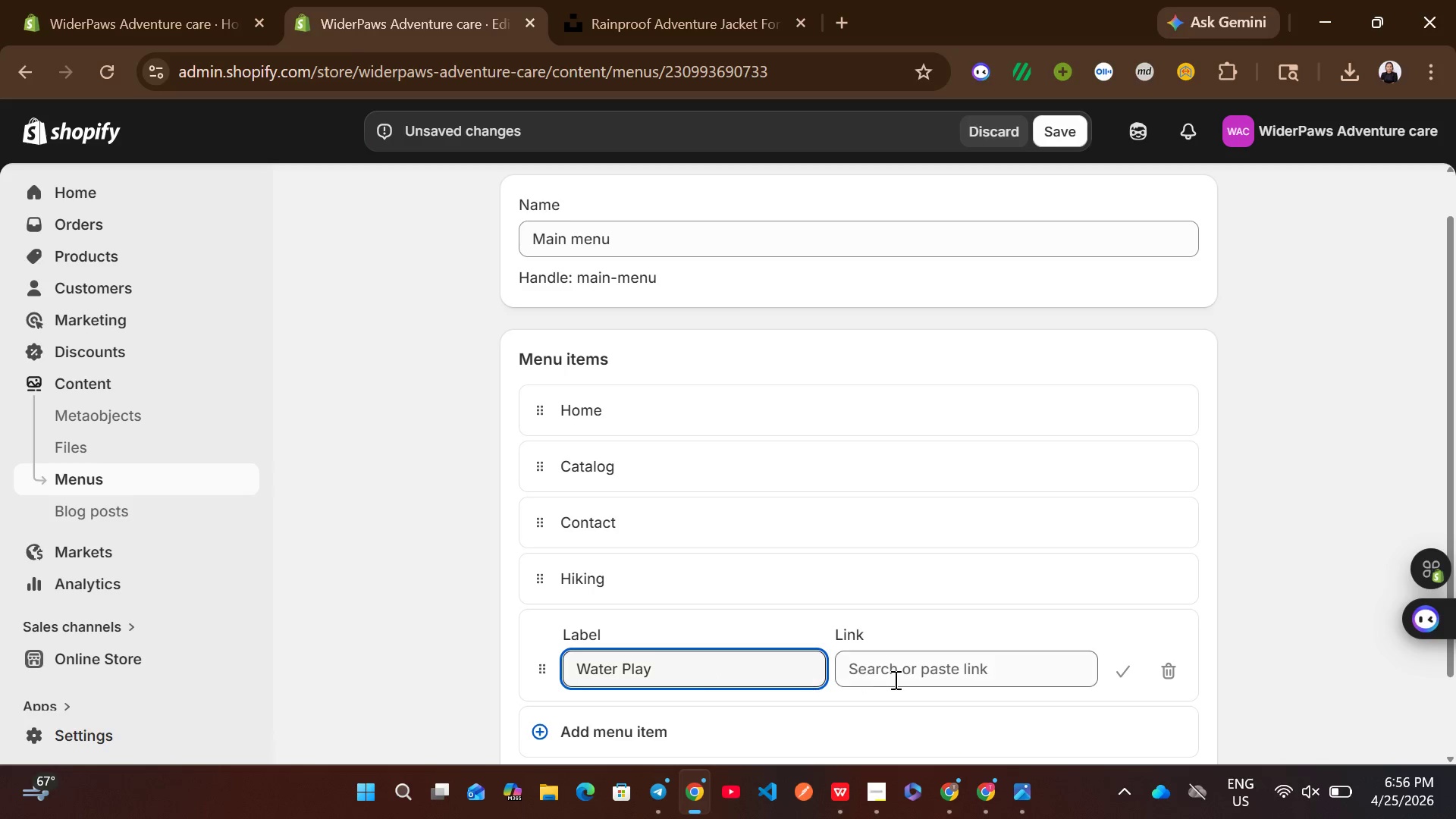 
left_click([894, 679])
 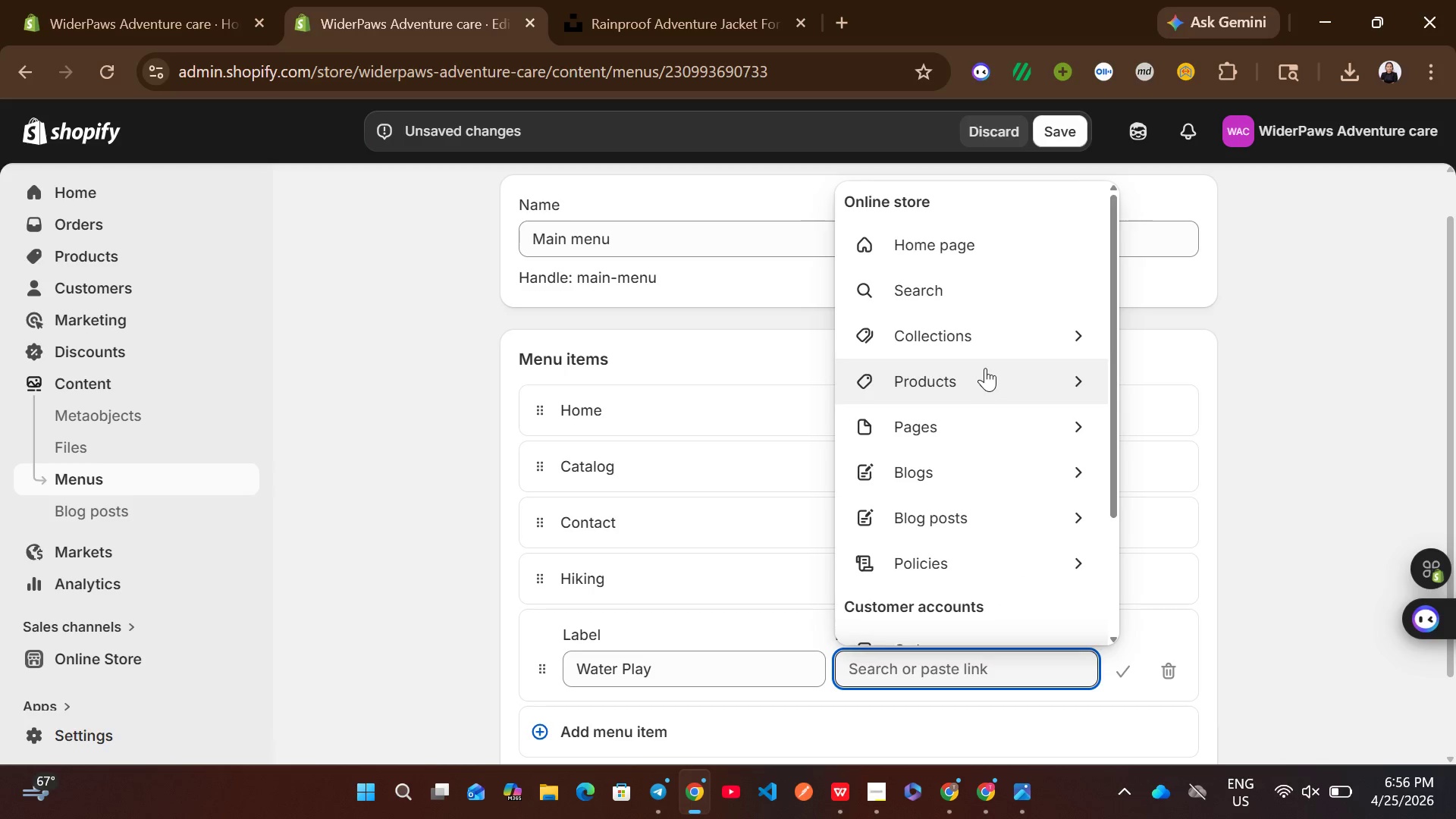 
left_click([999, 350])
 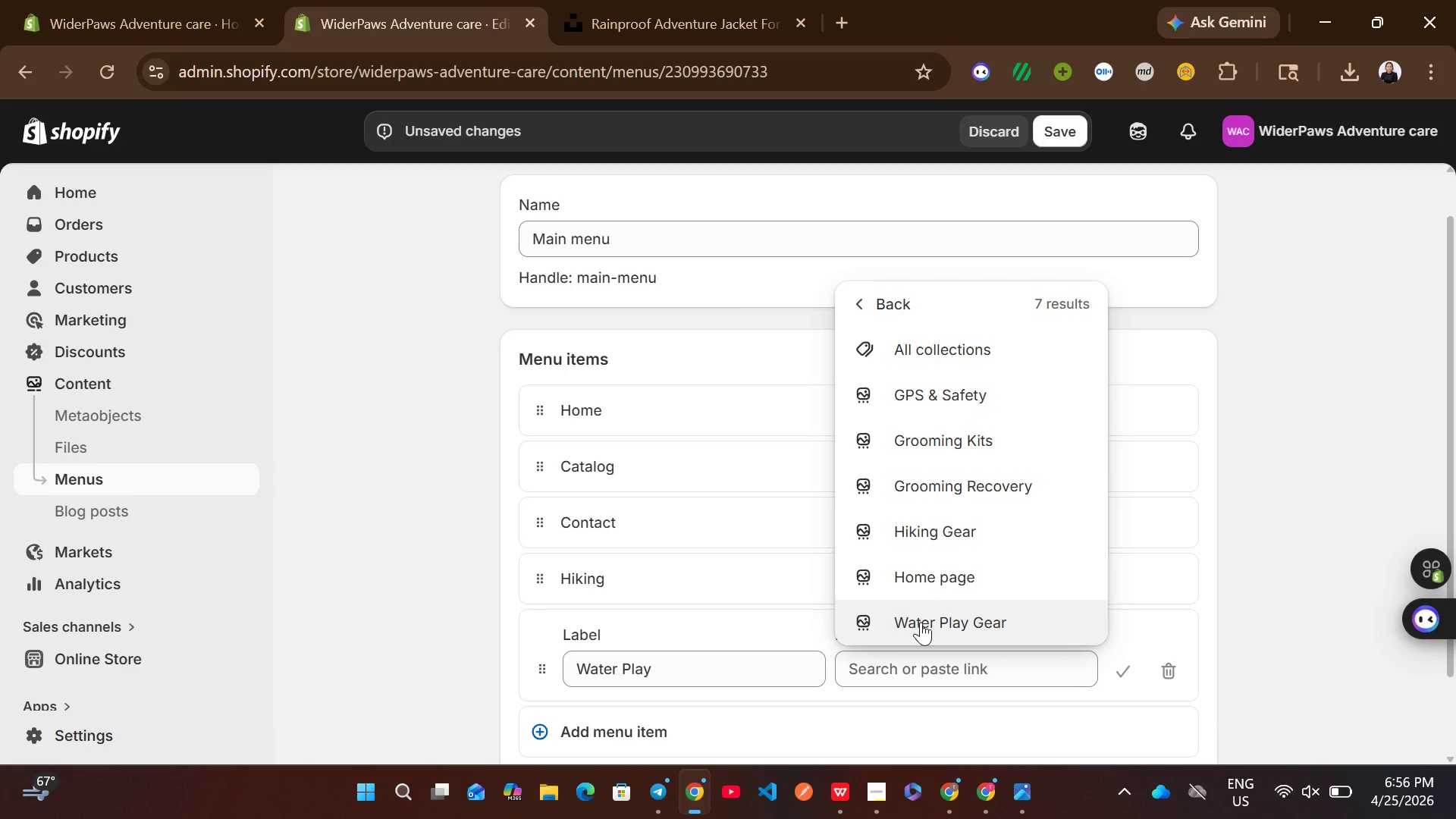 
left_click([928, 617])
 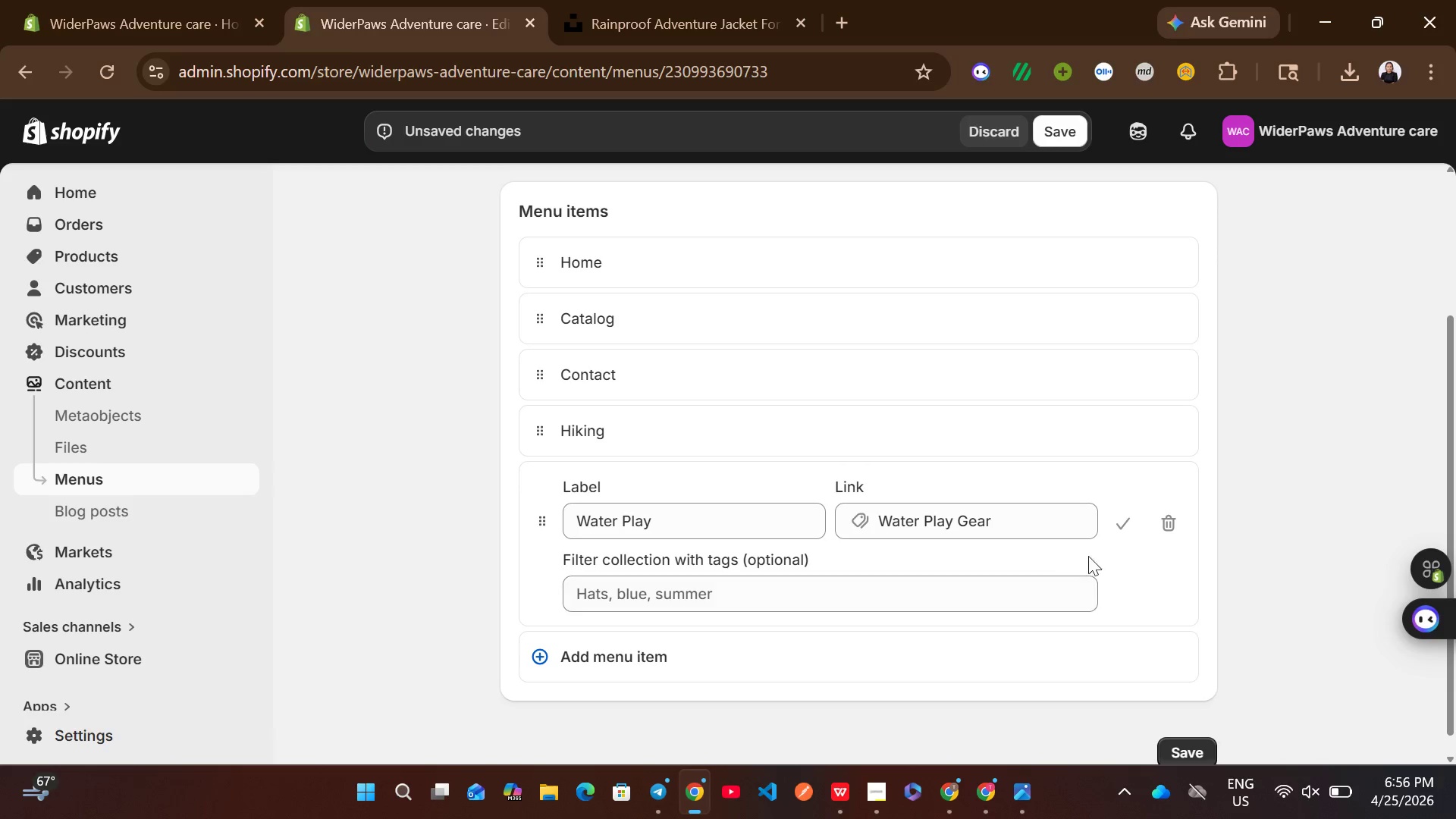 
left_click([1118, 522])
 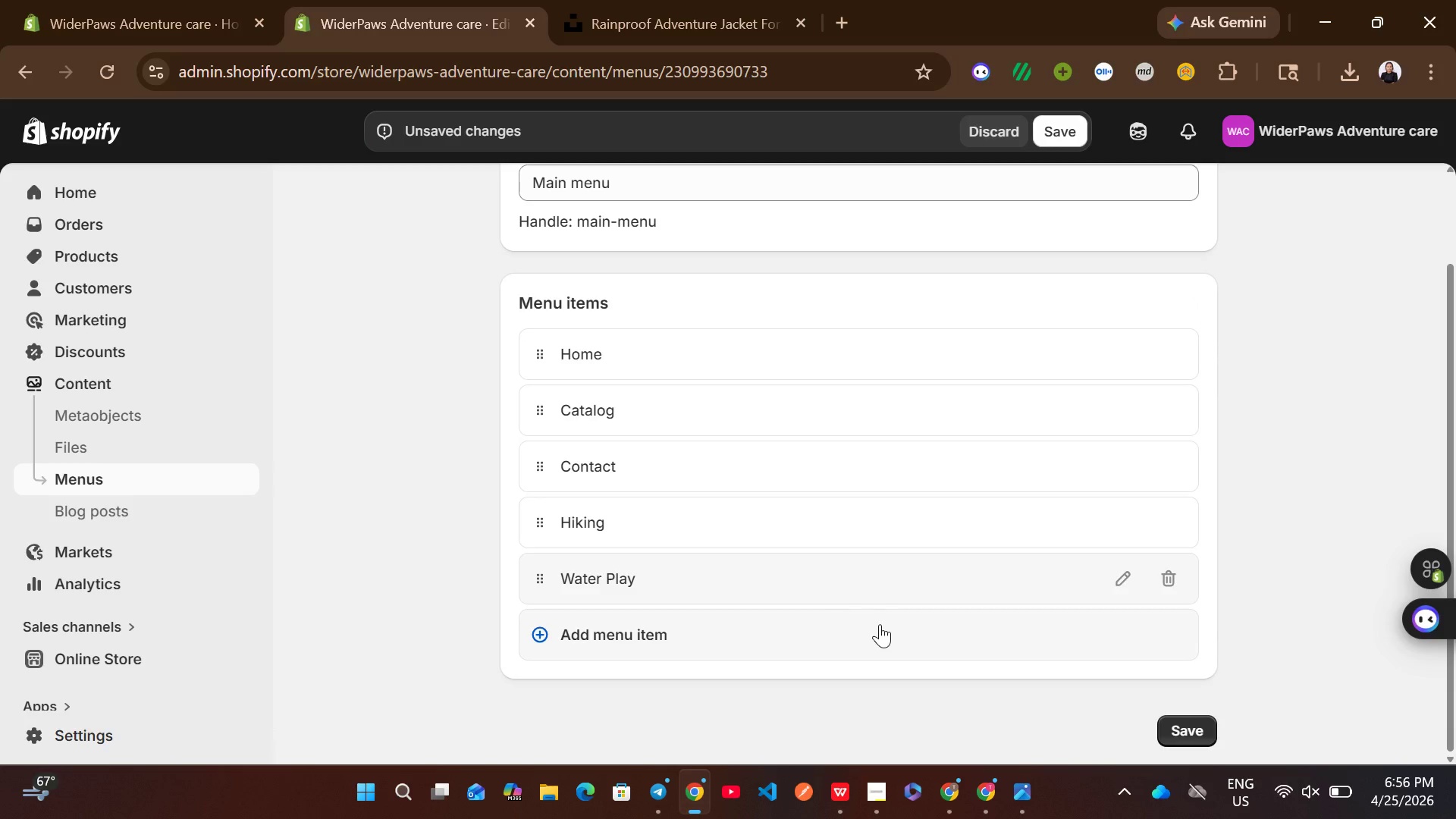 
left_click([827, 635])
 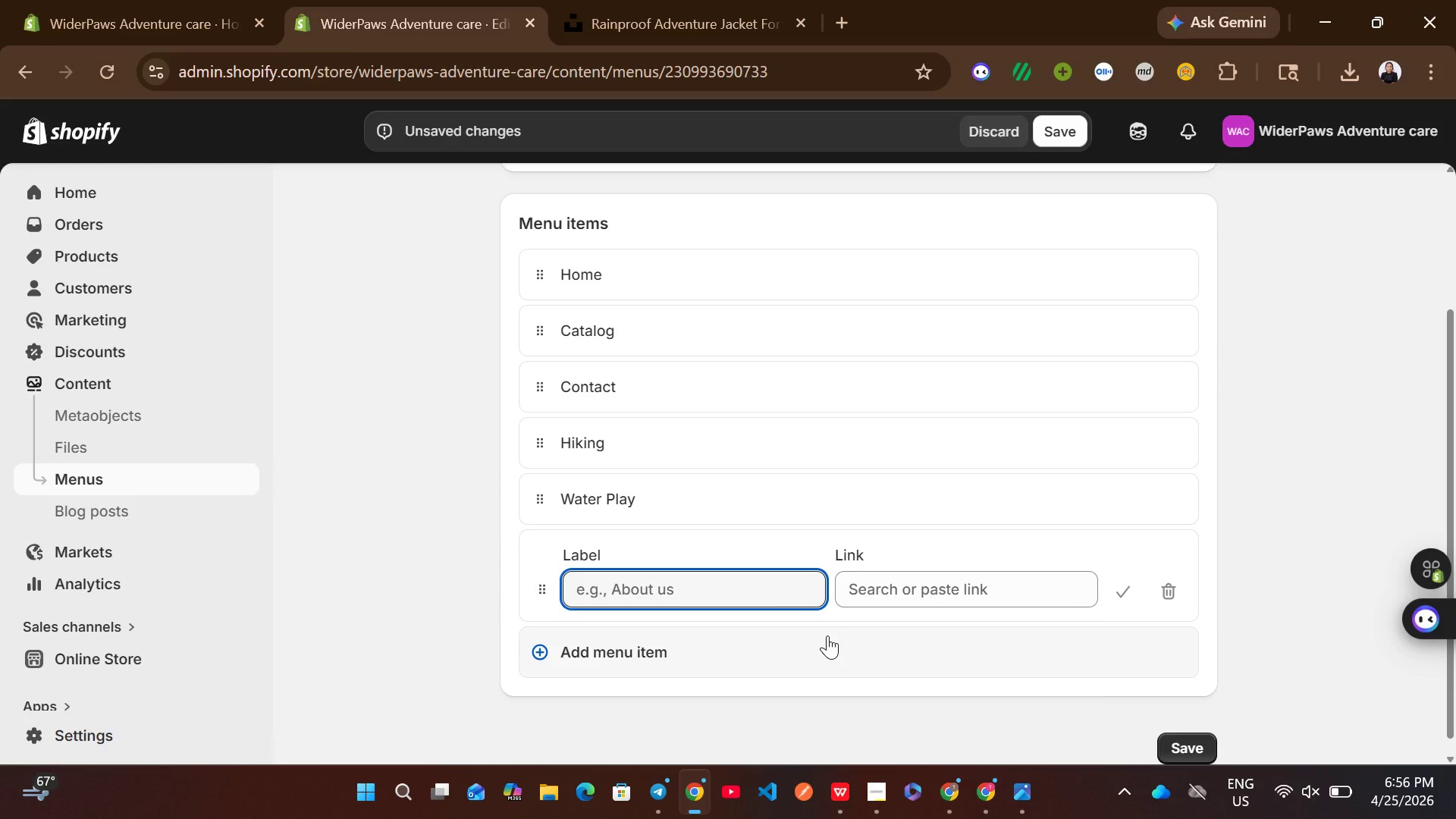 
wait(5.58)
 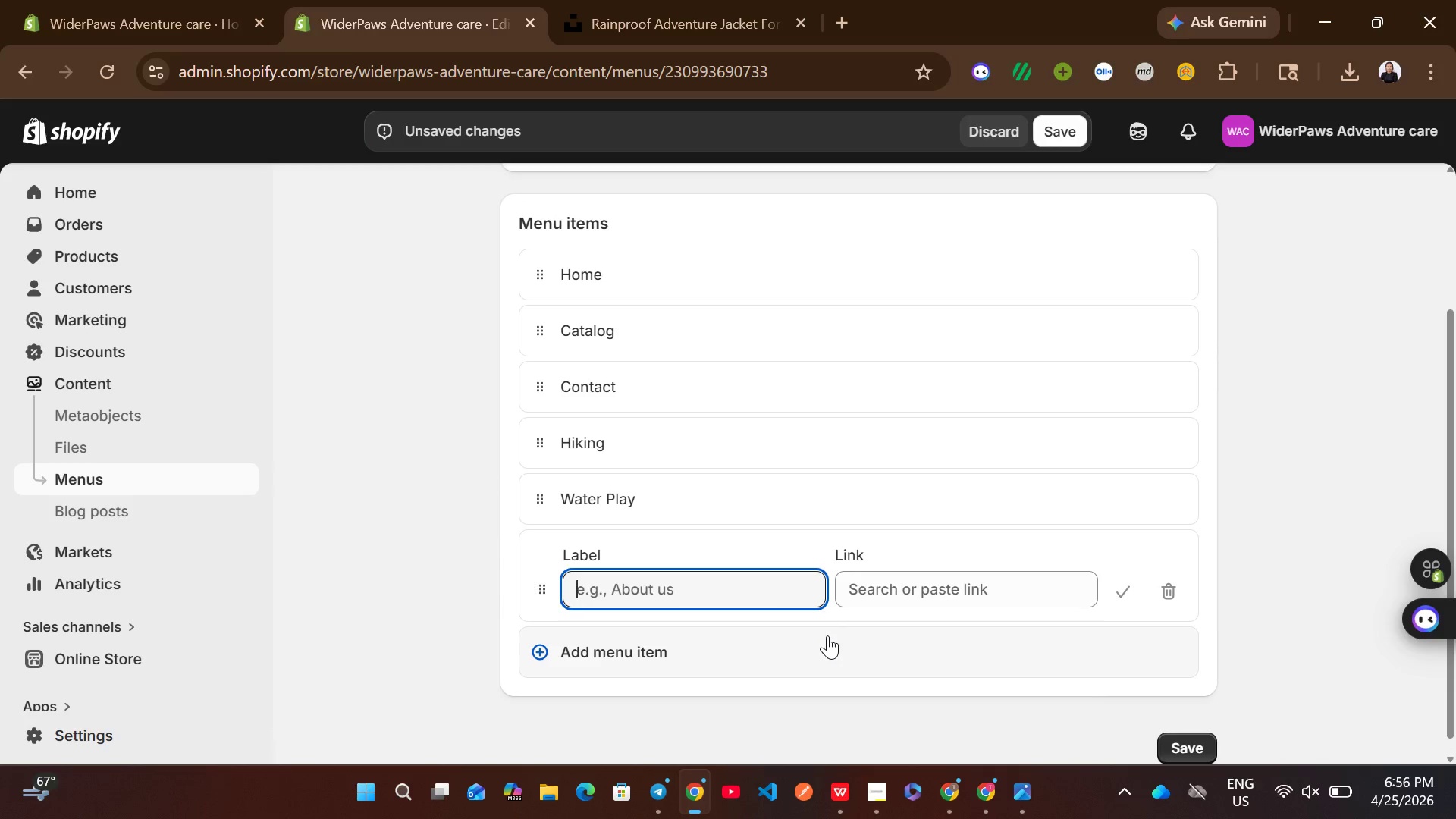 
type(GRooming Recovery)
 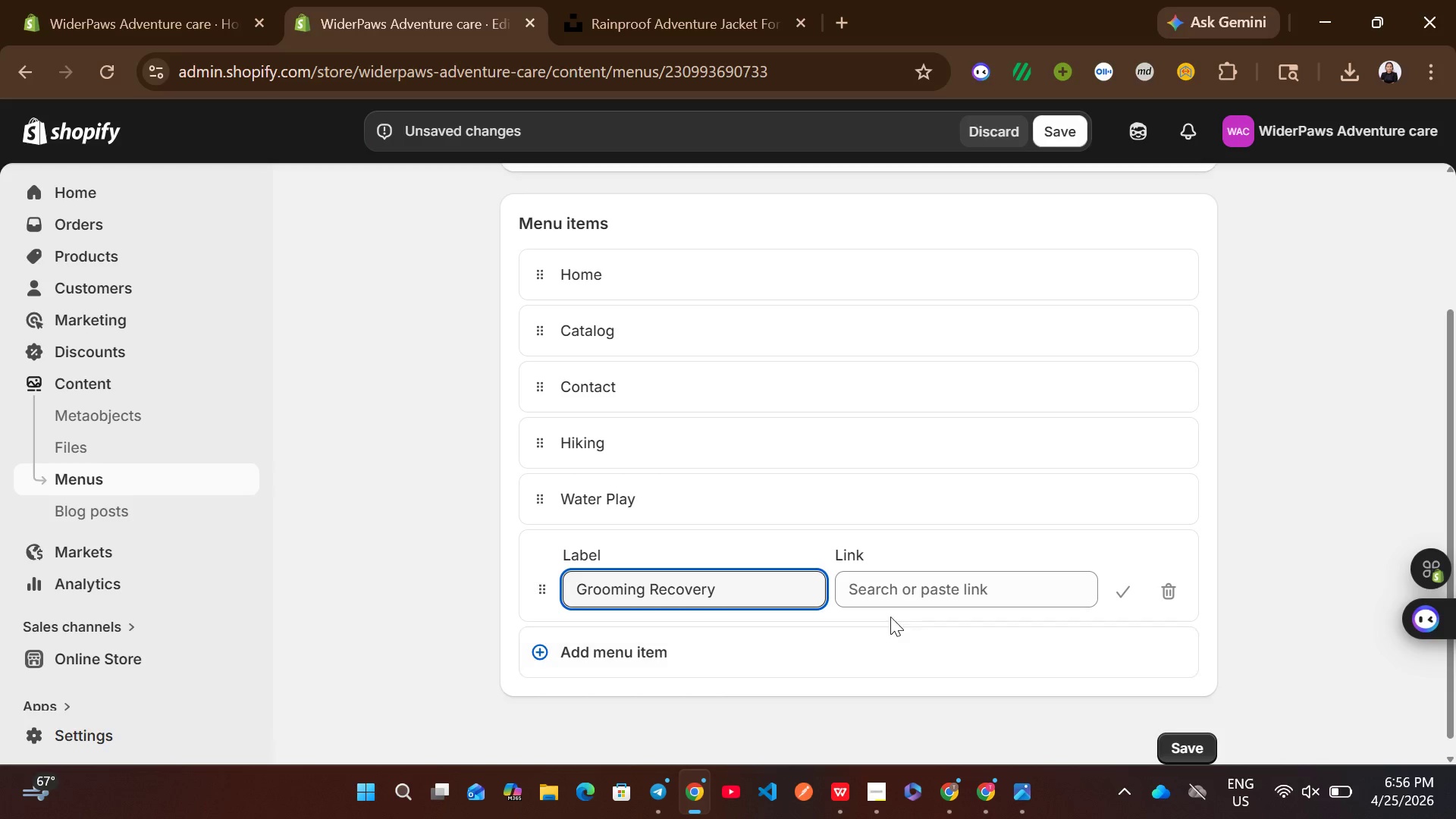 
left_click([929, 592])
 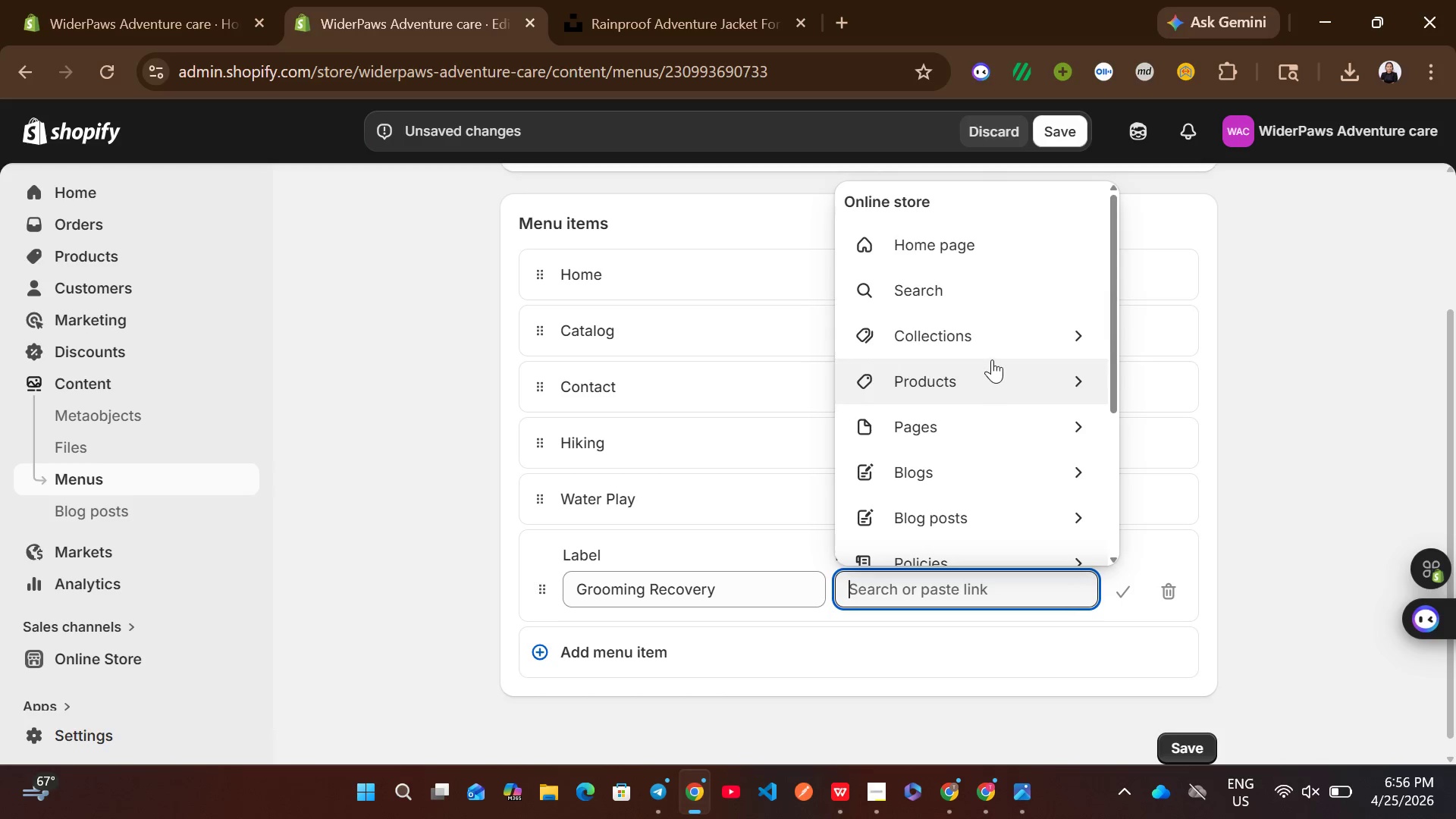 
left_click([996, 355])
 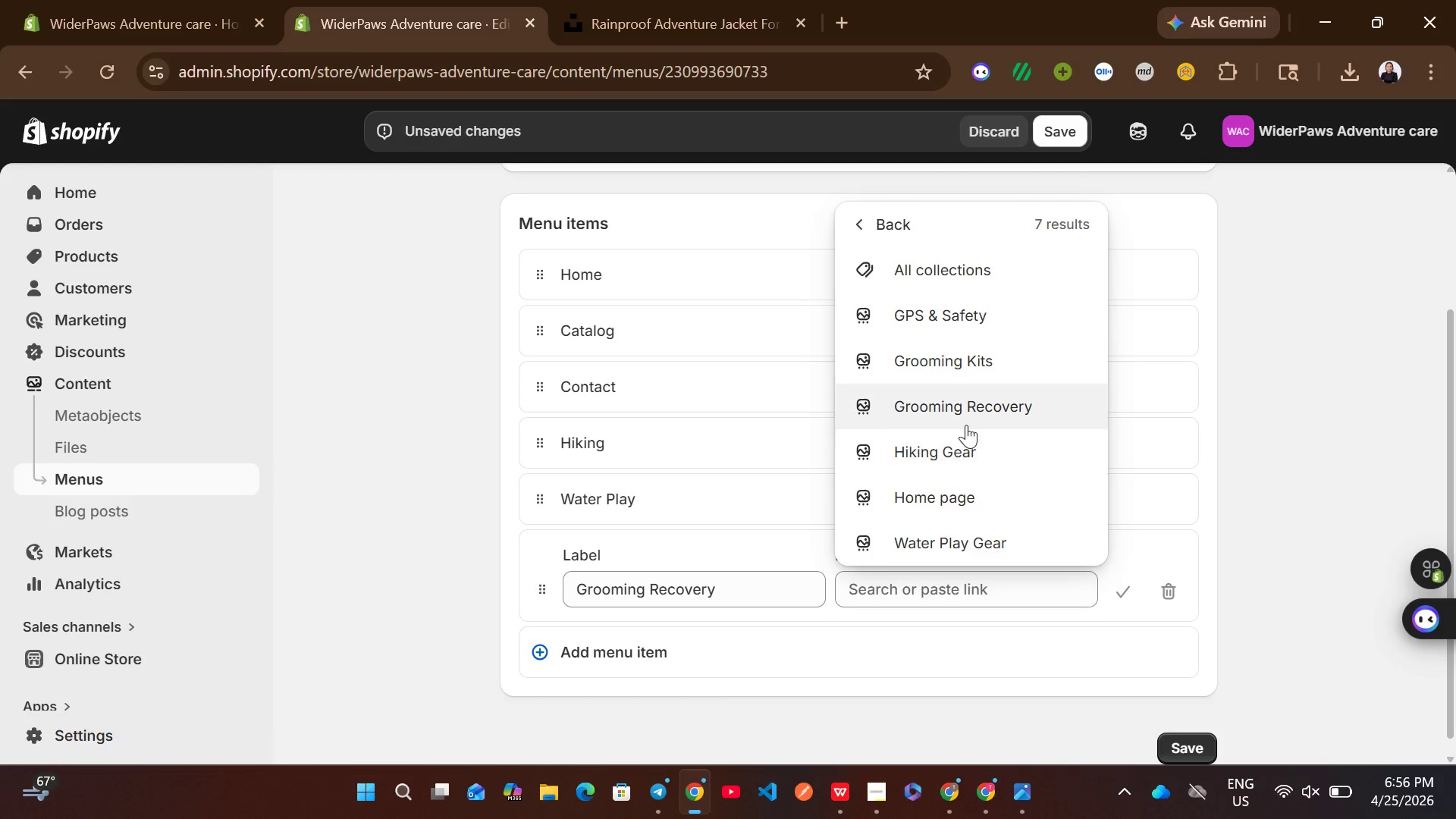 
left_click([971, 404])
 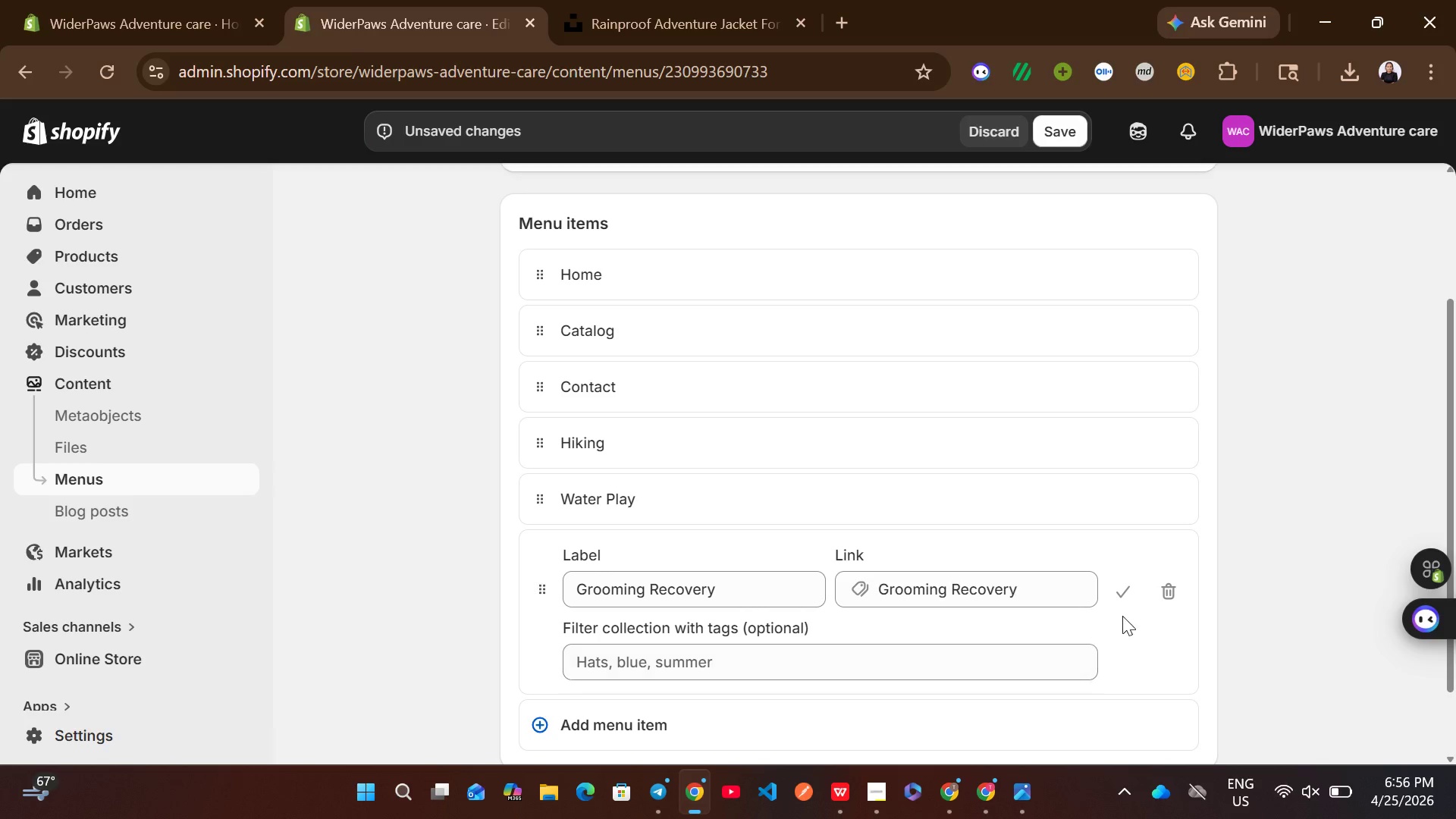 
left_click([1129, 601])
 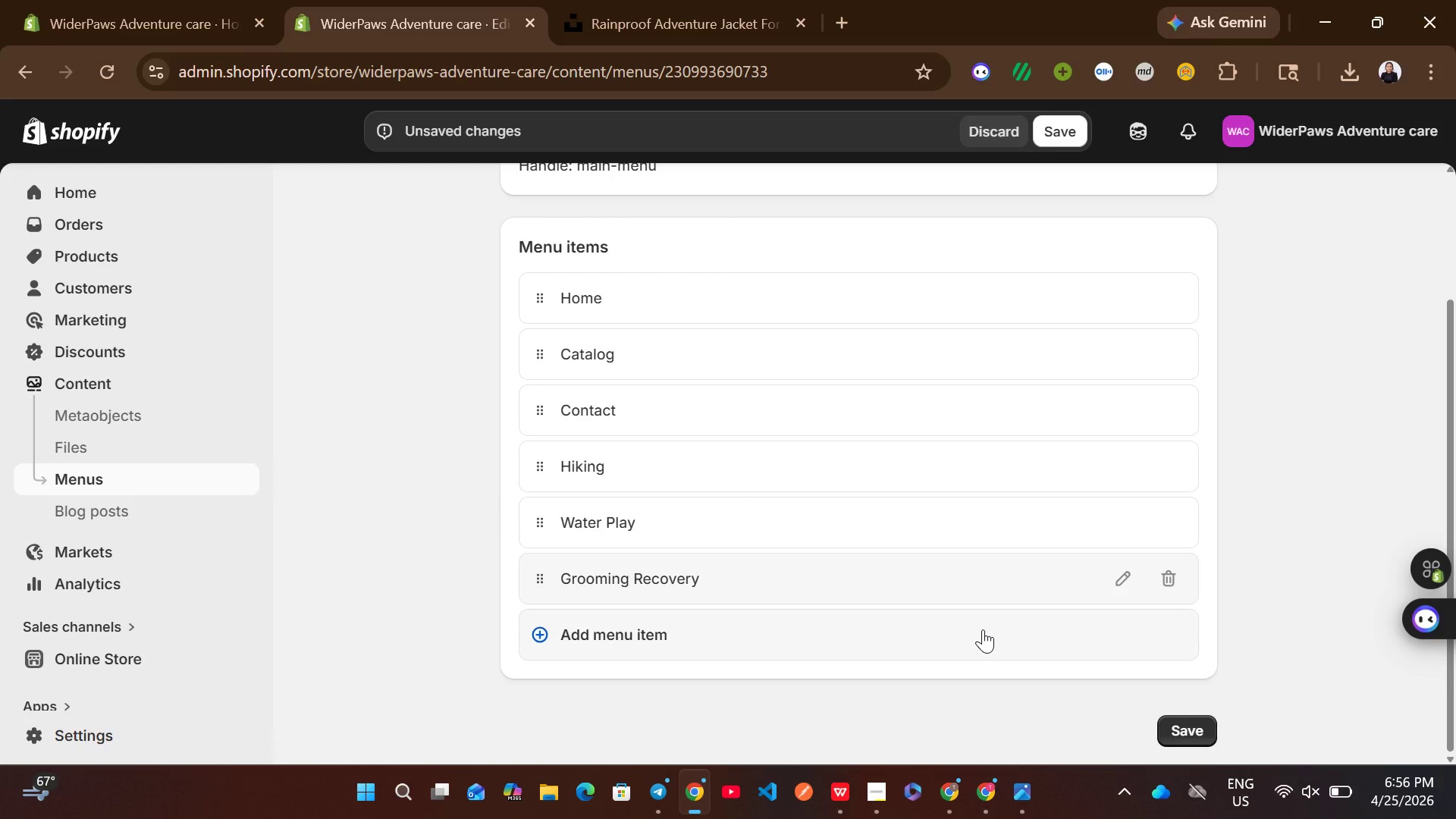 
wait(9.78)
 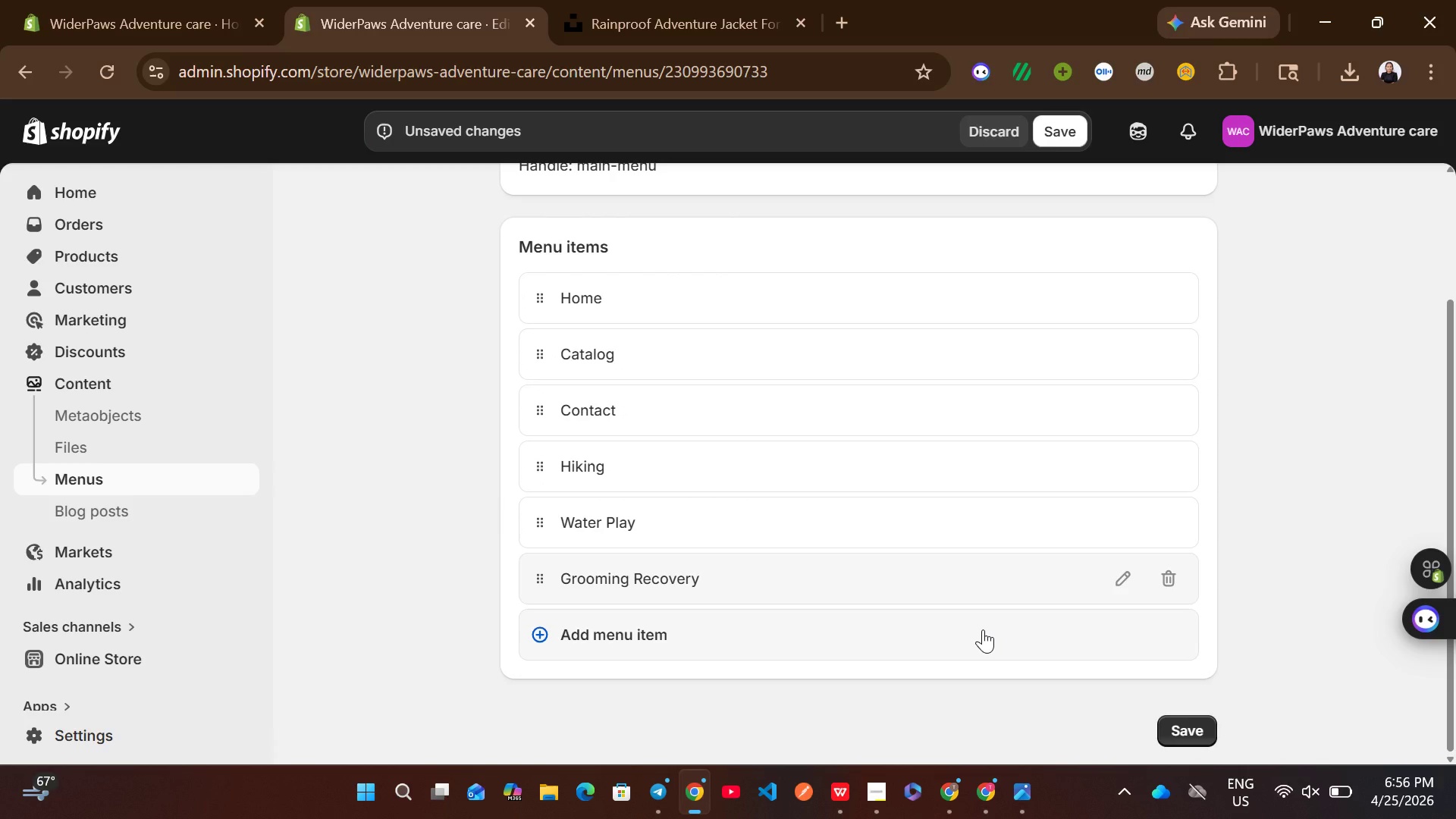 
left_click([816, 650])
 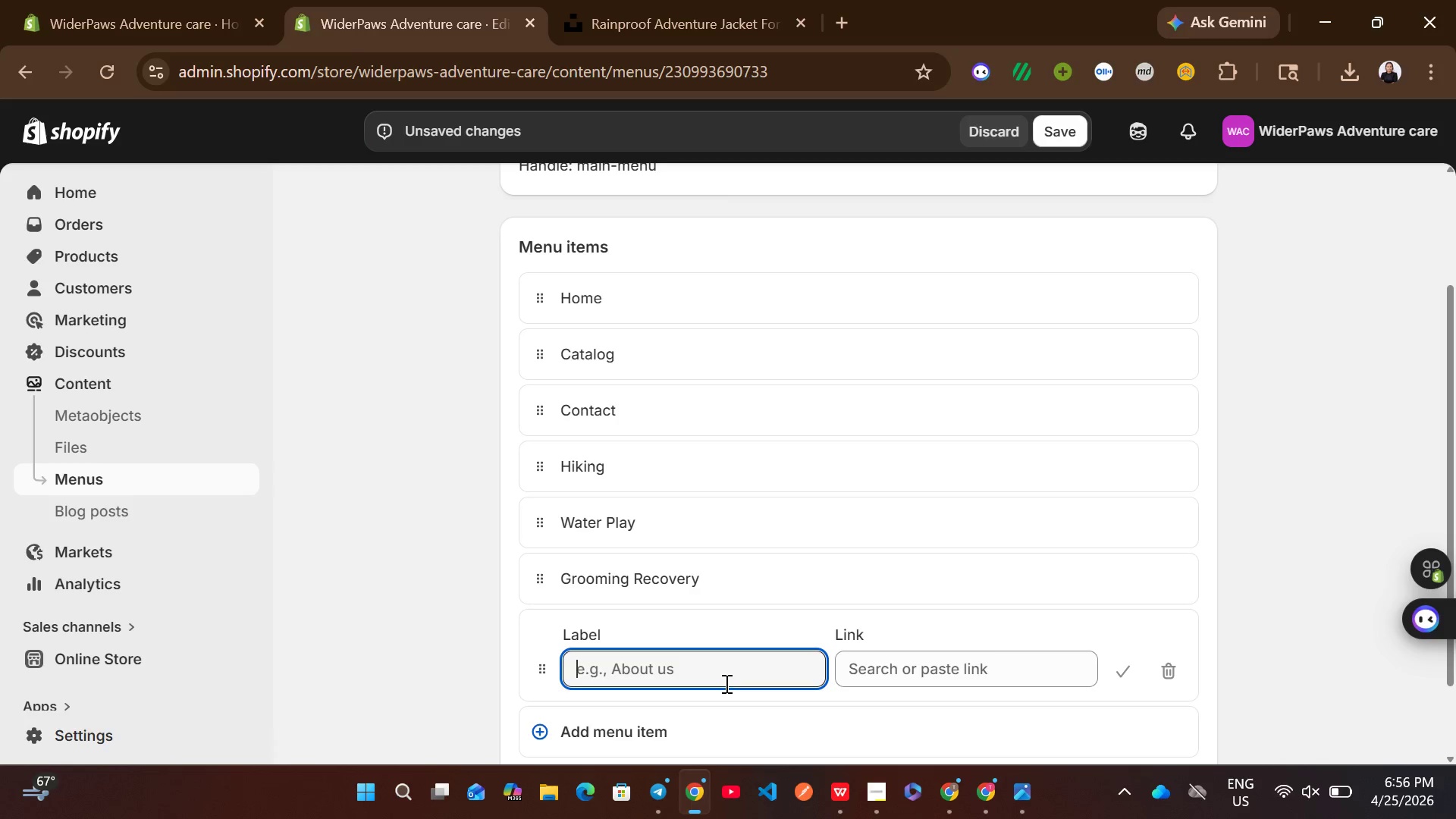 
type(Shop All)
 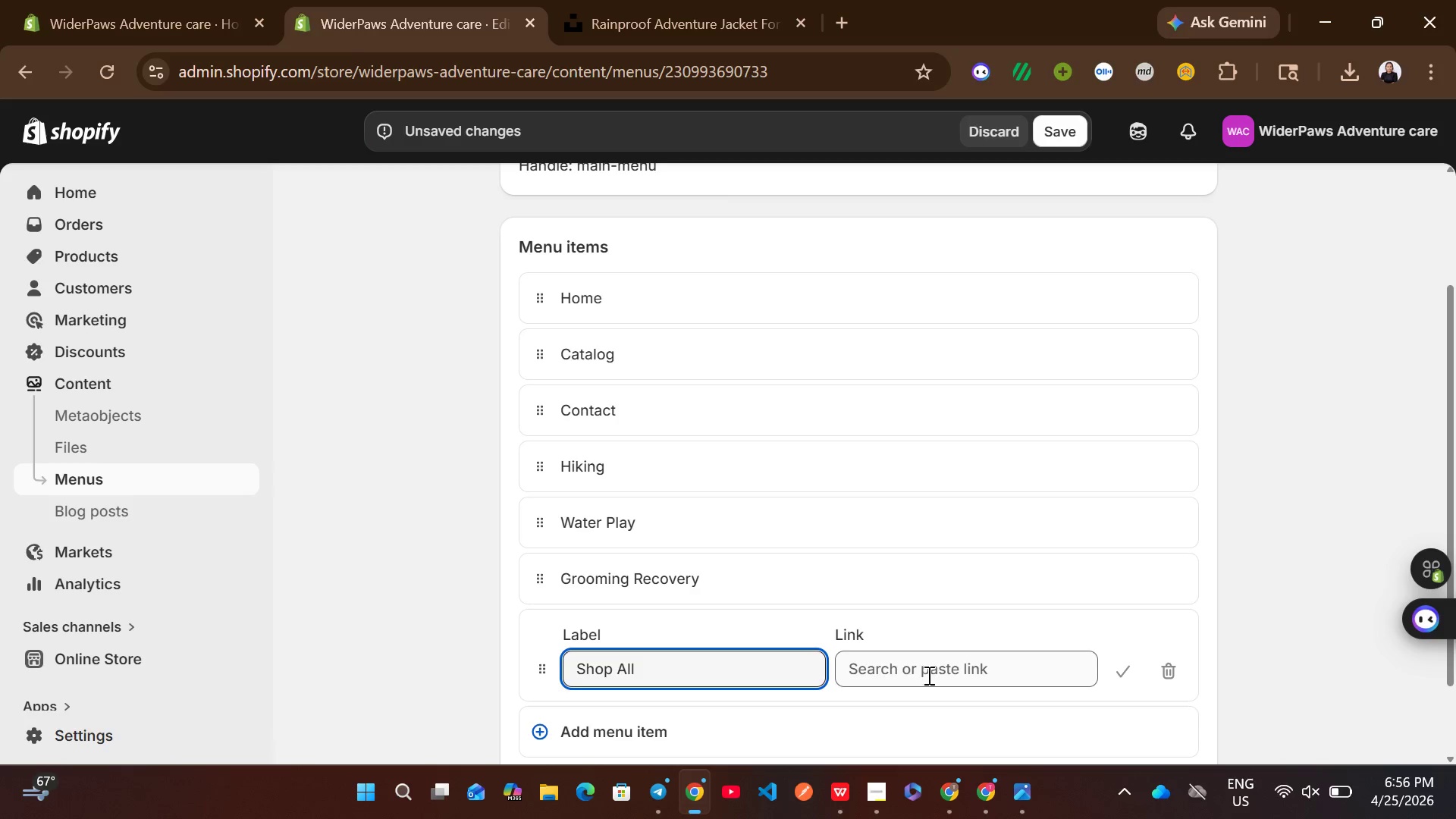 
left_click([930, 676])
 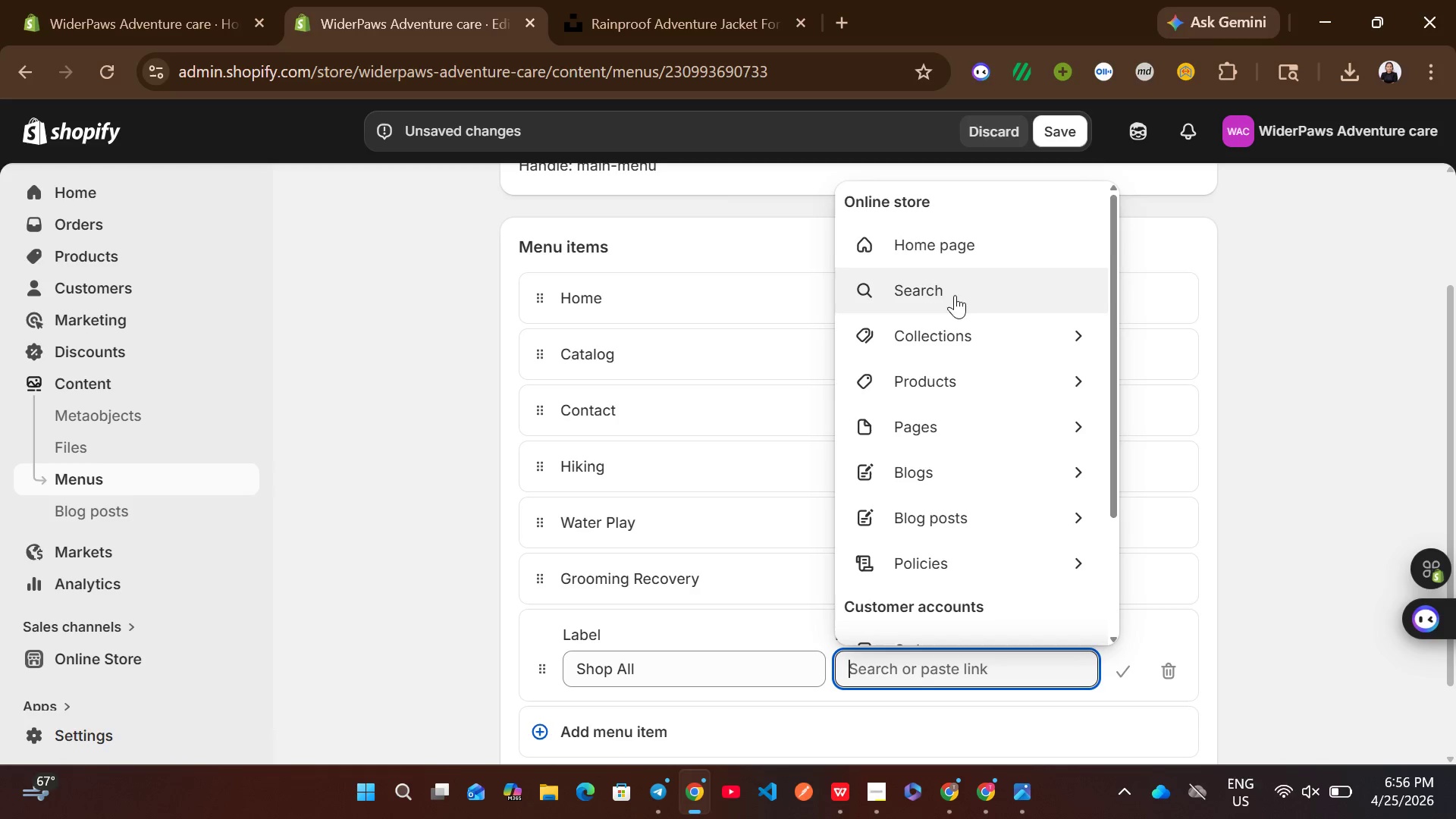 
left_click([955, 253])
 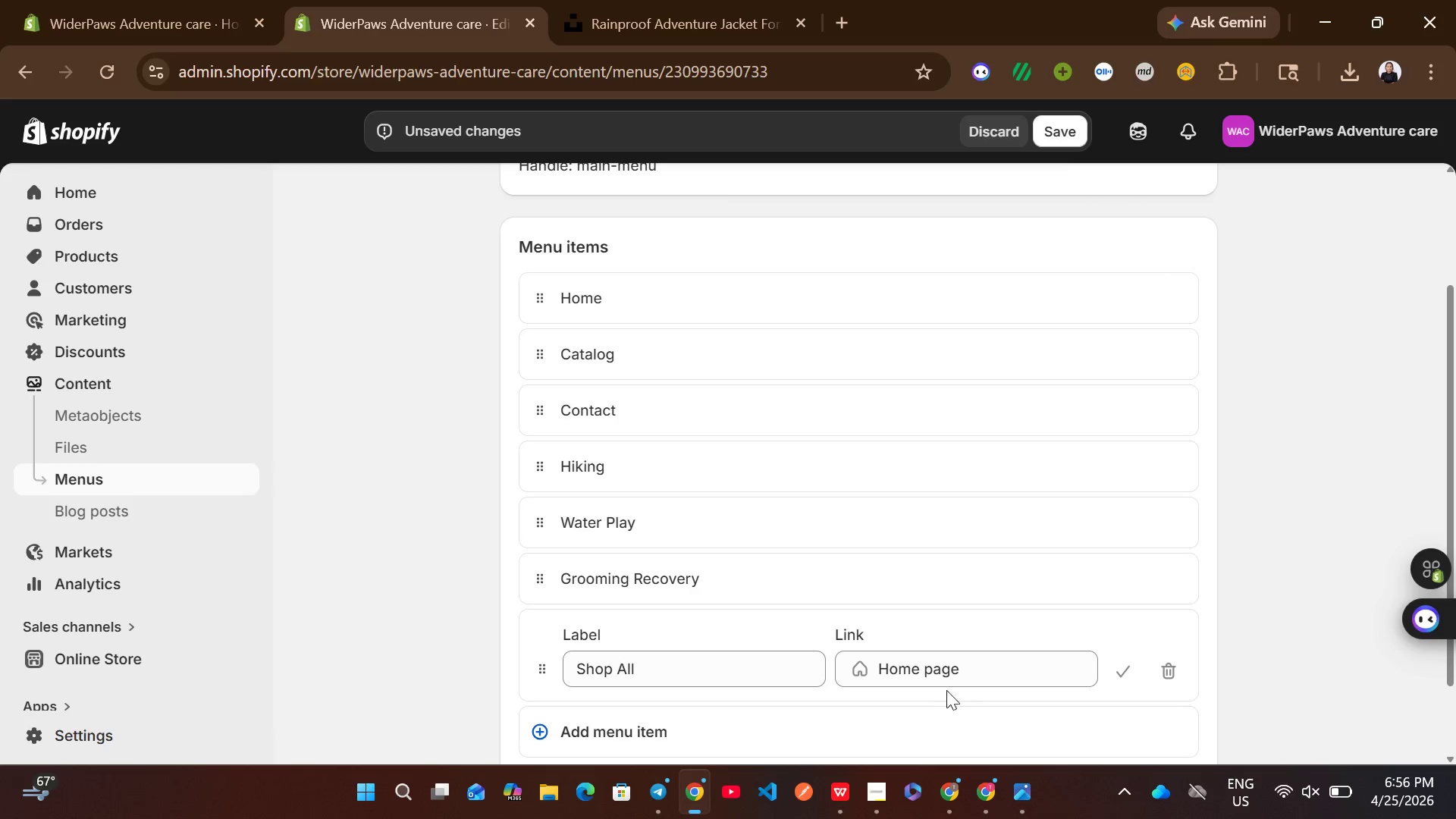 
left_click([952, 681])
 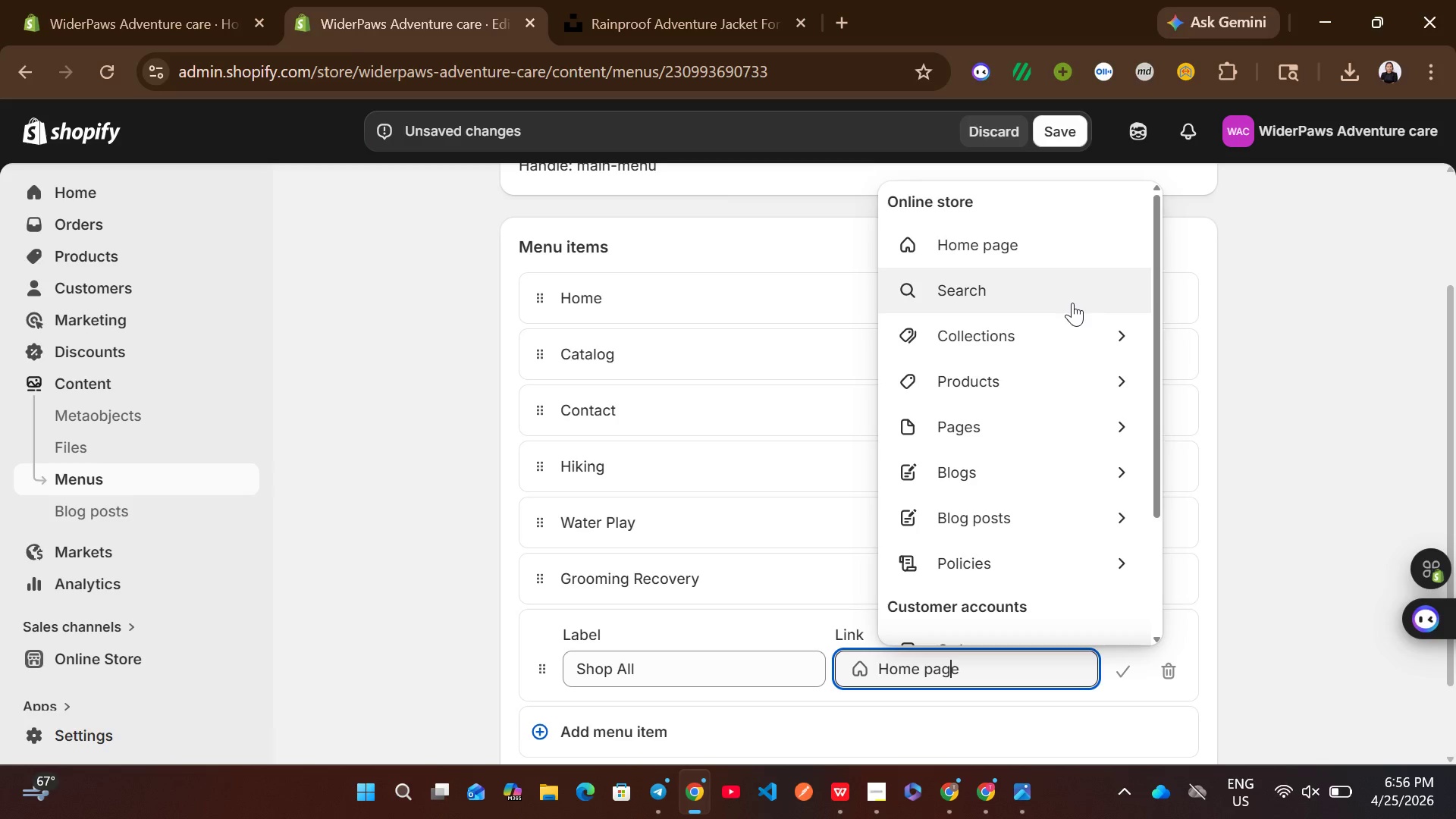 
left_click([1072, 345])
 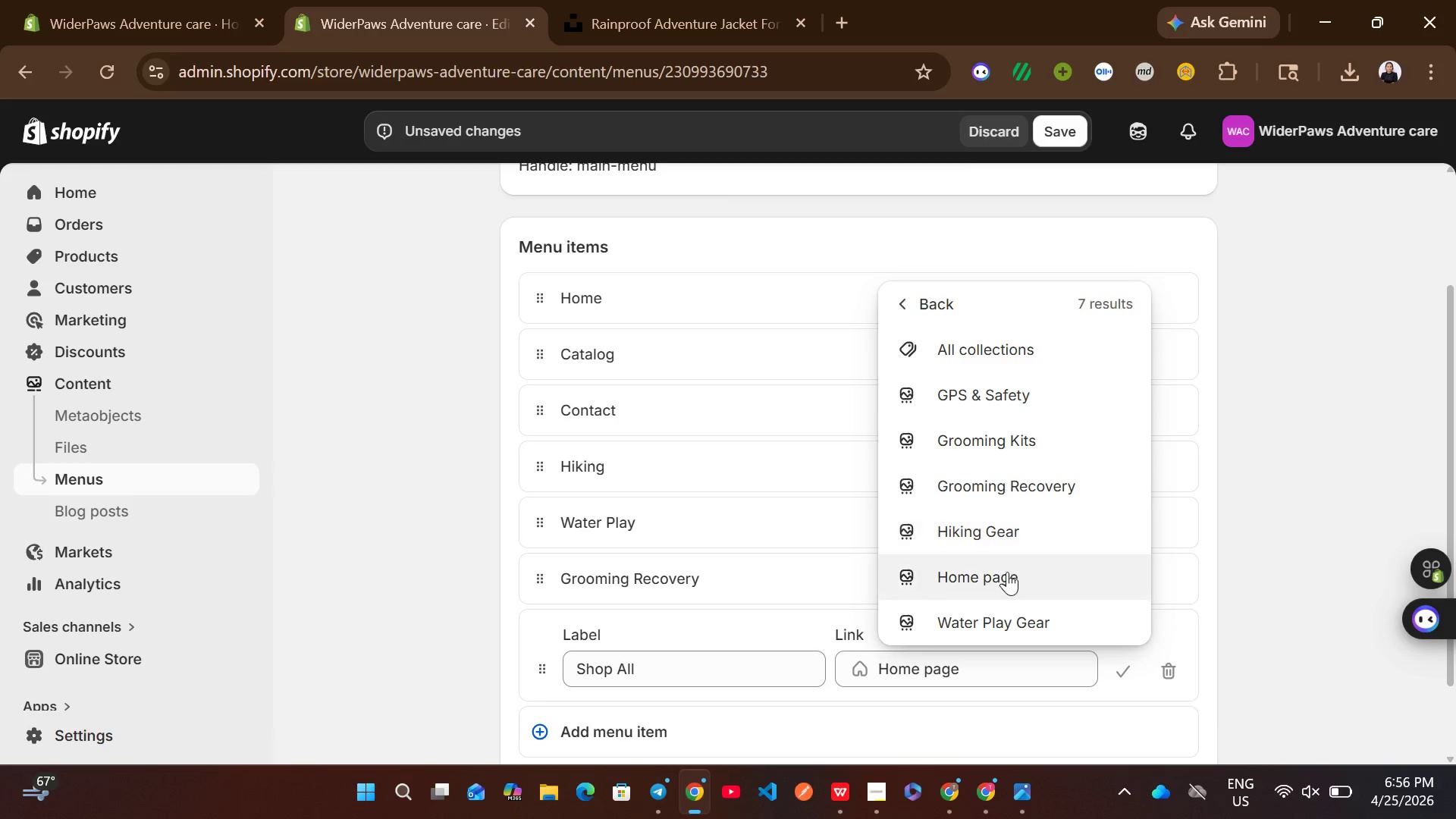 
left_click([1007, 572])
 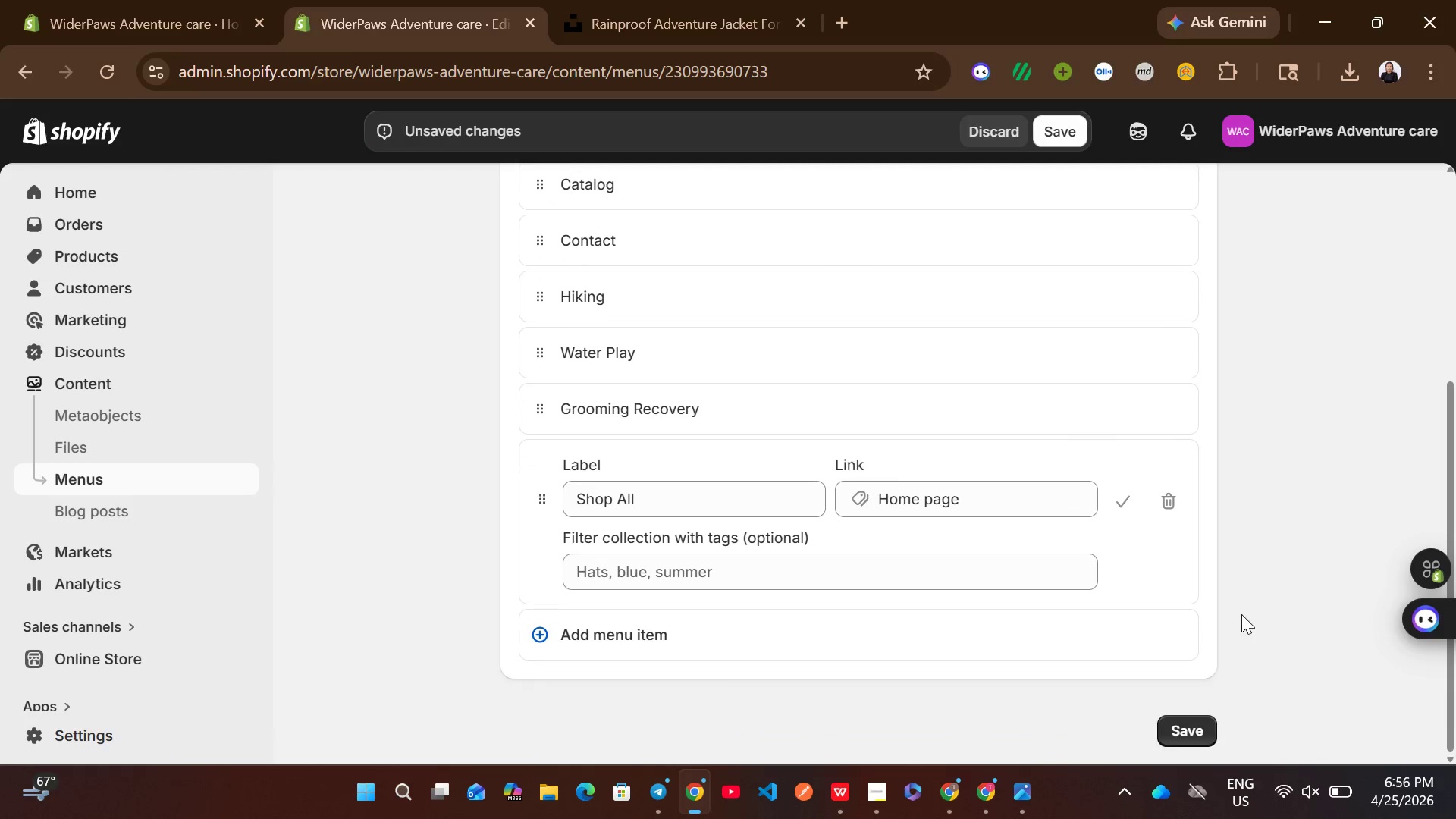 
left_click([1122, 511])
 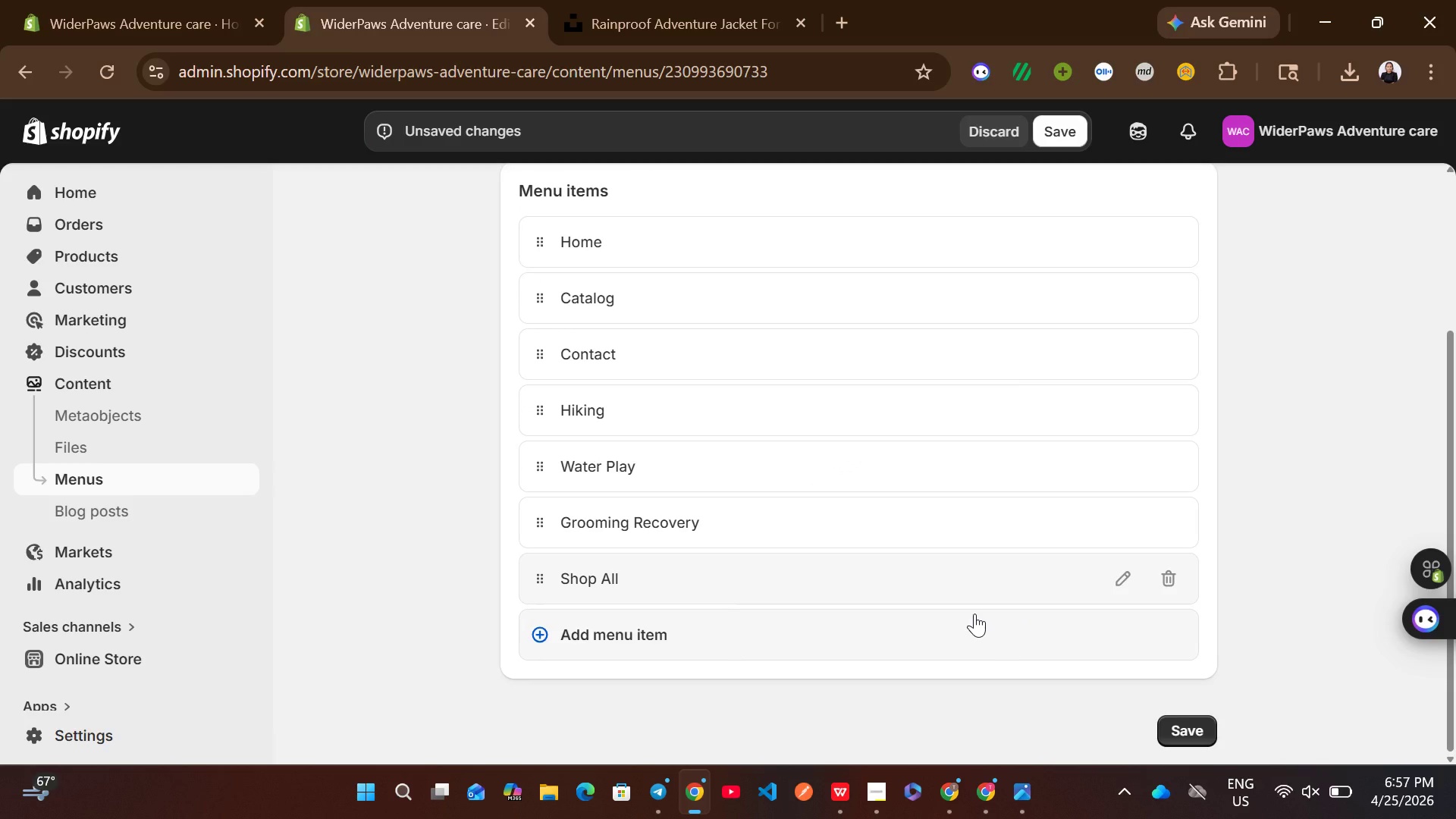 
wait(7.58)
 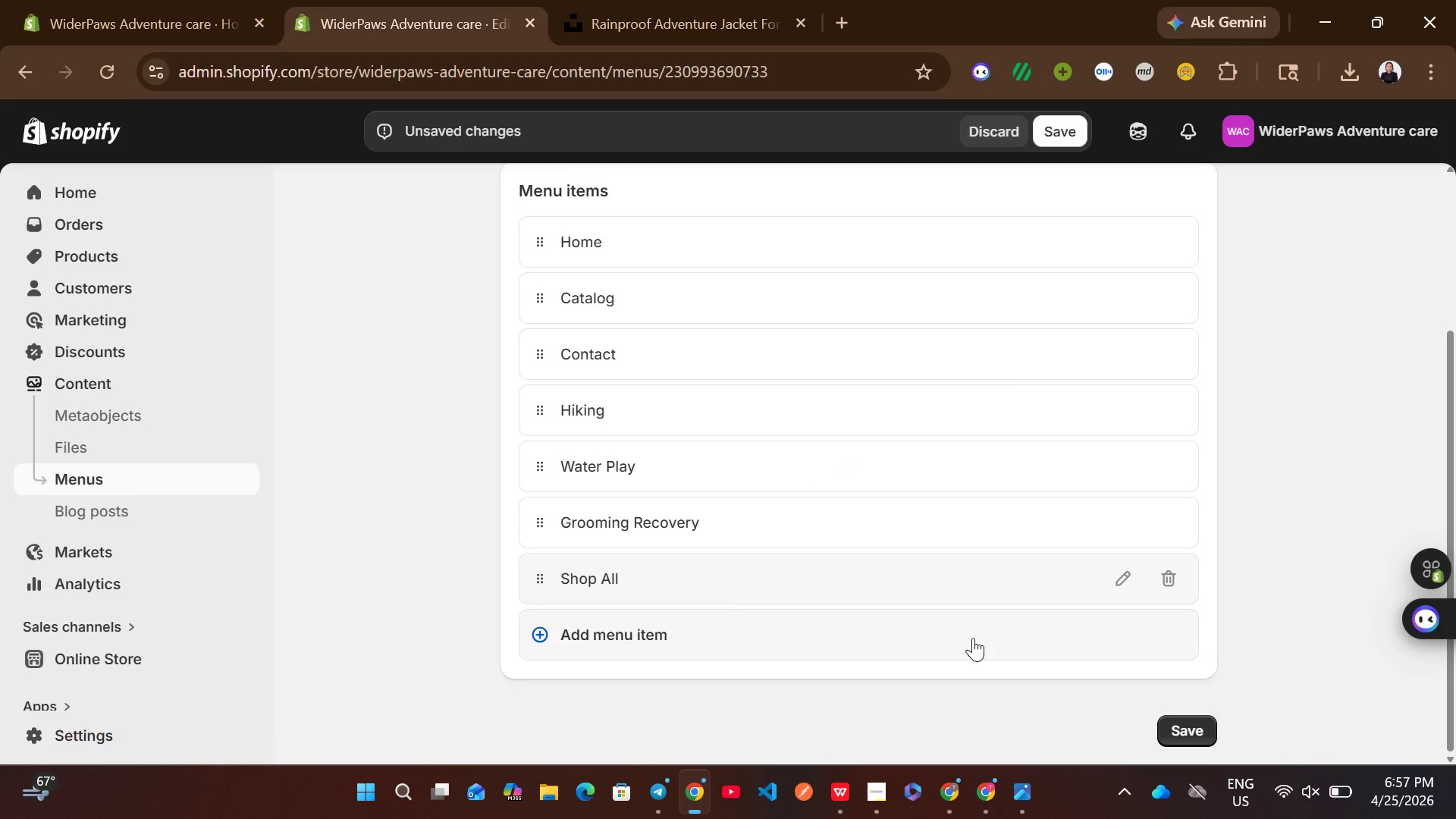 
left_click([903, 652])
 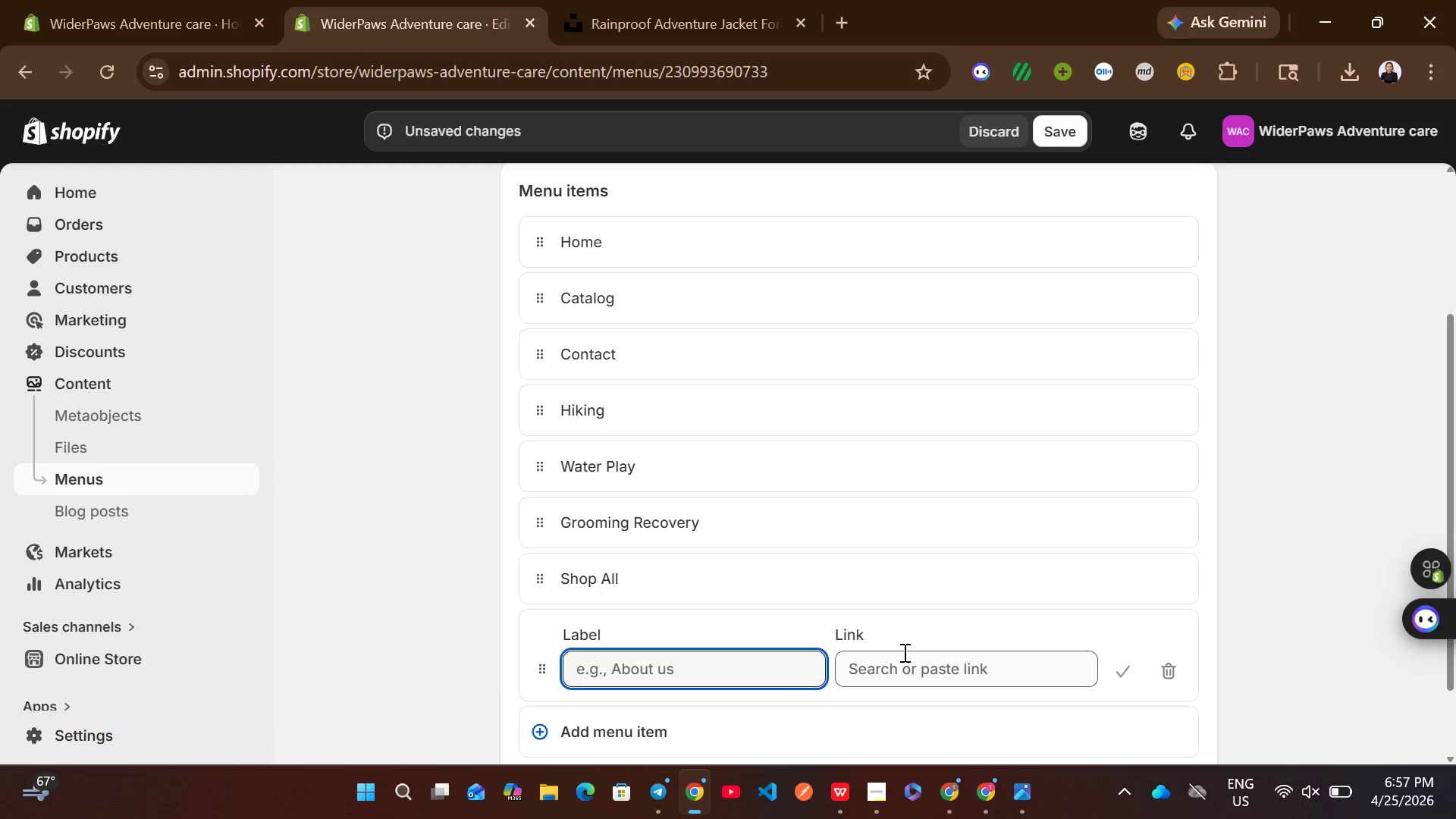 
type(SErvices)
 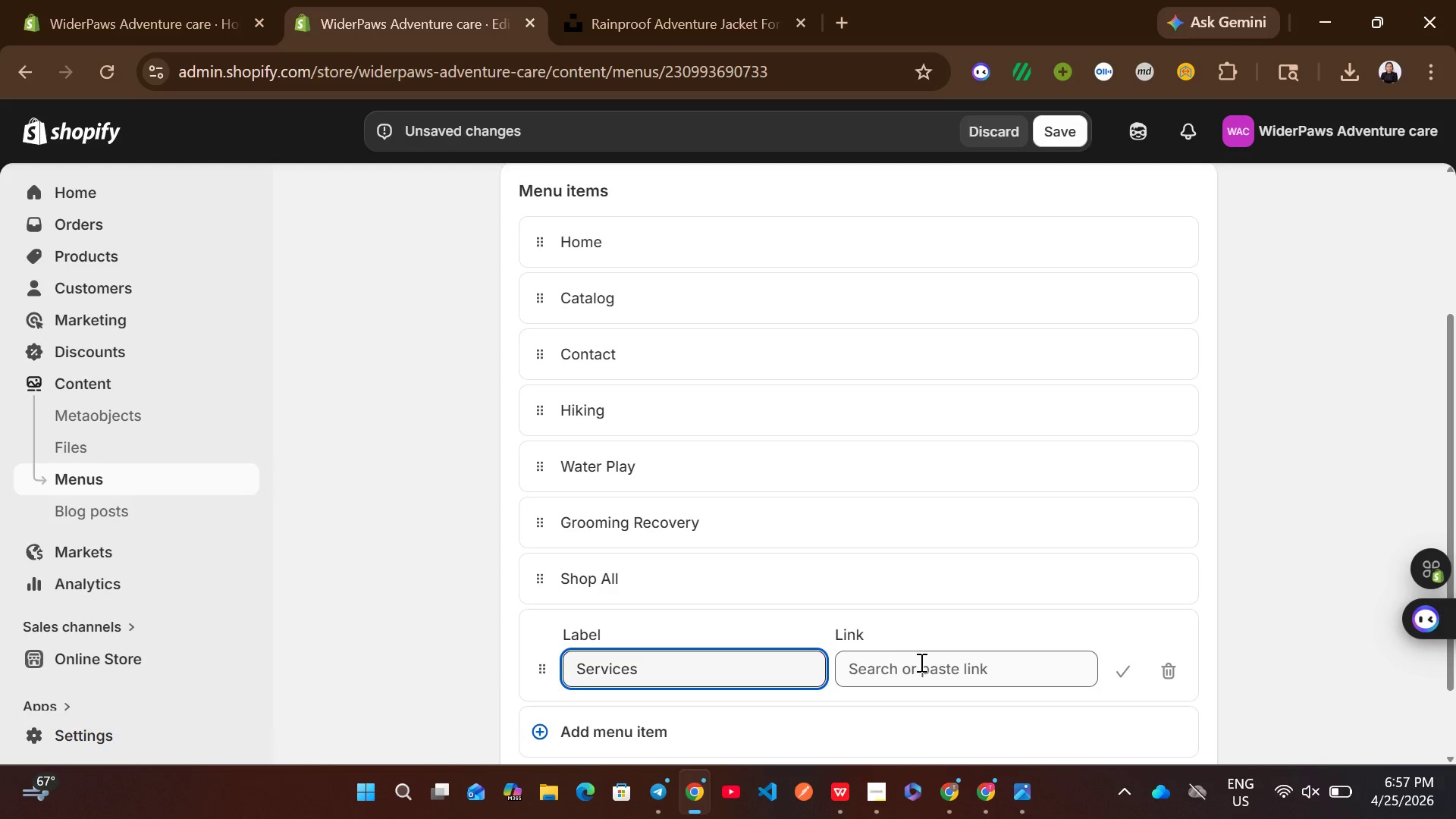 
left_click([920, 662])
 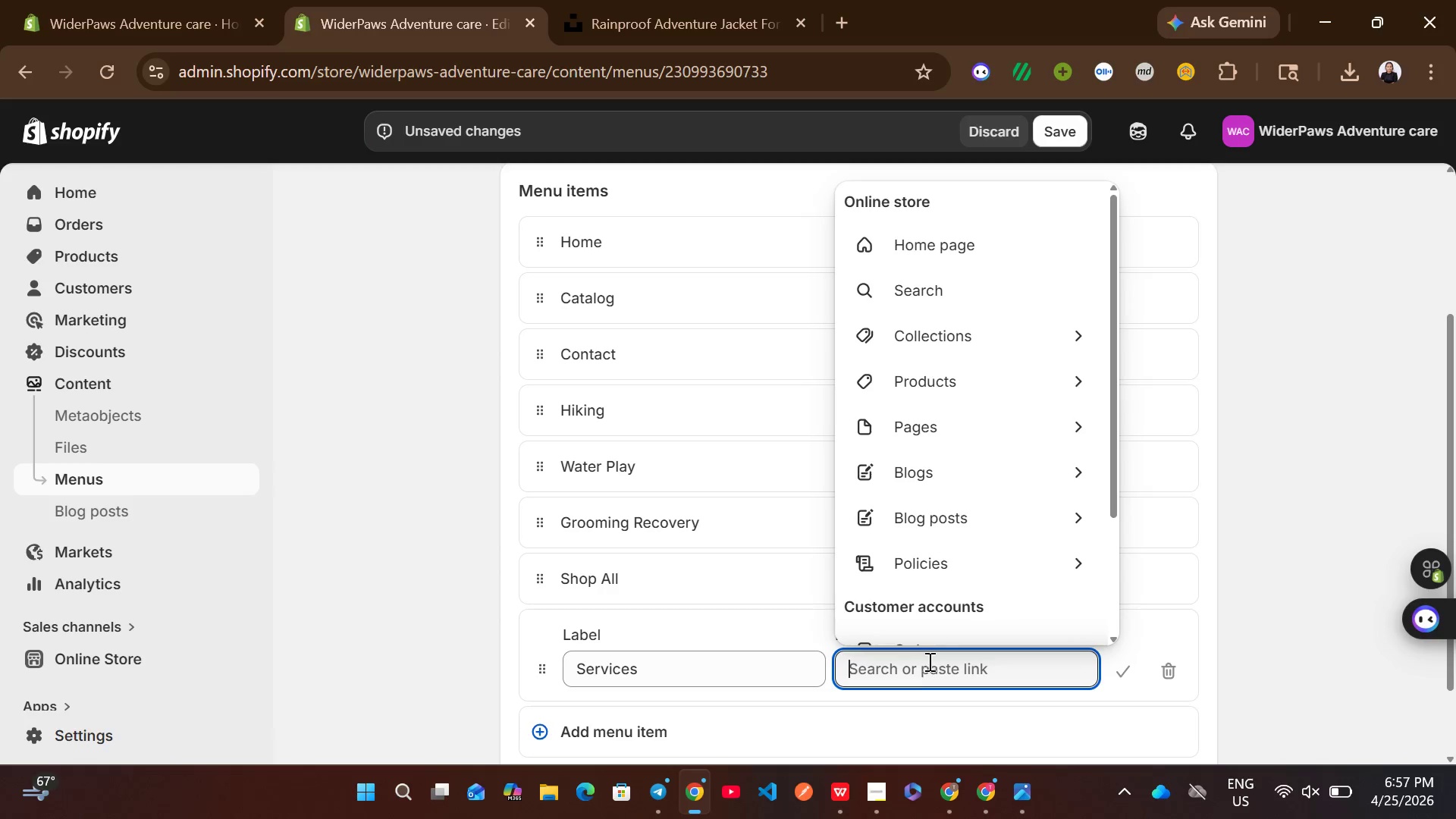 
left_click([944, 433])
 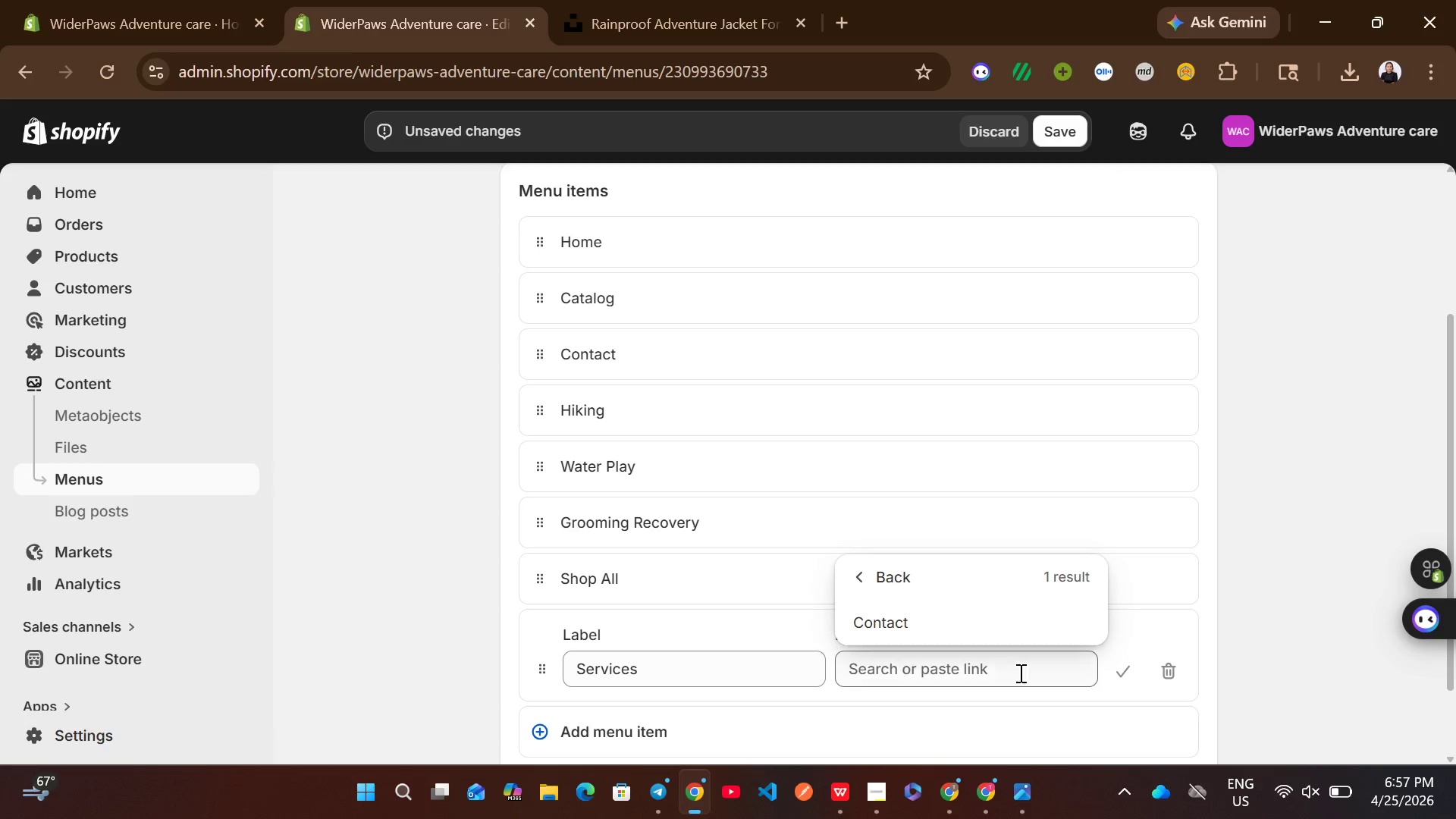 
left_click([1184, 666])
 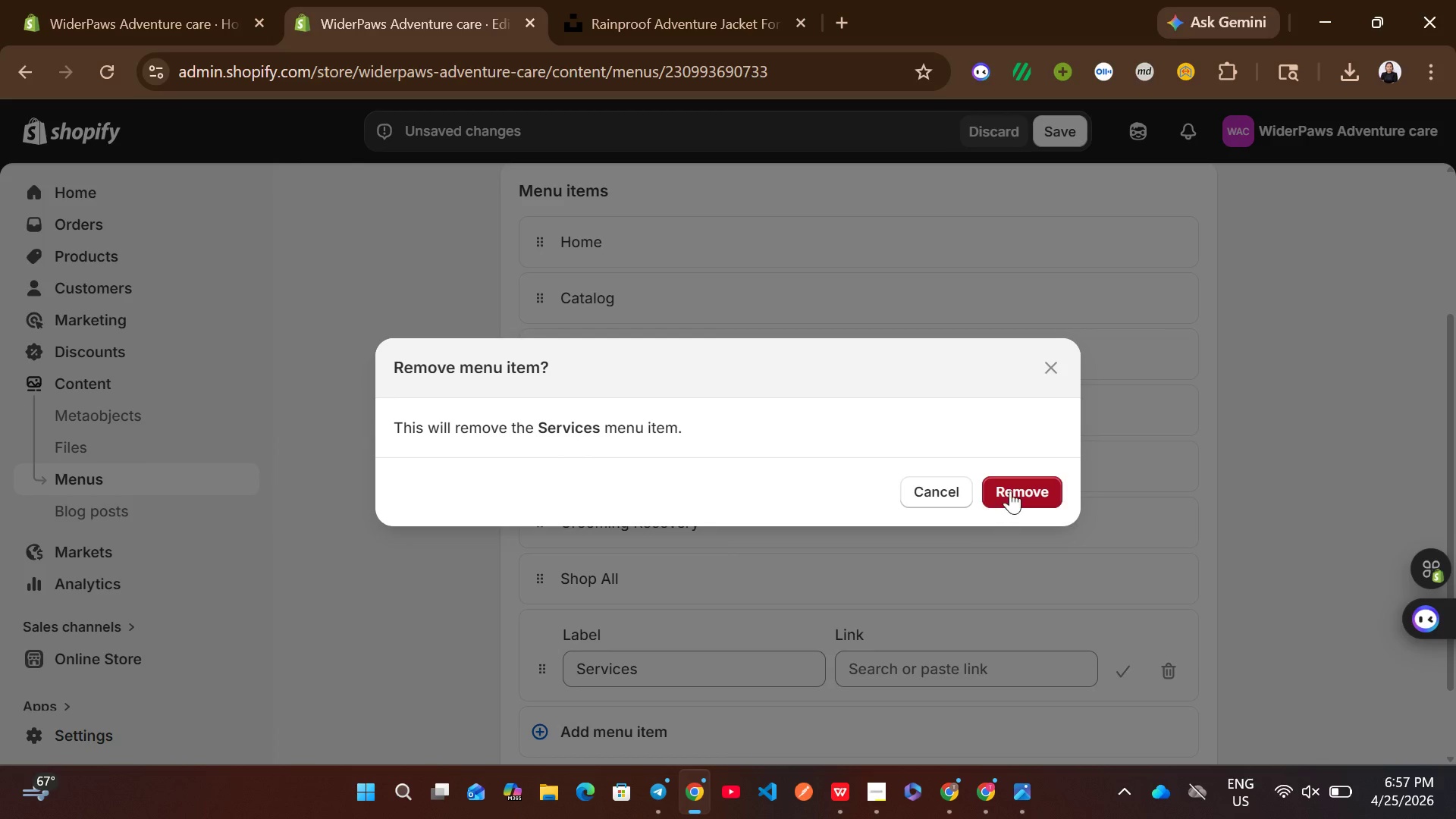 
left_click([1011, 491])
 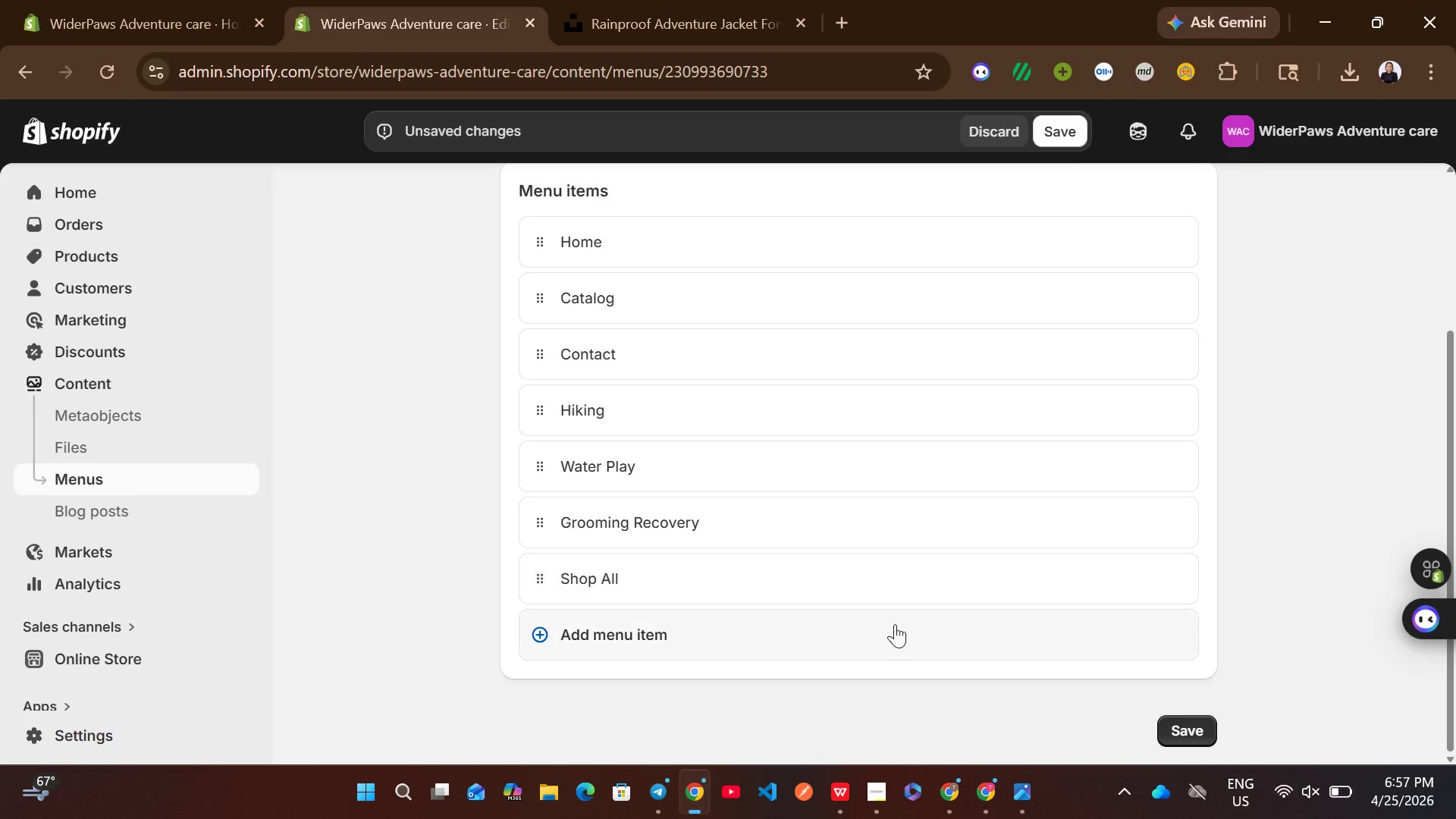 
left_click([842, 642])
 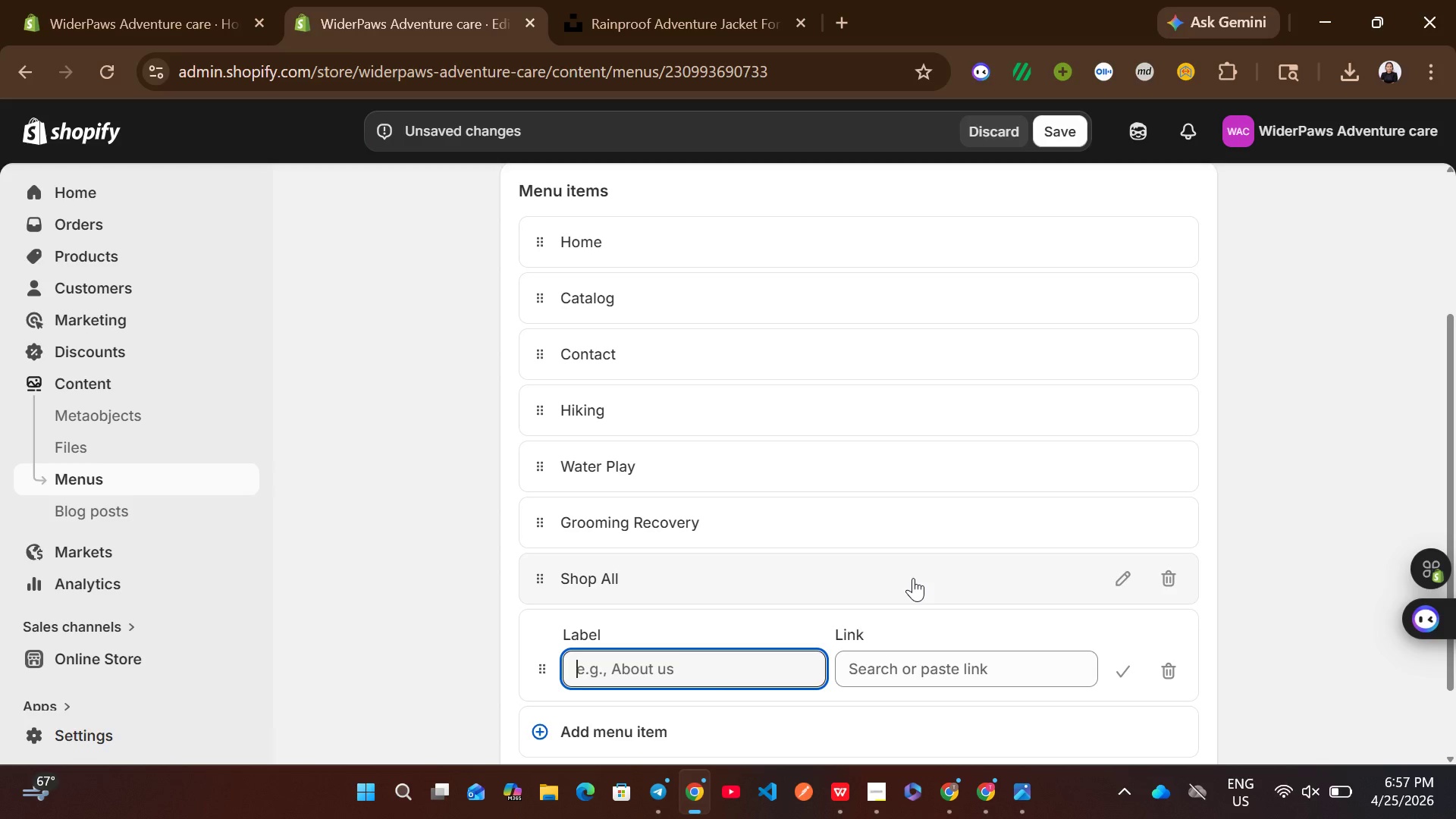 
type(Contacy)
key(Backspace)
type(t)
 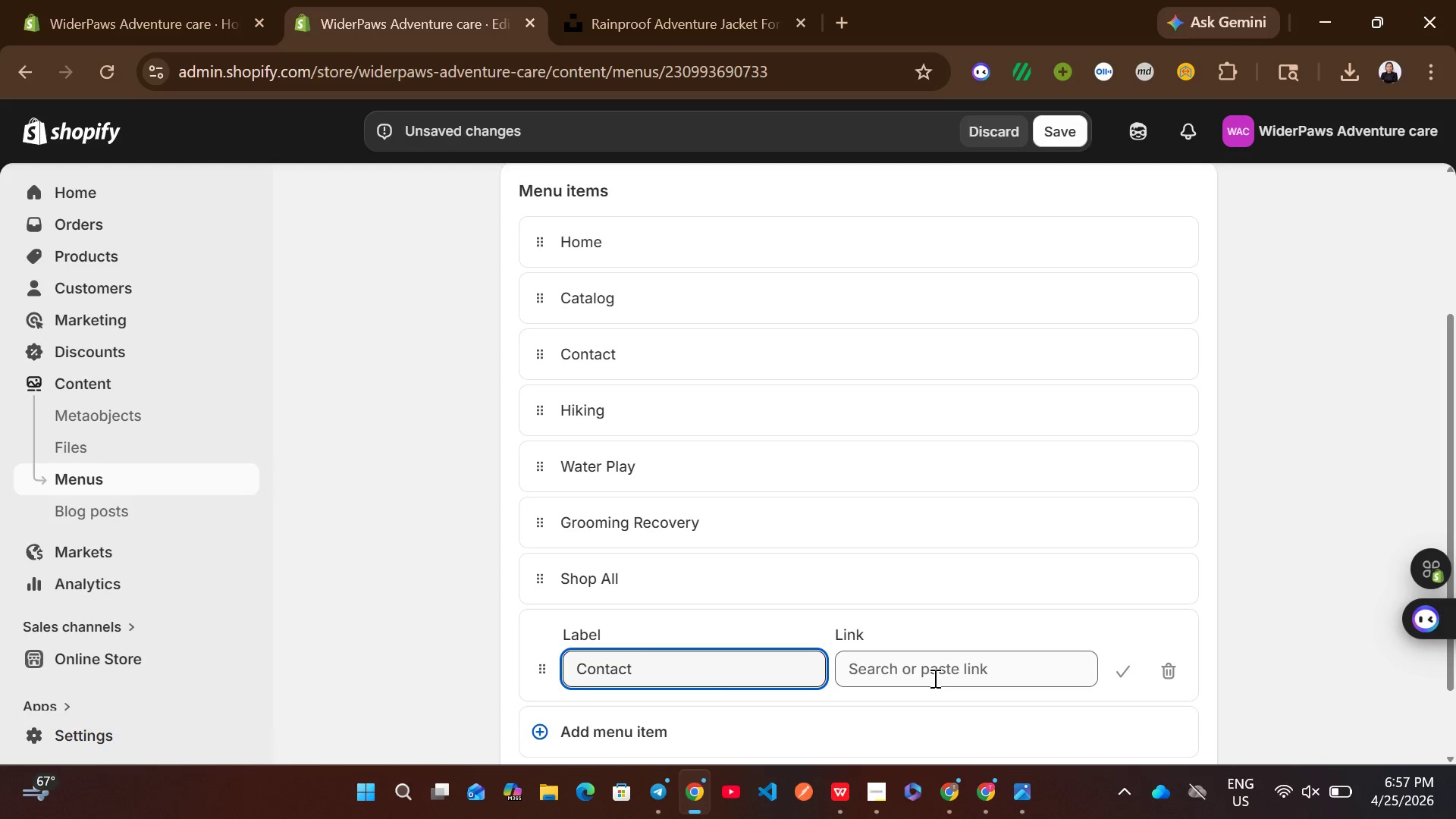 
left_click([934, 678])
 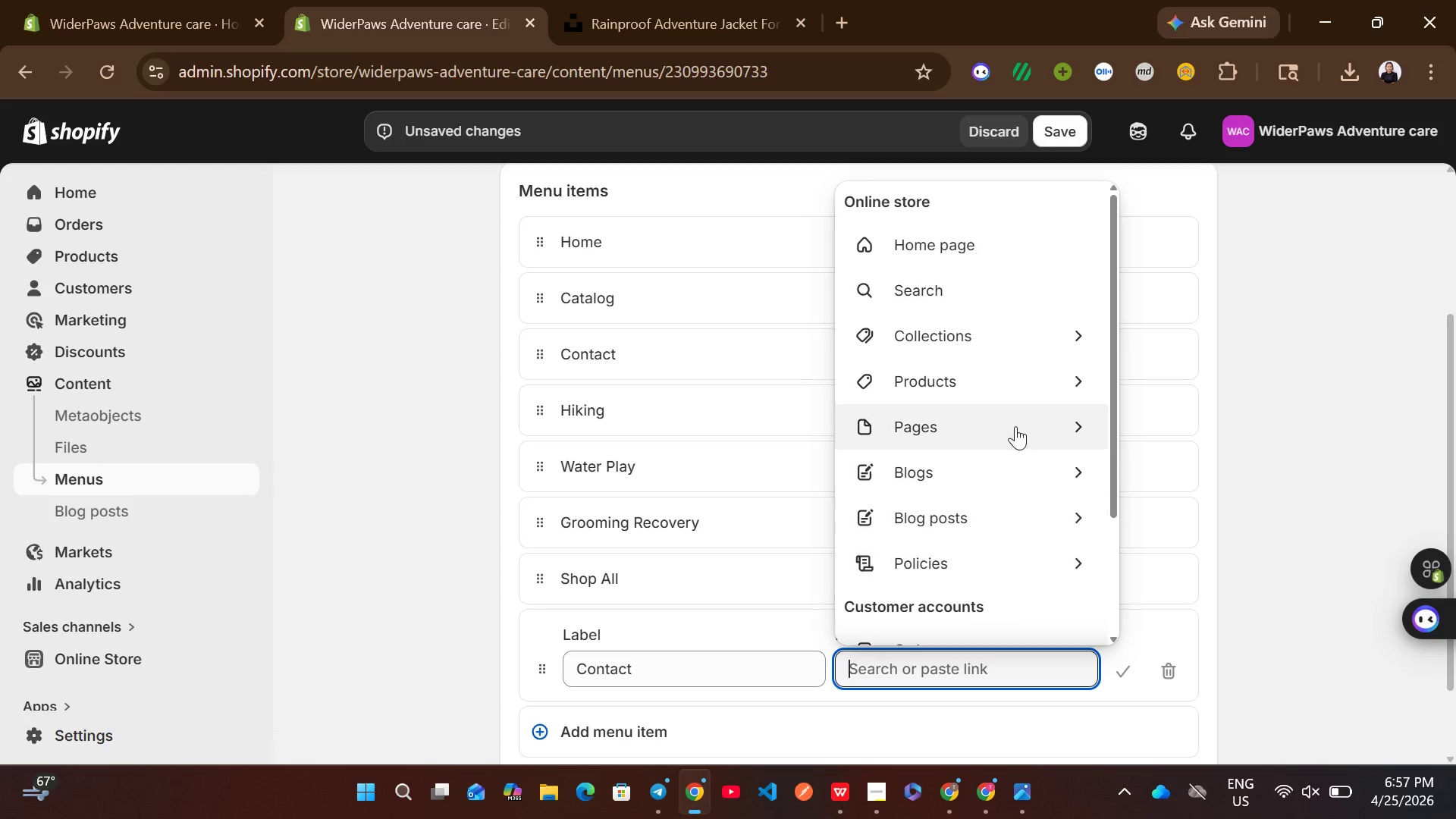 
left_click([1018, 413])
 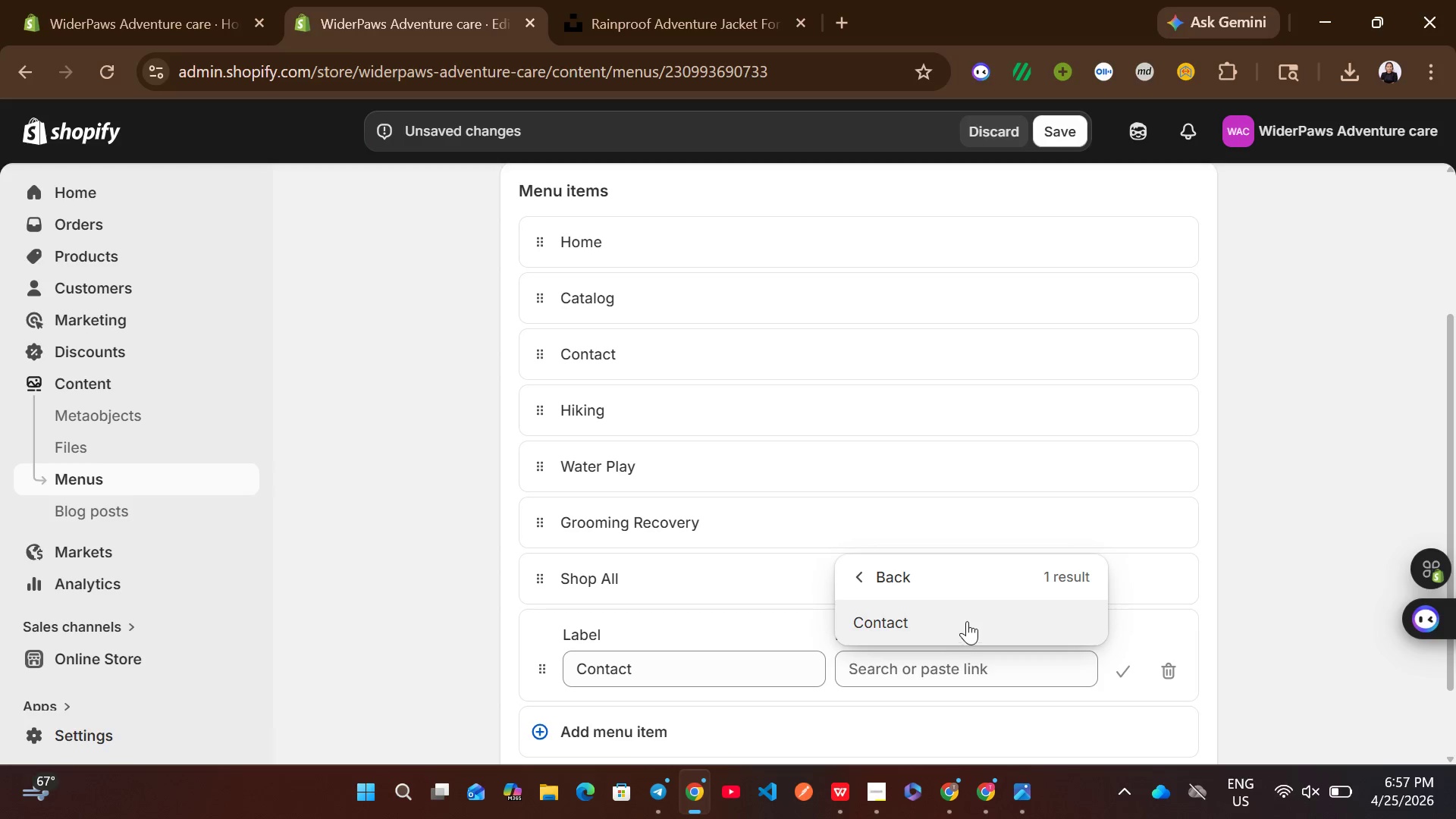 
left_click([965, 618])
 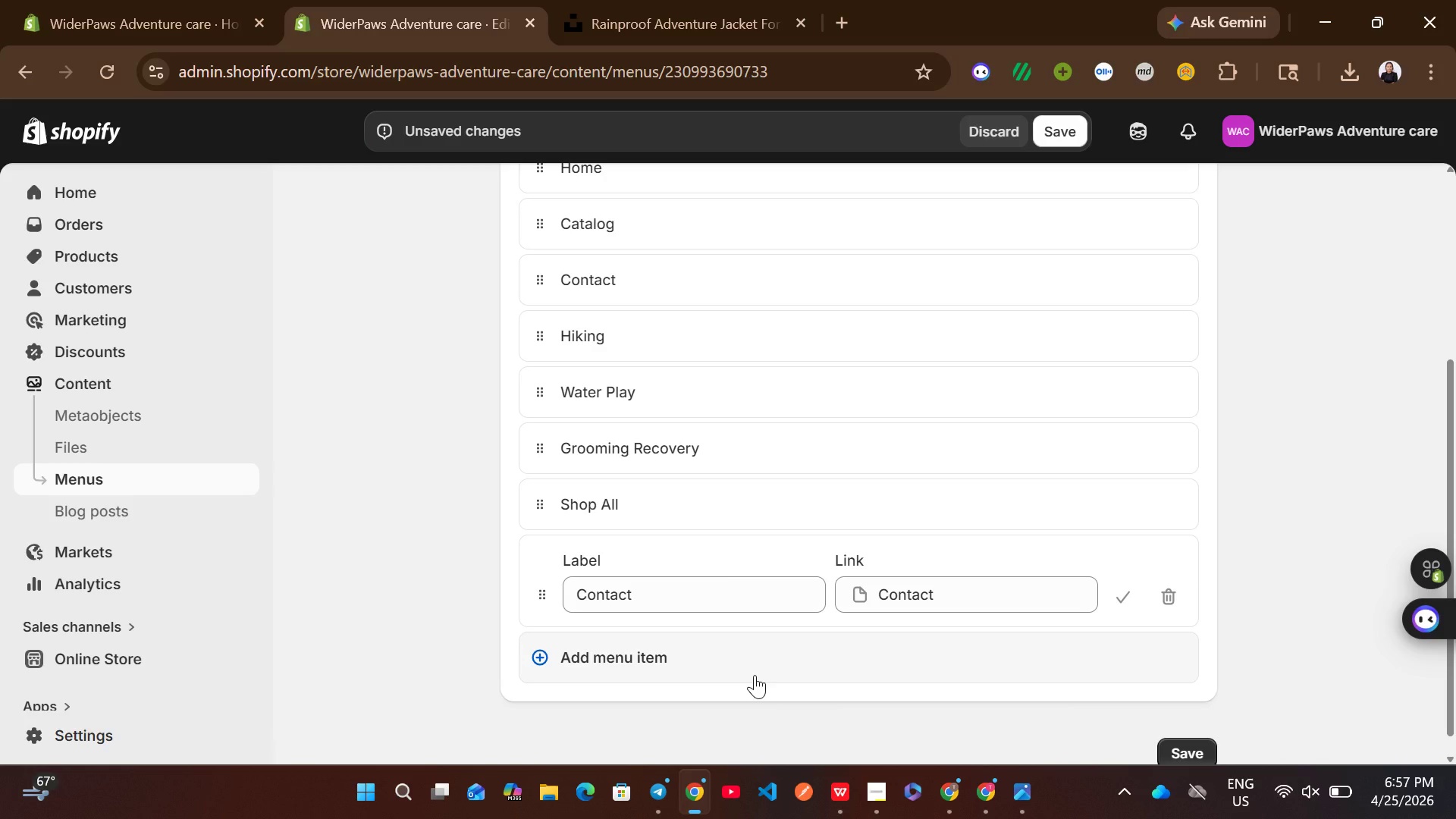 
wait(8.27)
 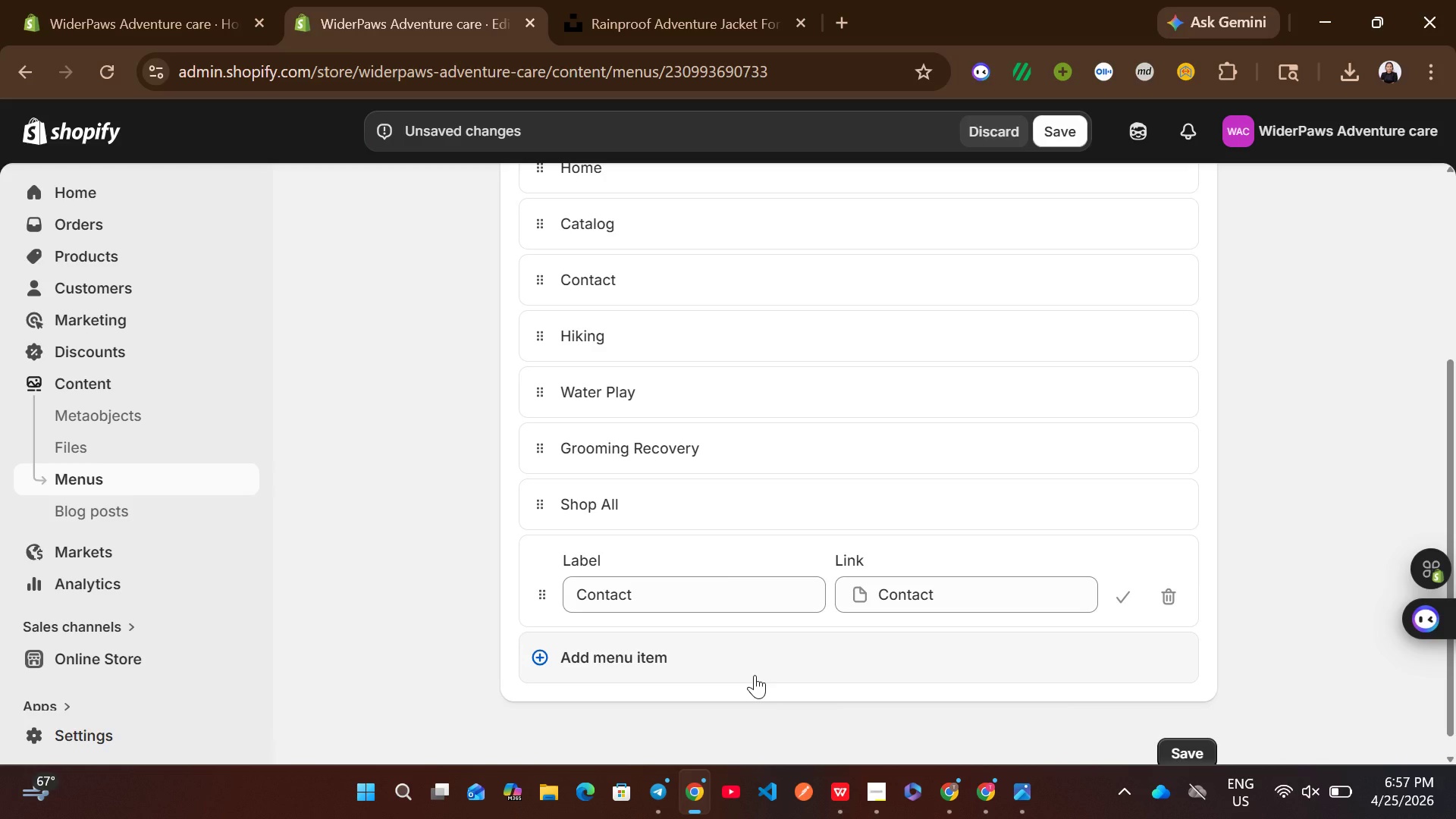 
left_click([1065, 121])
 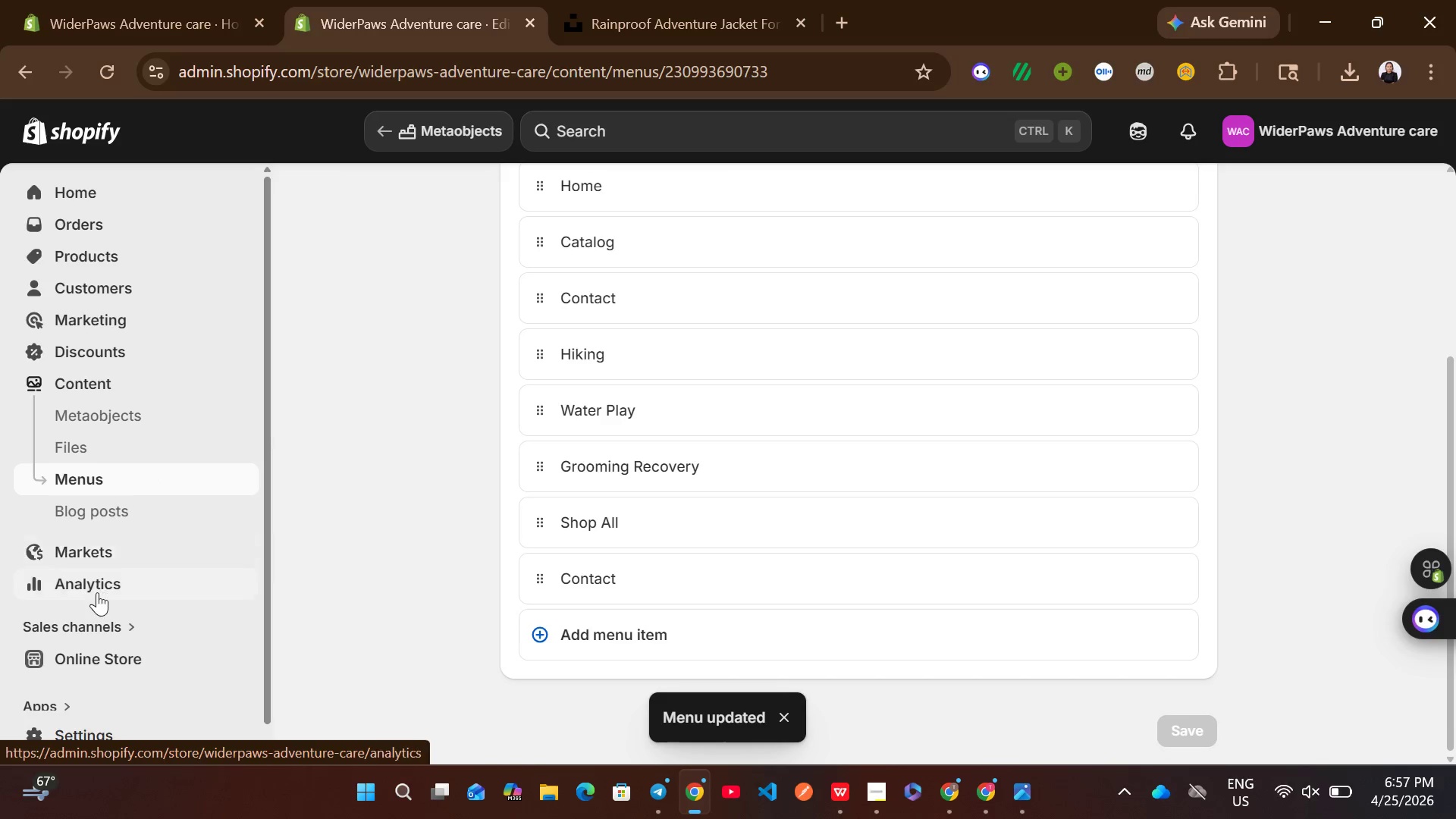 
left_click([124, 617])
 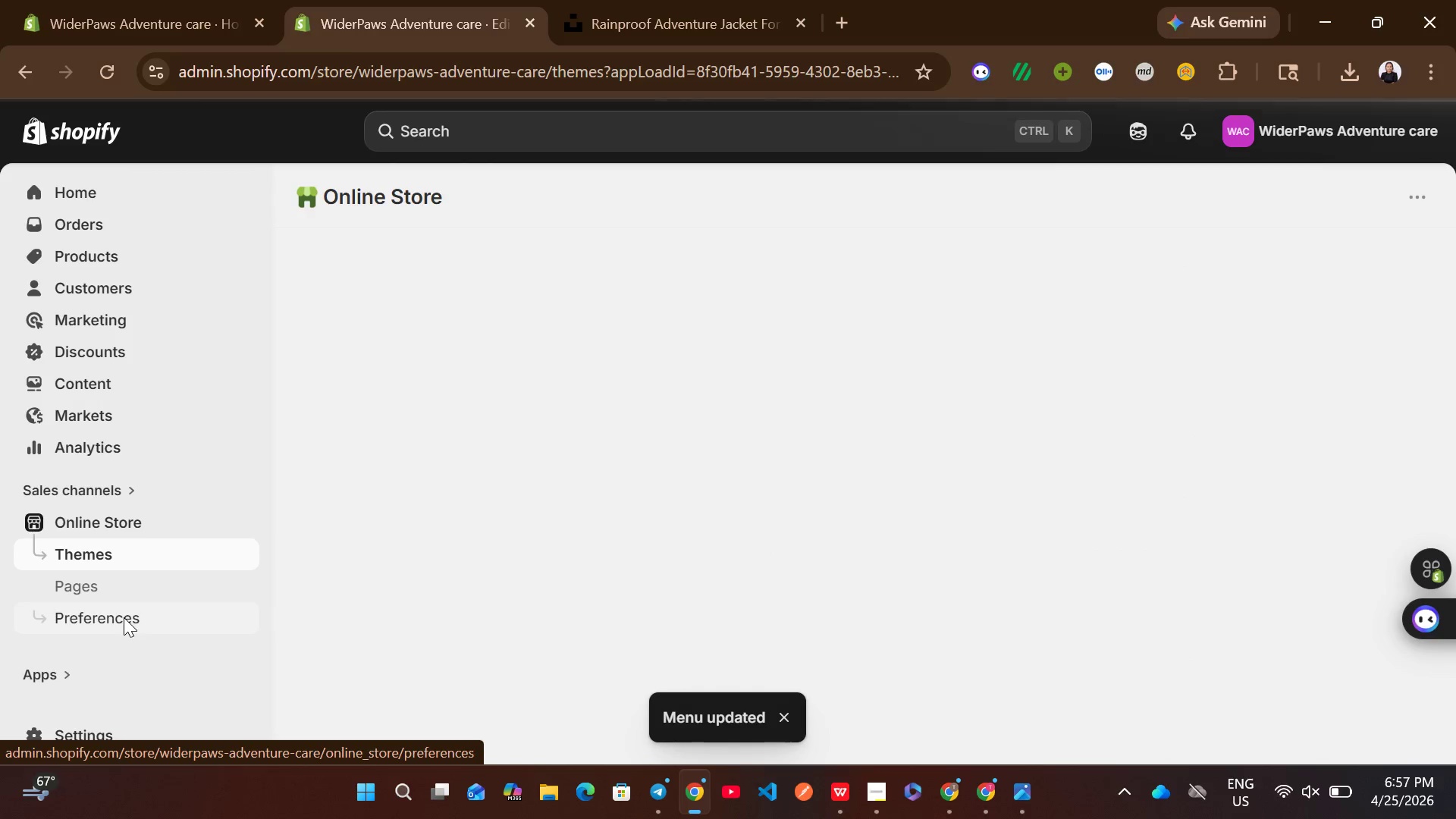 
left_click([106, 588])
 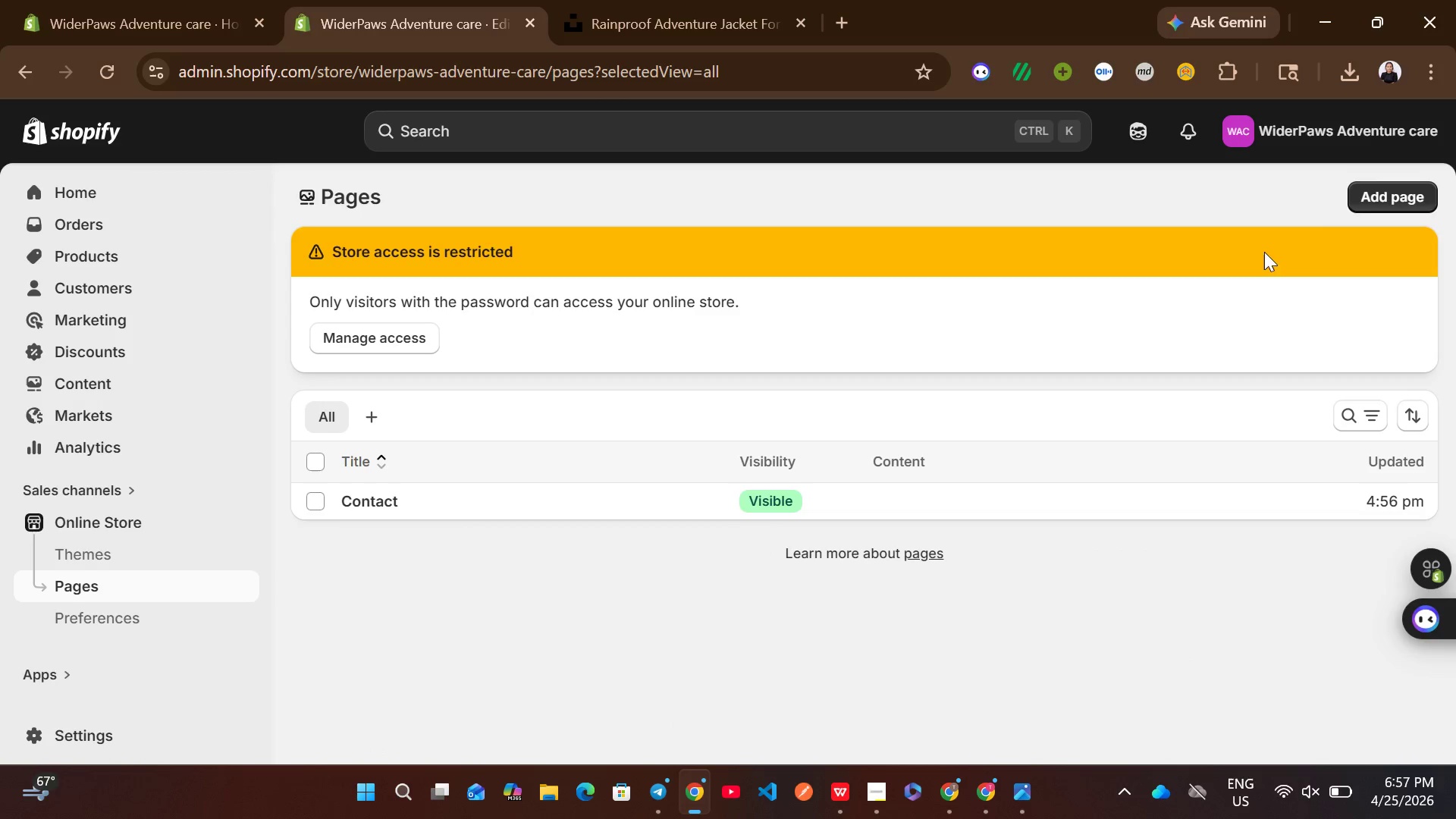 
wait(8.94)
 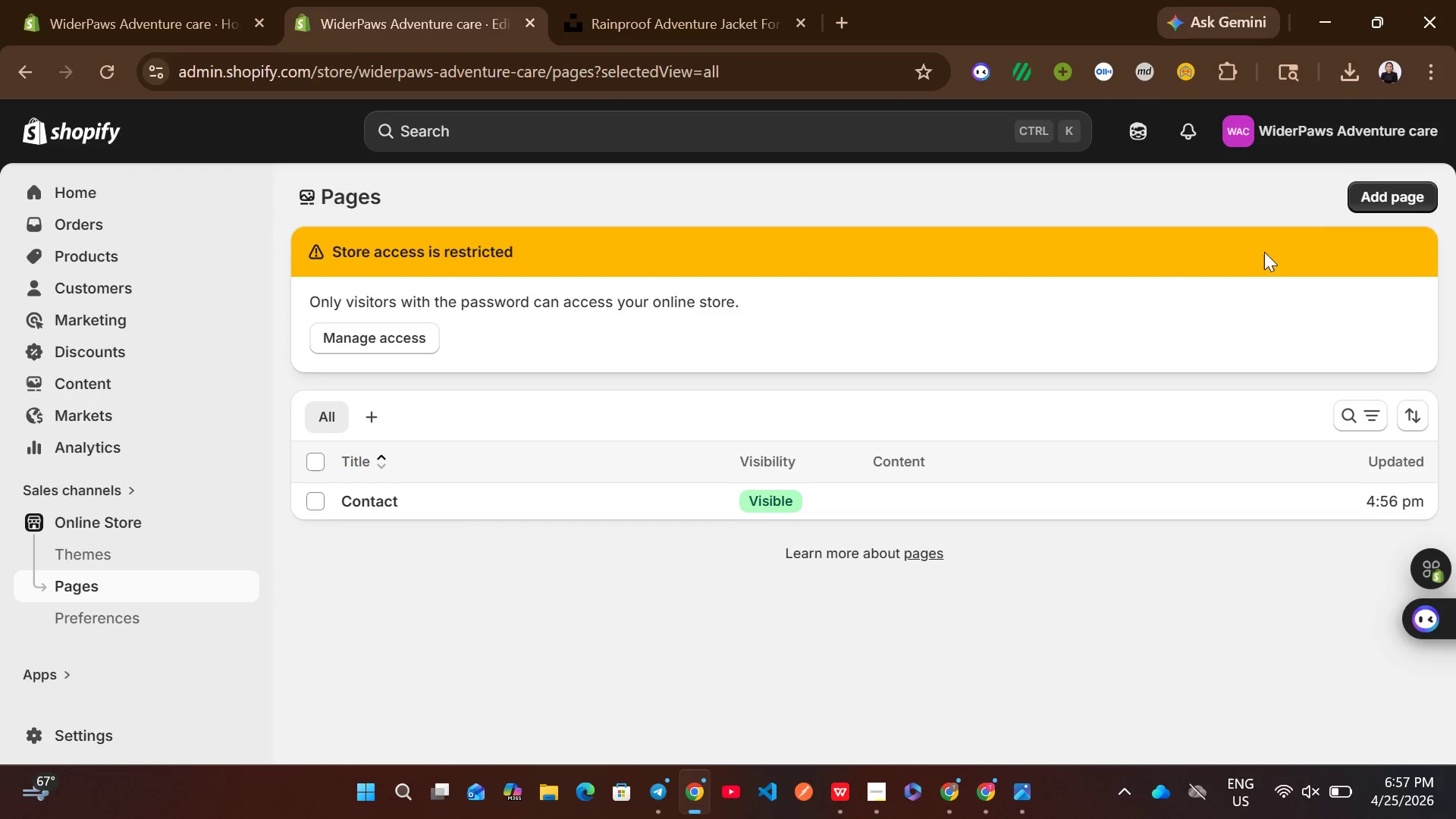 
left_click([1389, 189])
 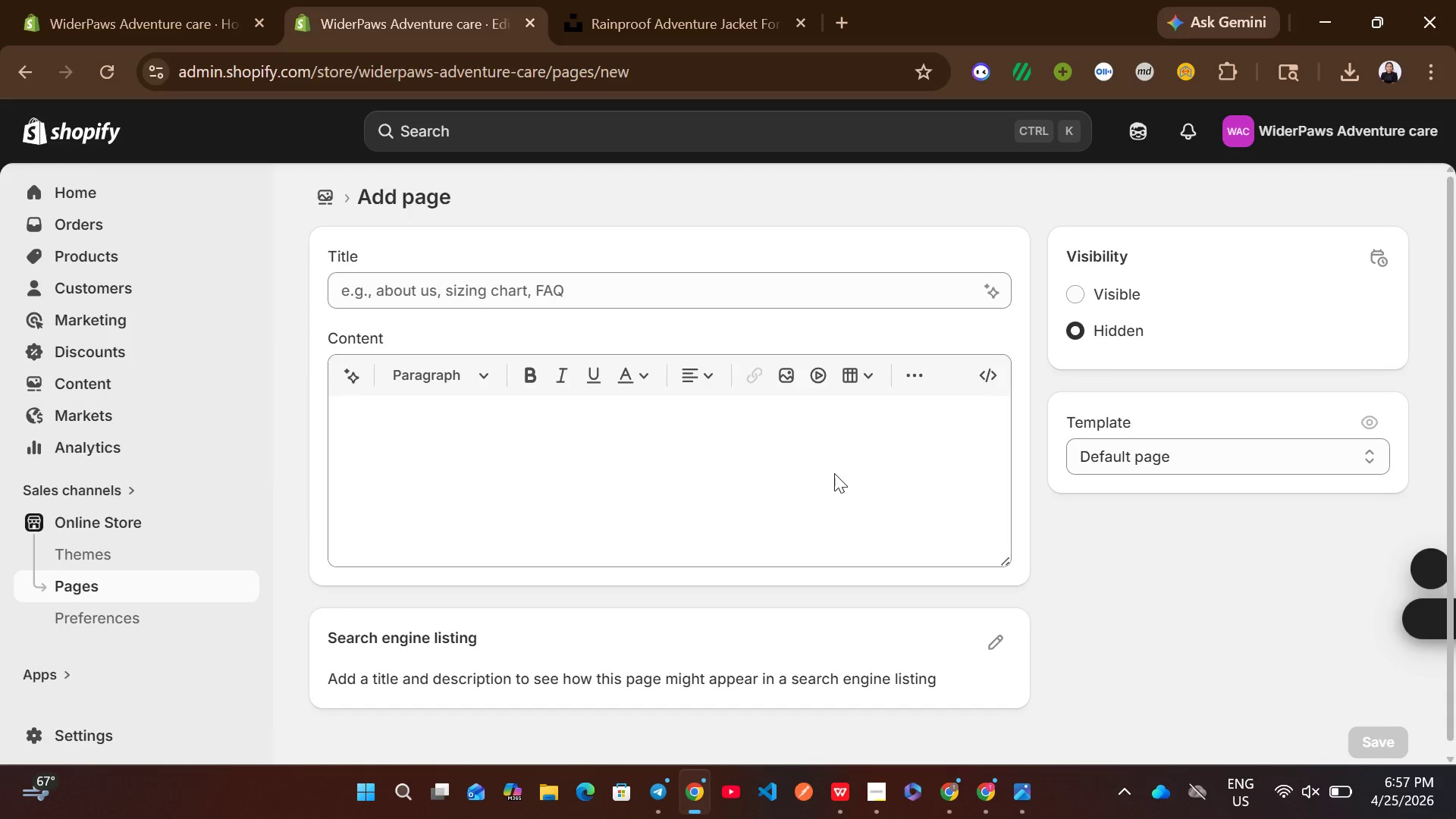 
left_click([611, 441])
 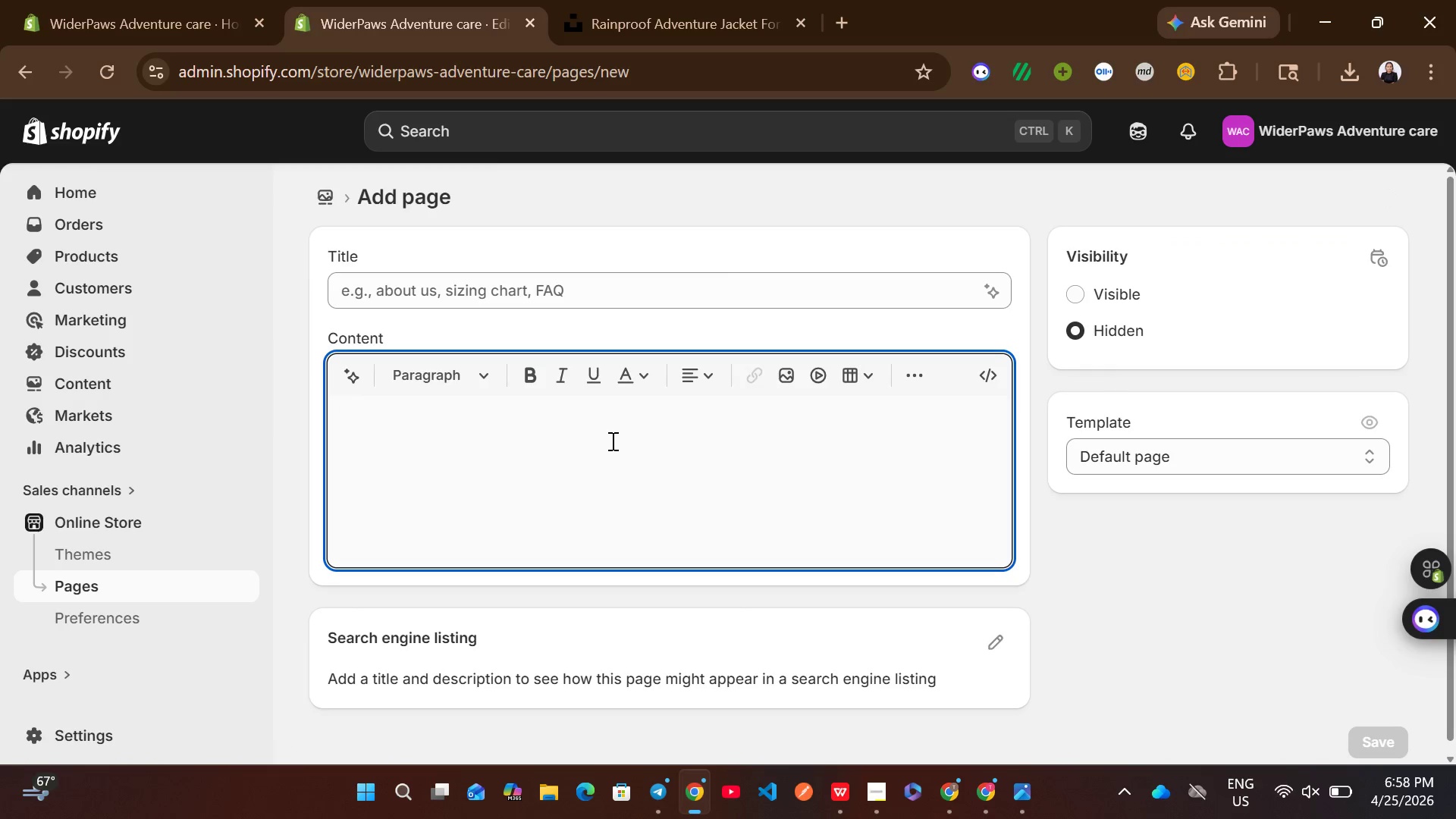 
wait(8.0)
 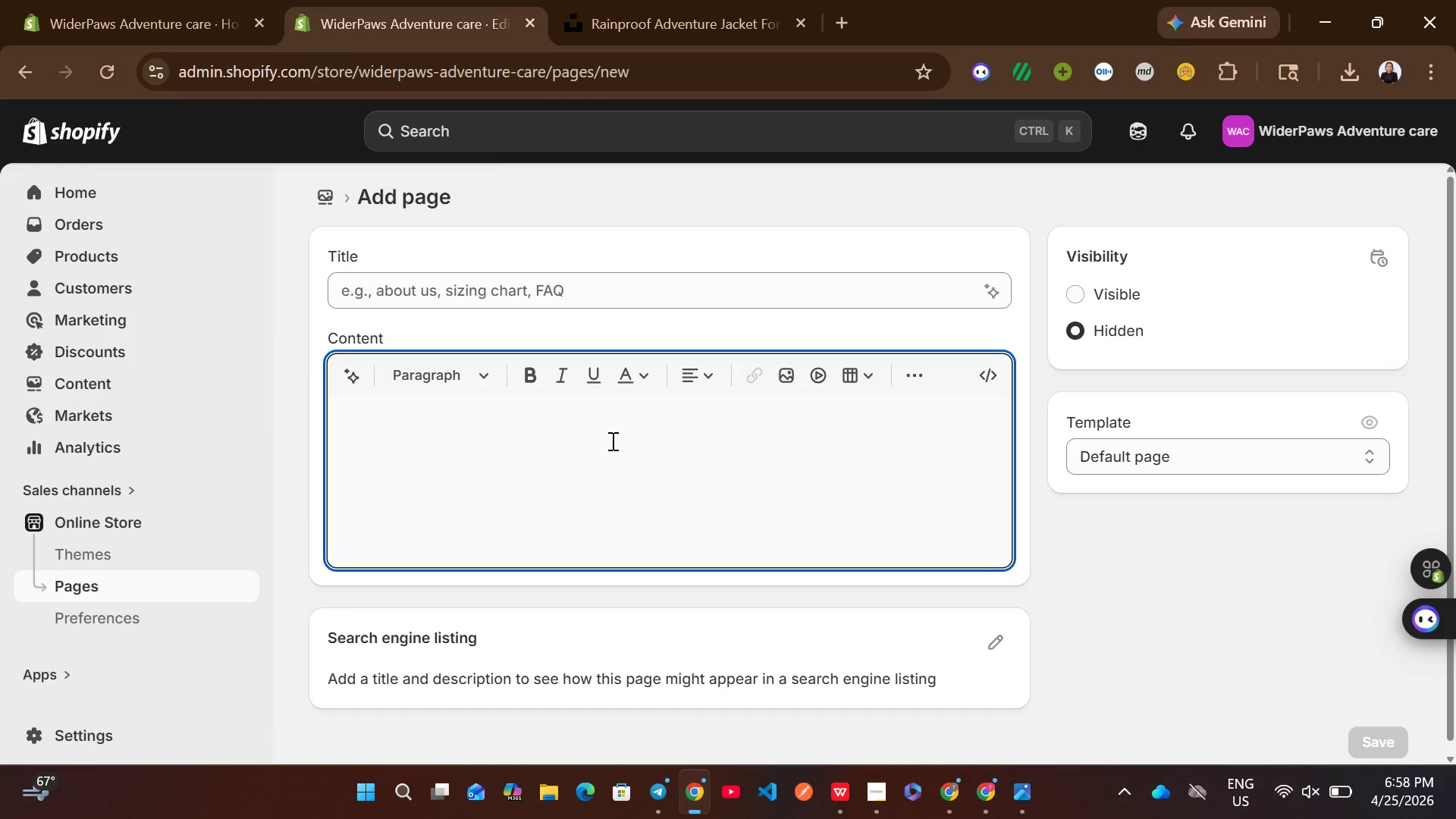 
left_click([507, 299])
 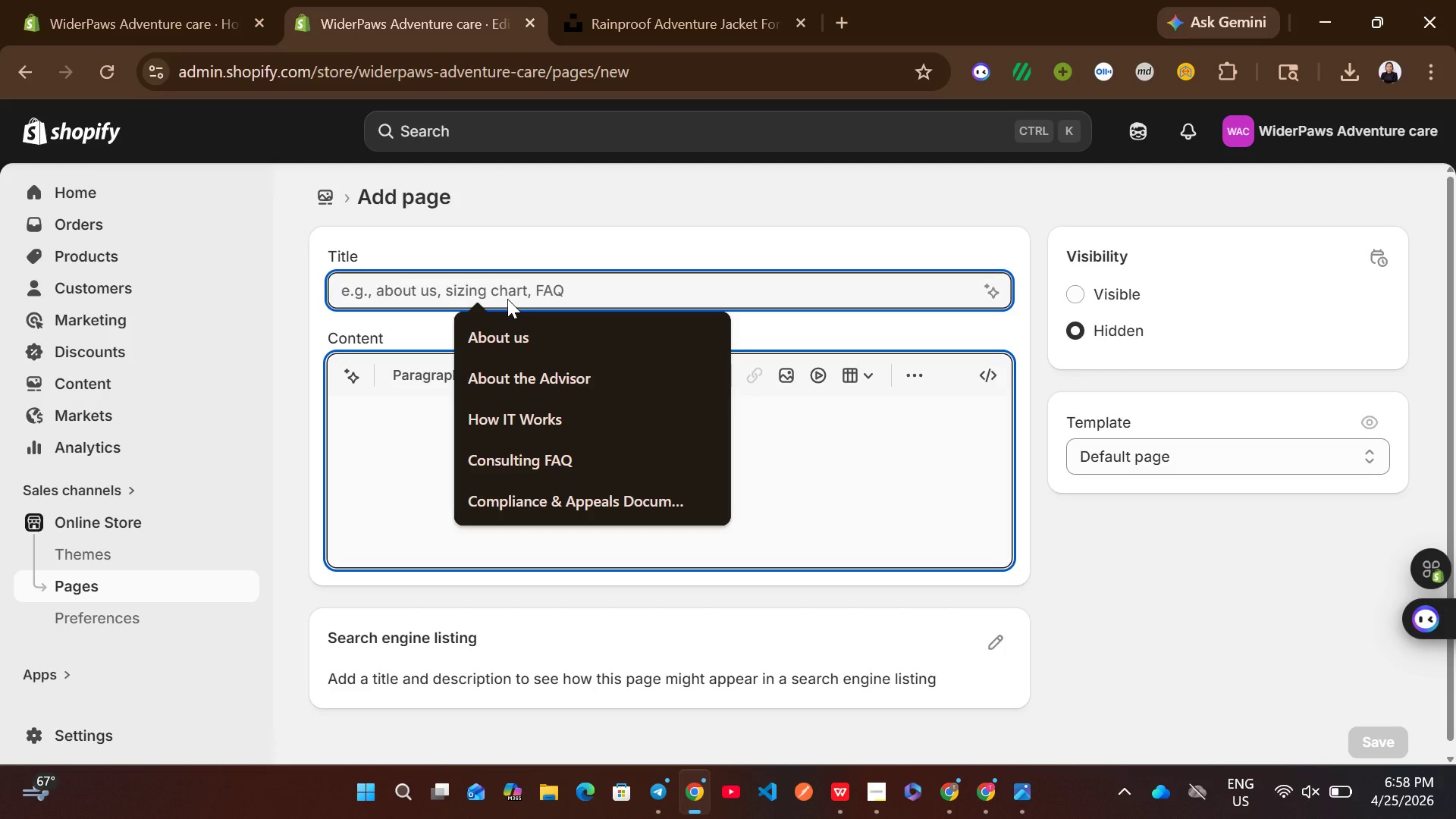 
type(About T)
key(Backspace)
 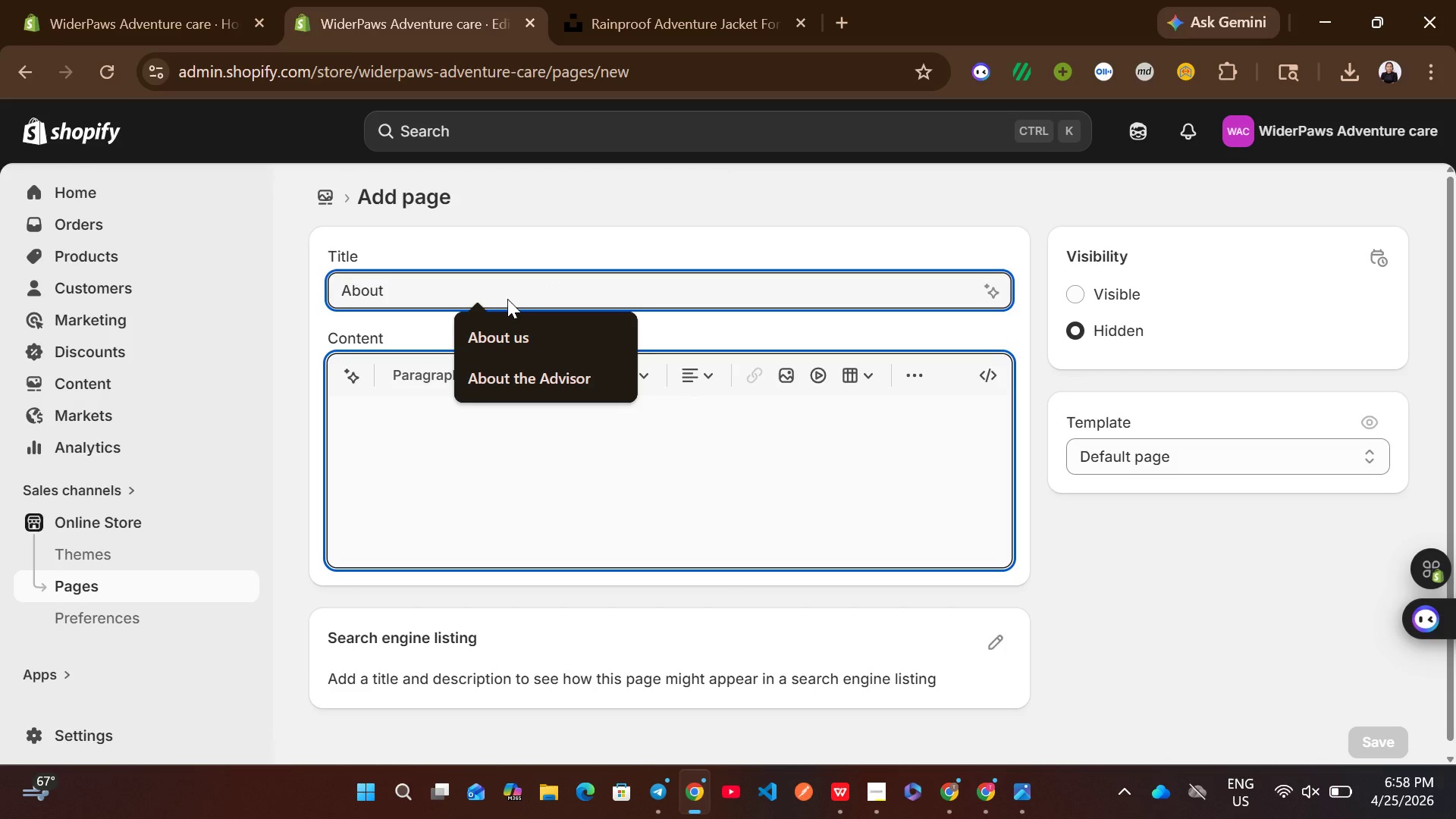 
wait(8.12)
 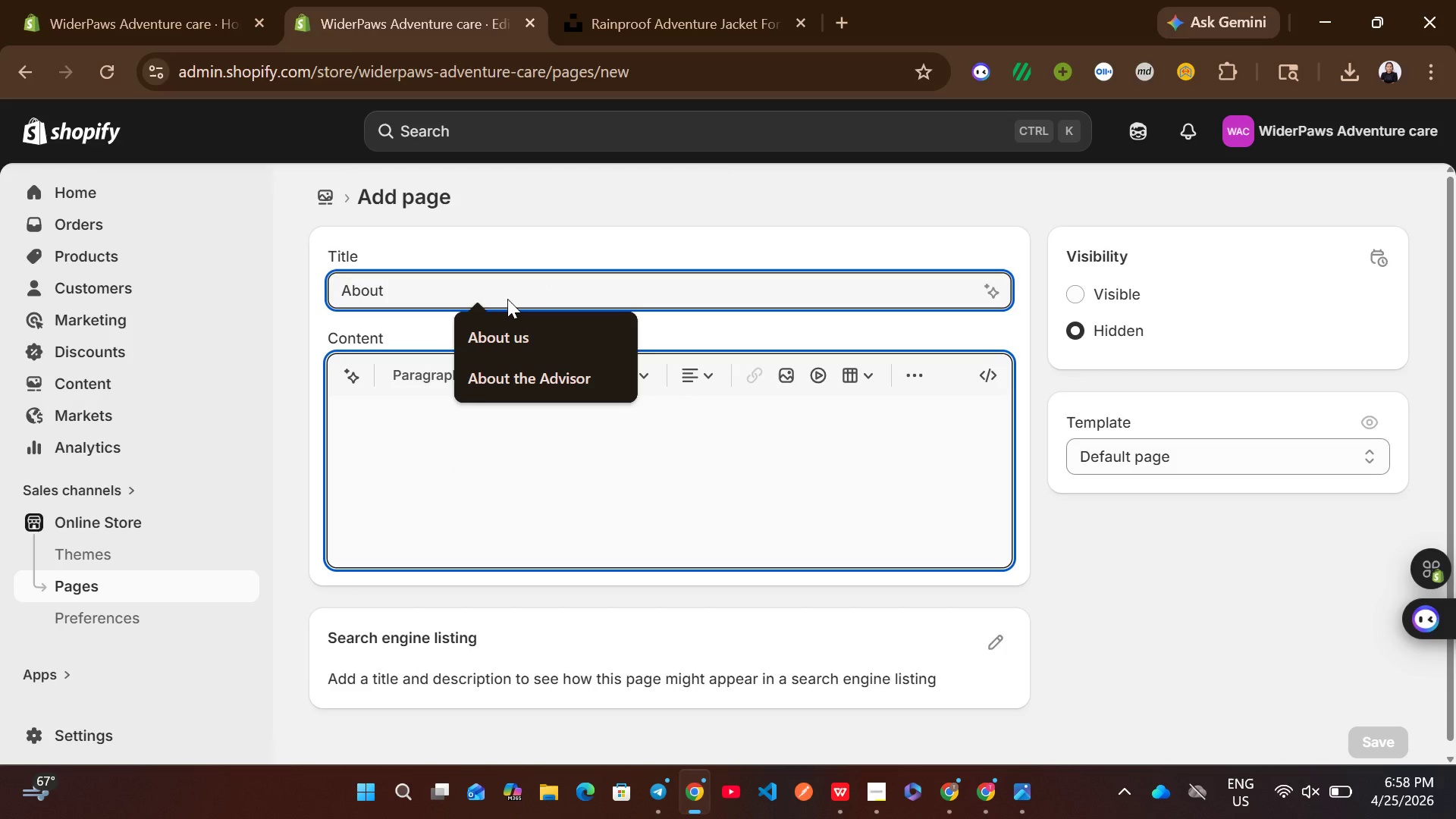 
type(the Excursion)
 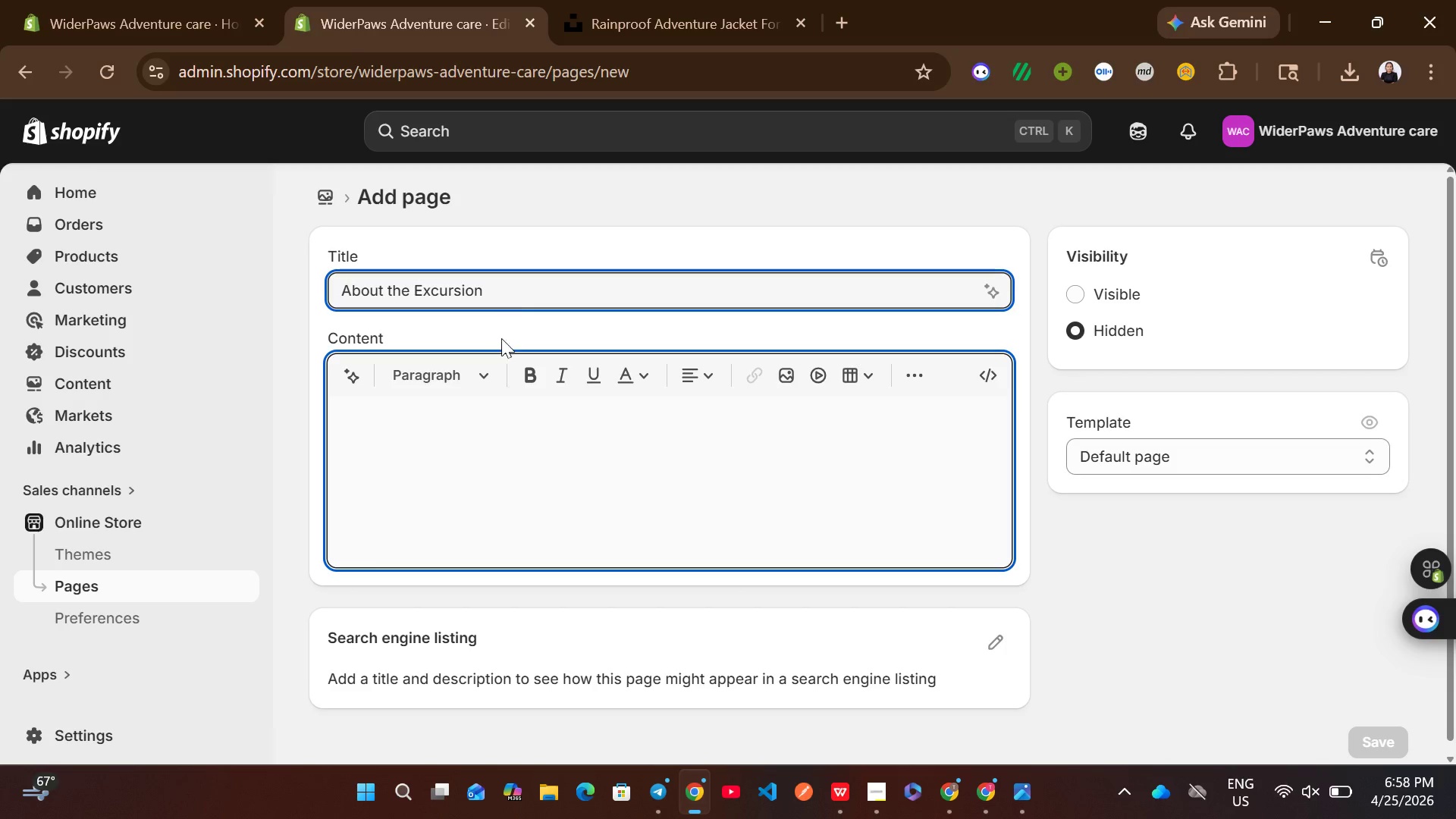 
left_click([472, 418])
 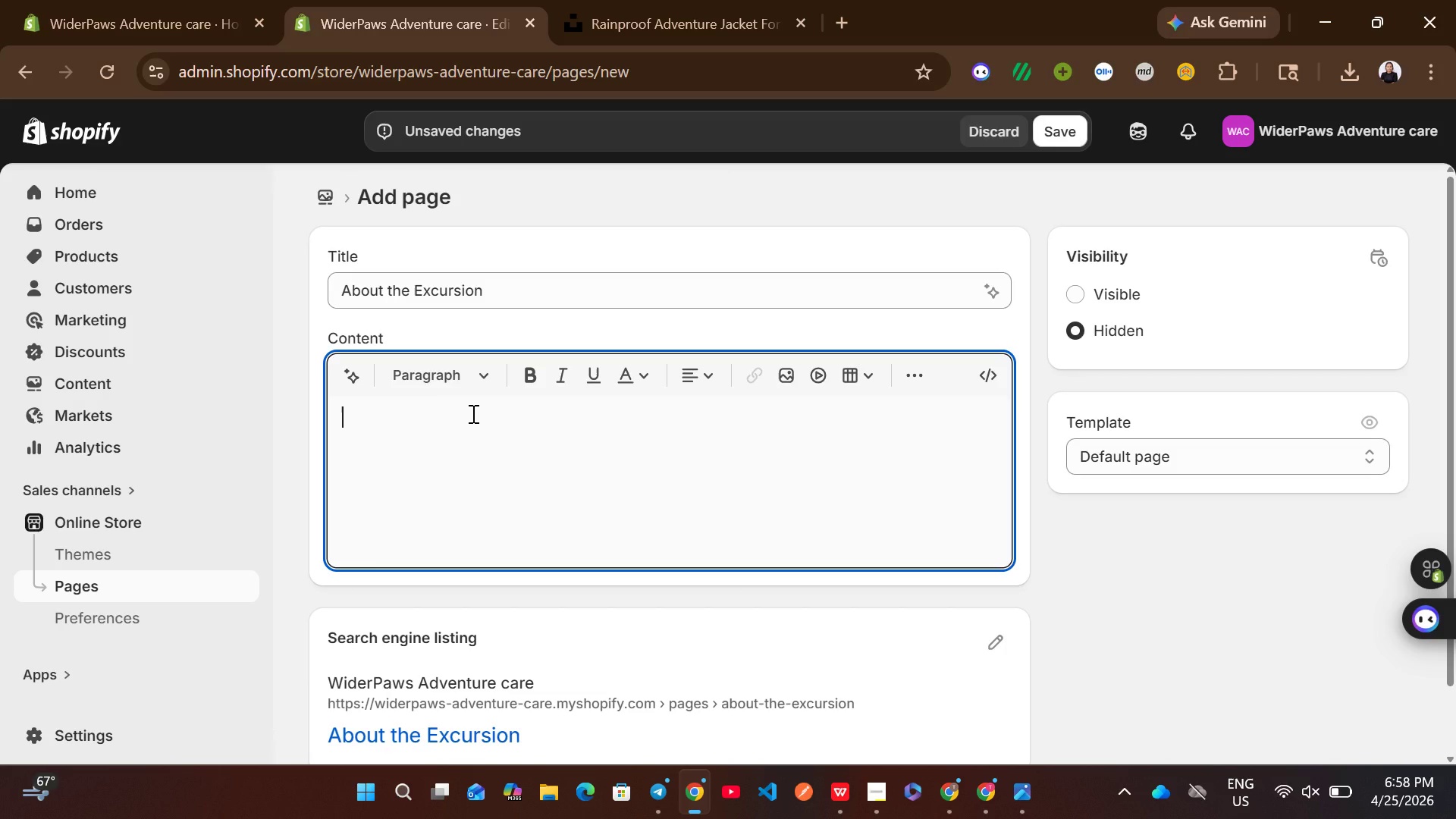 
wait(12.64)
 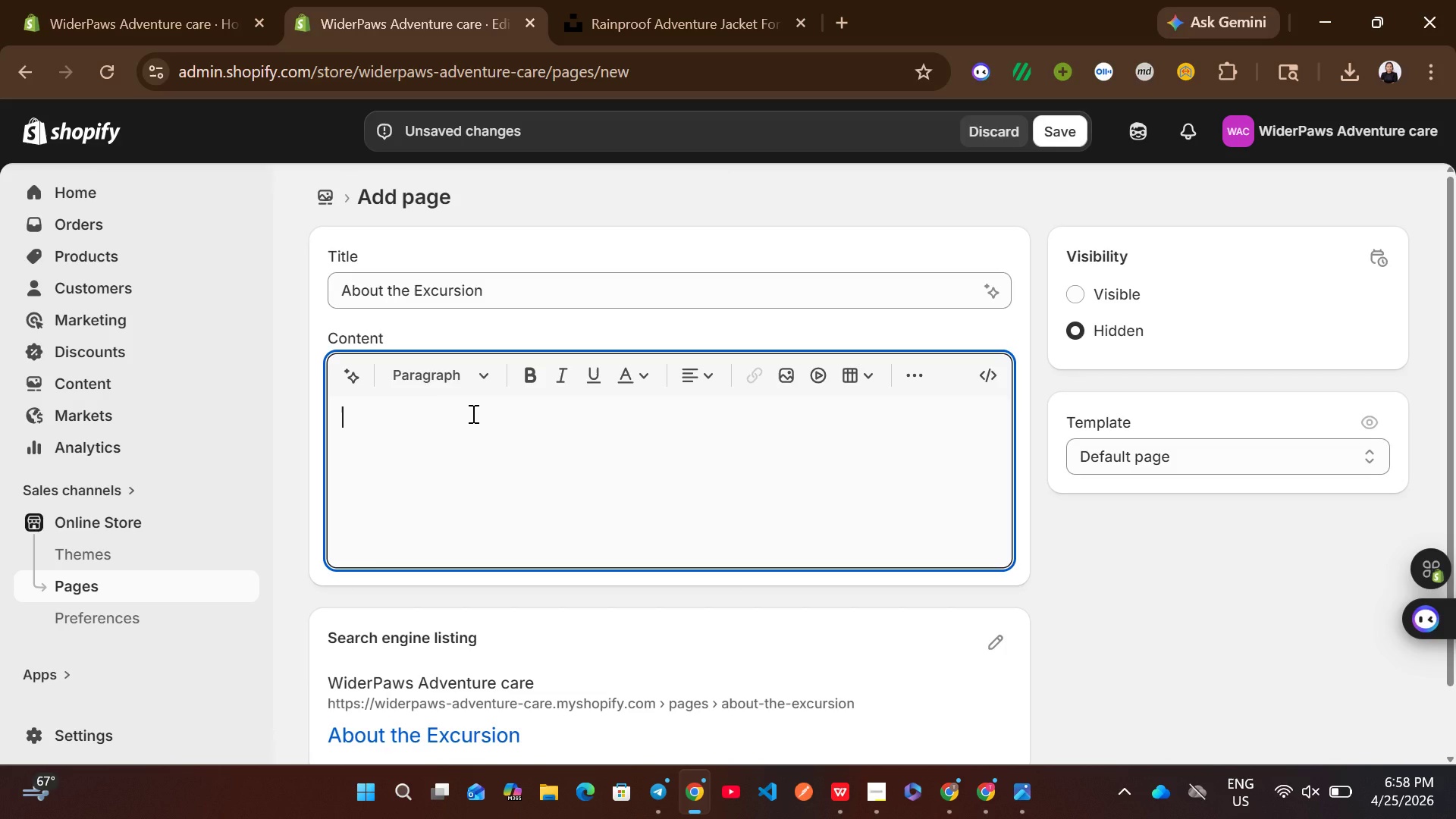 
type(wilder paws are )
 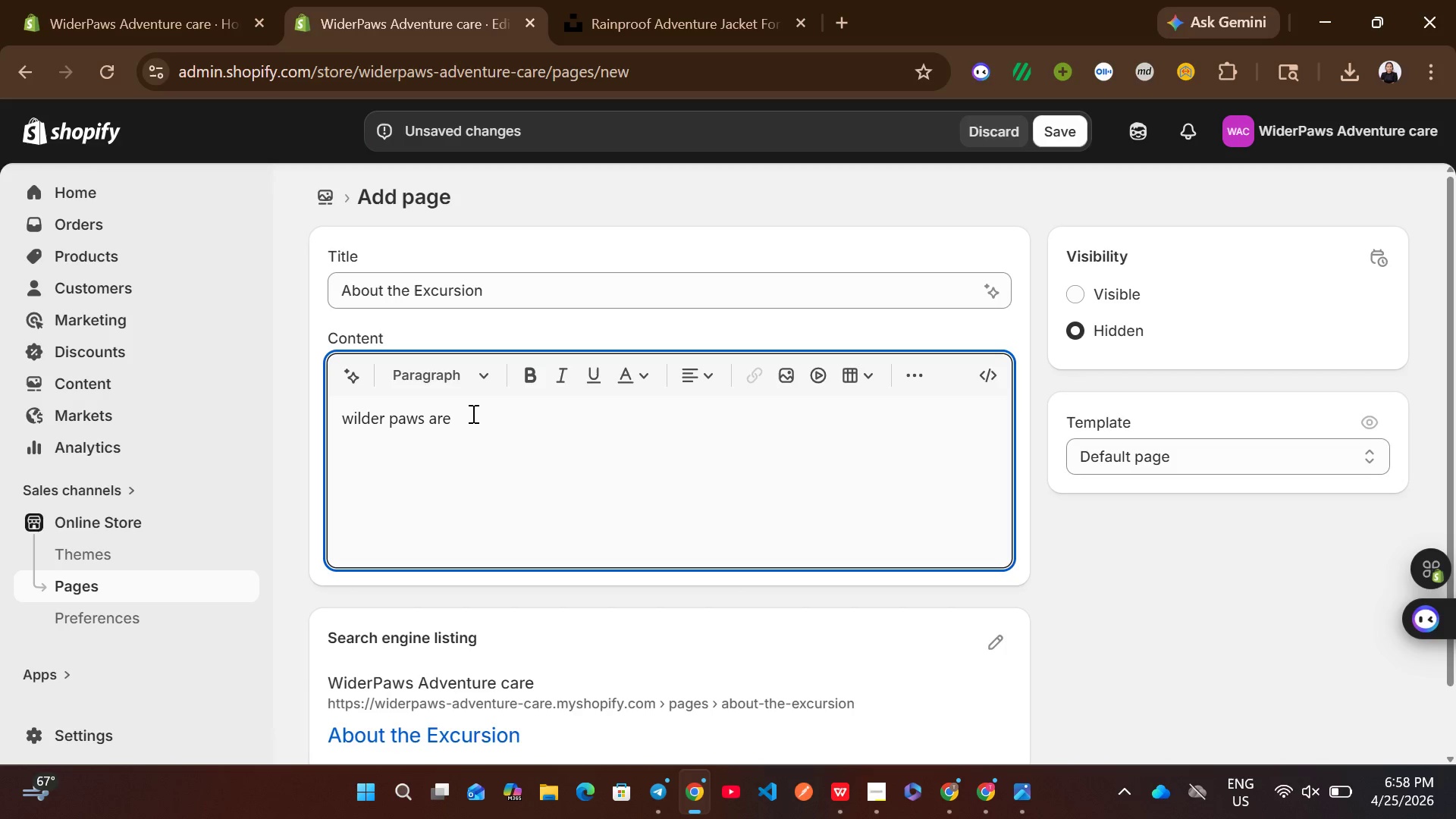 
key(Backspace)
key(Backspace)
key(Backspace)
key(Backspace)
key(Backspace)
key(Backspace)
key(Backspace)
key(Backspace)
key(Backspace)
key(Backspace)
type(pw)
key(Backspace)
type(aws was born in )
 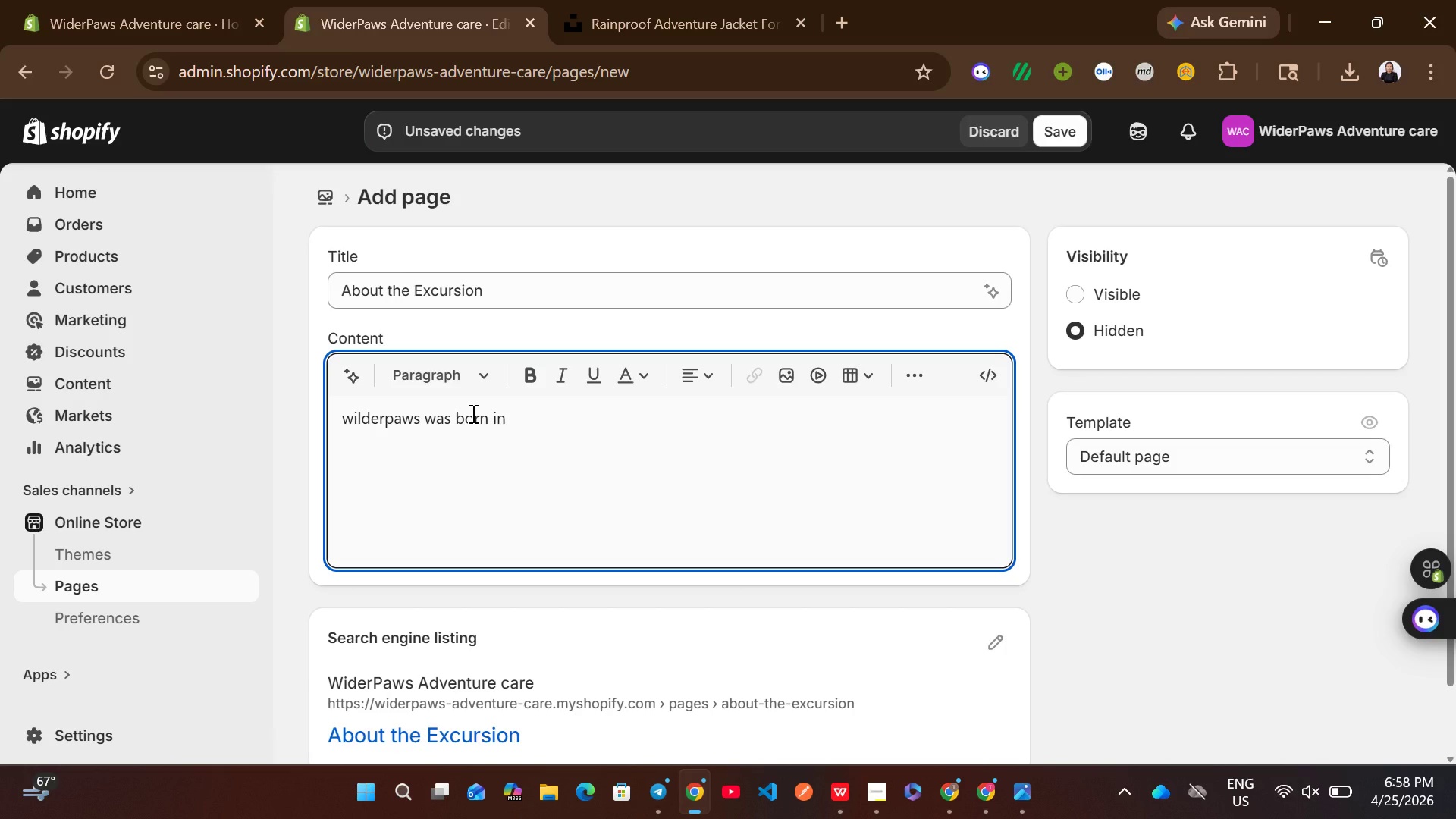 
key(Backspace)
key(Backspace)
key(Backspace)
type(on the trial )
key(Backspace)
type(- on on studio.)
 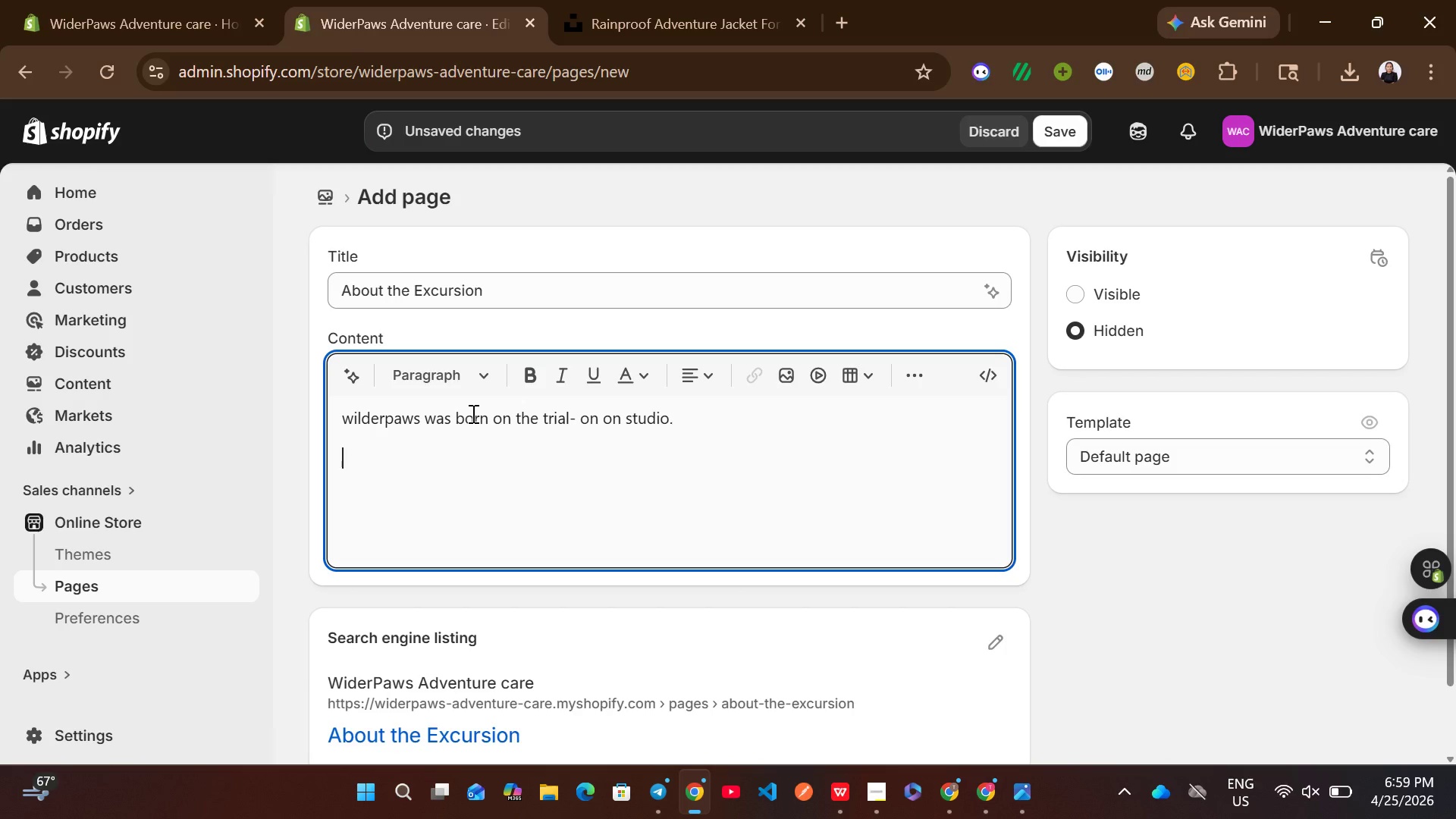 
key(Enter)
 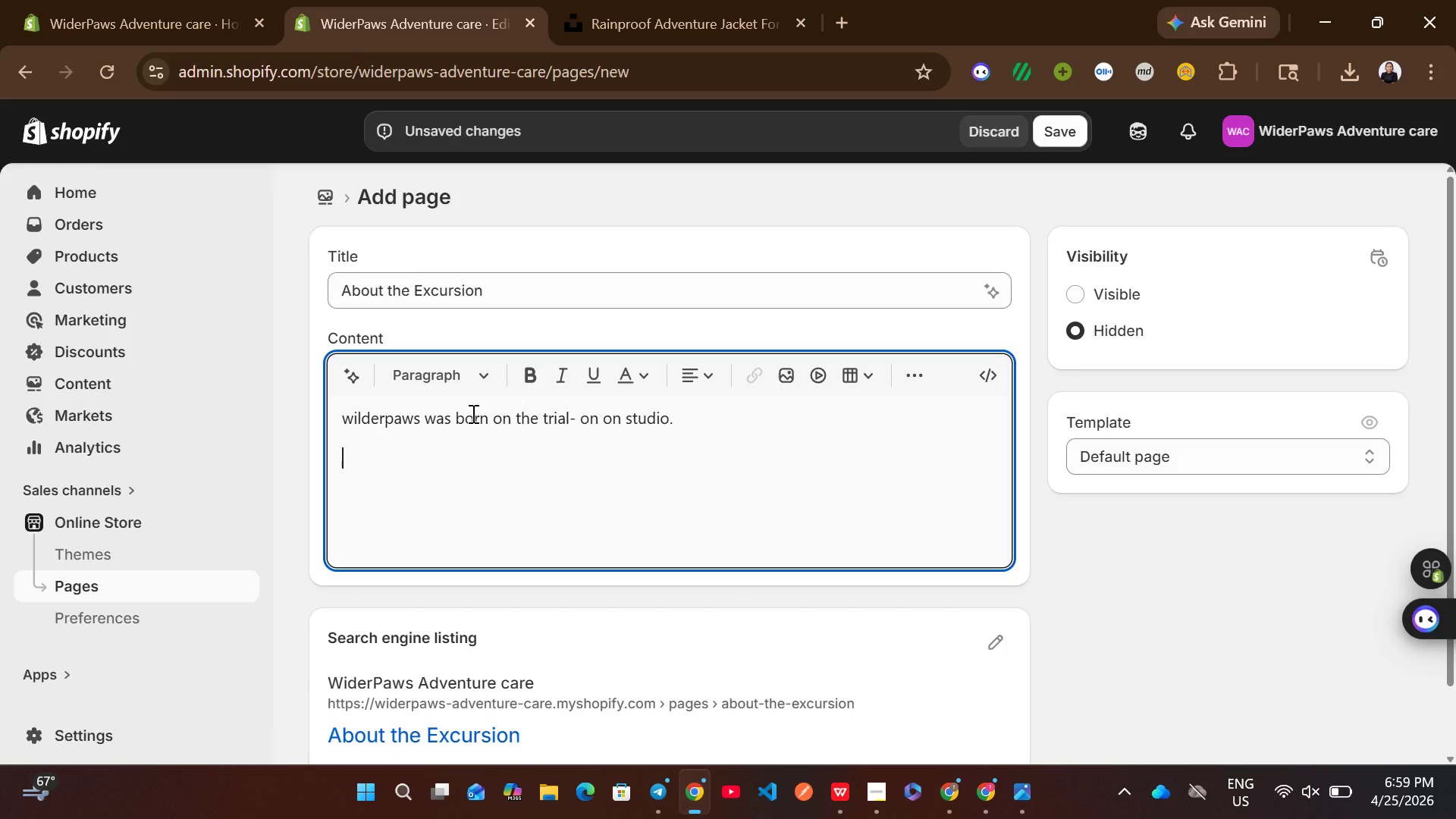 
type(we build grooming solutions for dogs who like swim )
 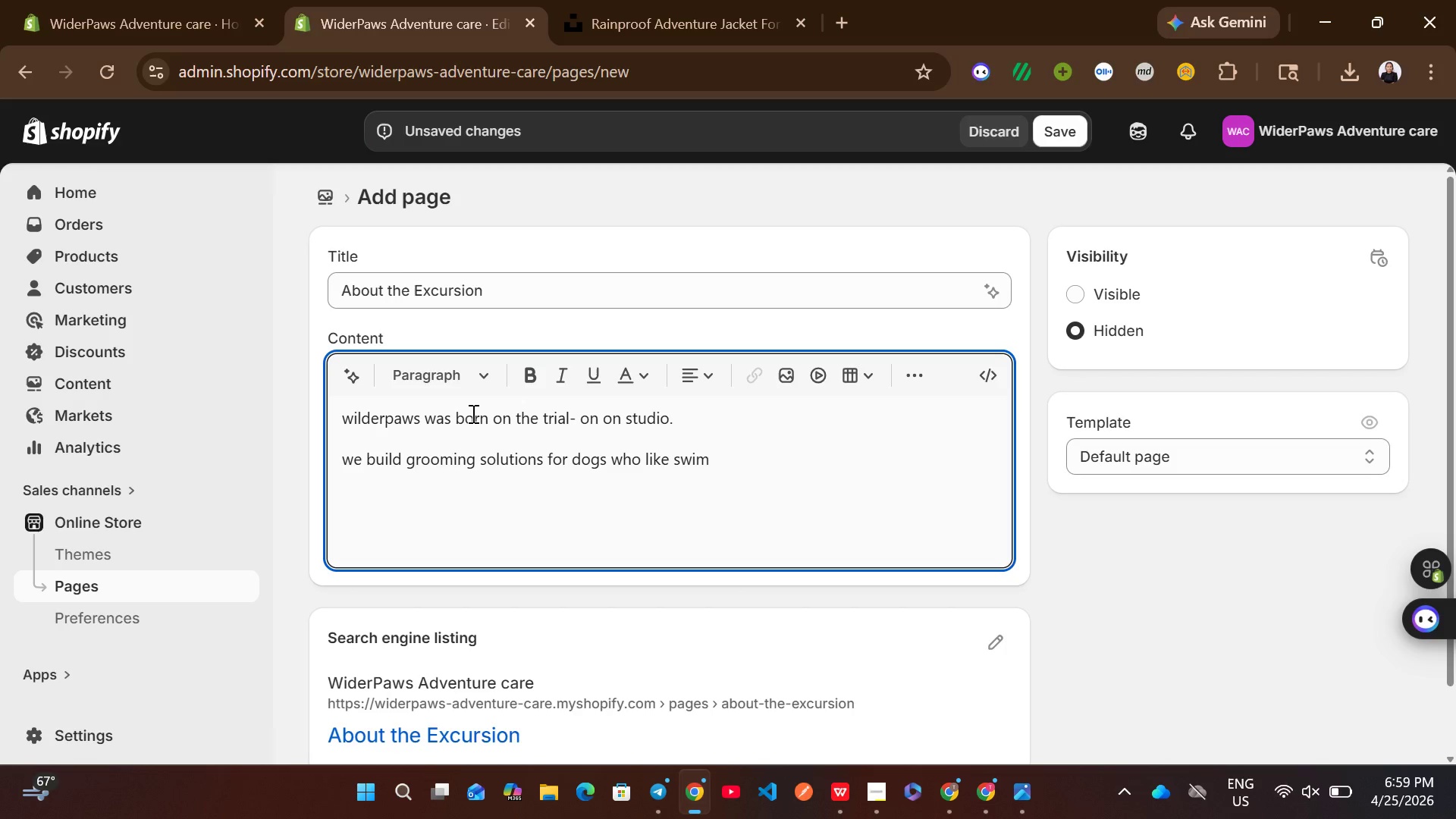 
key(Backspace)
key(Backspace)
key(Backspace)
key(Backspace)
key(Backspace)
key(Backspace)
key(Backspace)
key(Backspace)
key(Backspace)
key(Backspace)
type(hike, swim, an )
key(Backspace)
type(d w)
key(Backspace)
type(explore )
 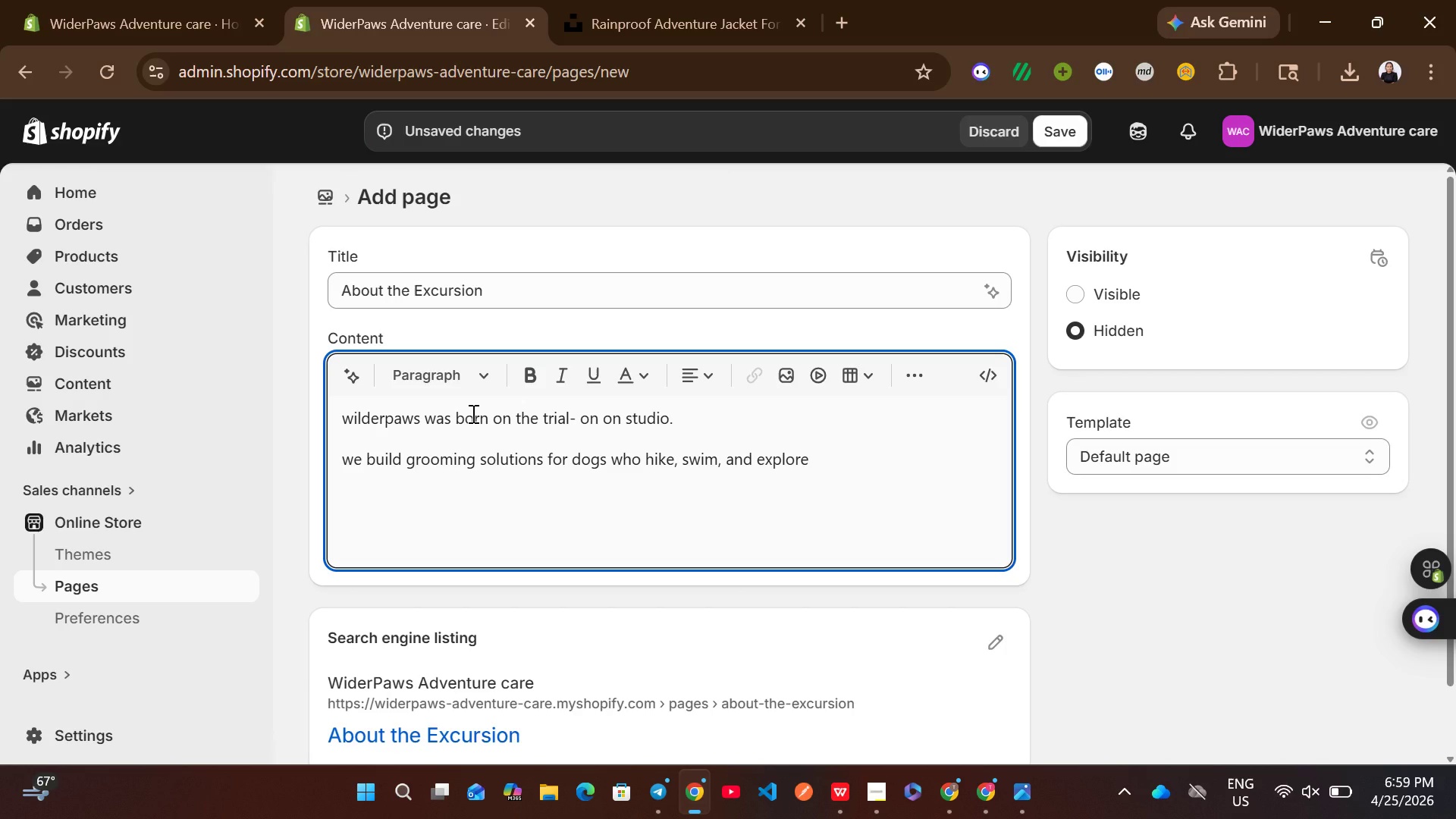 
type(rugged environmrn)
key(Backspace)
key(Backspace)
type(ent)
 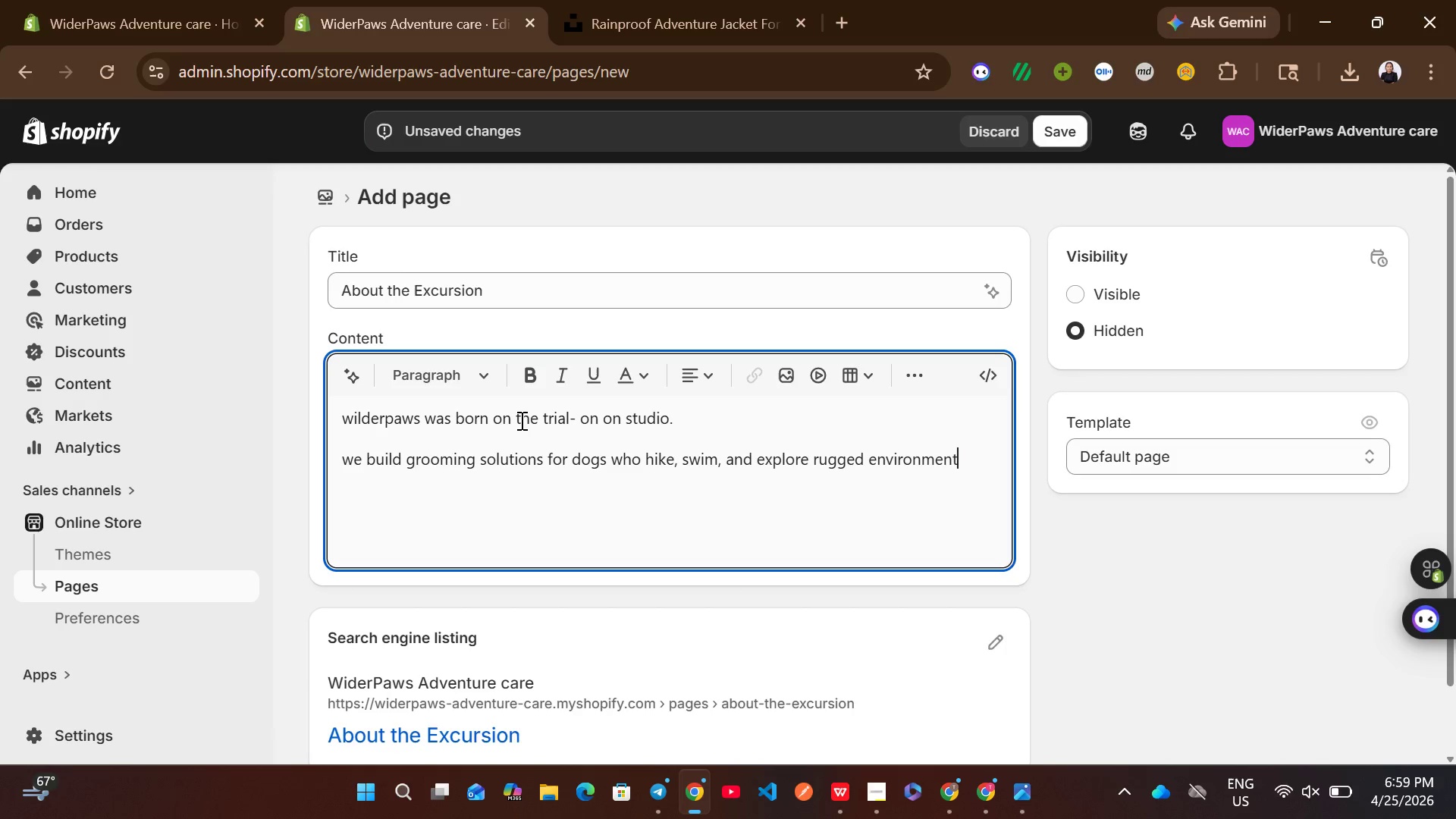 
key(Period)
 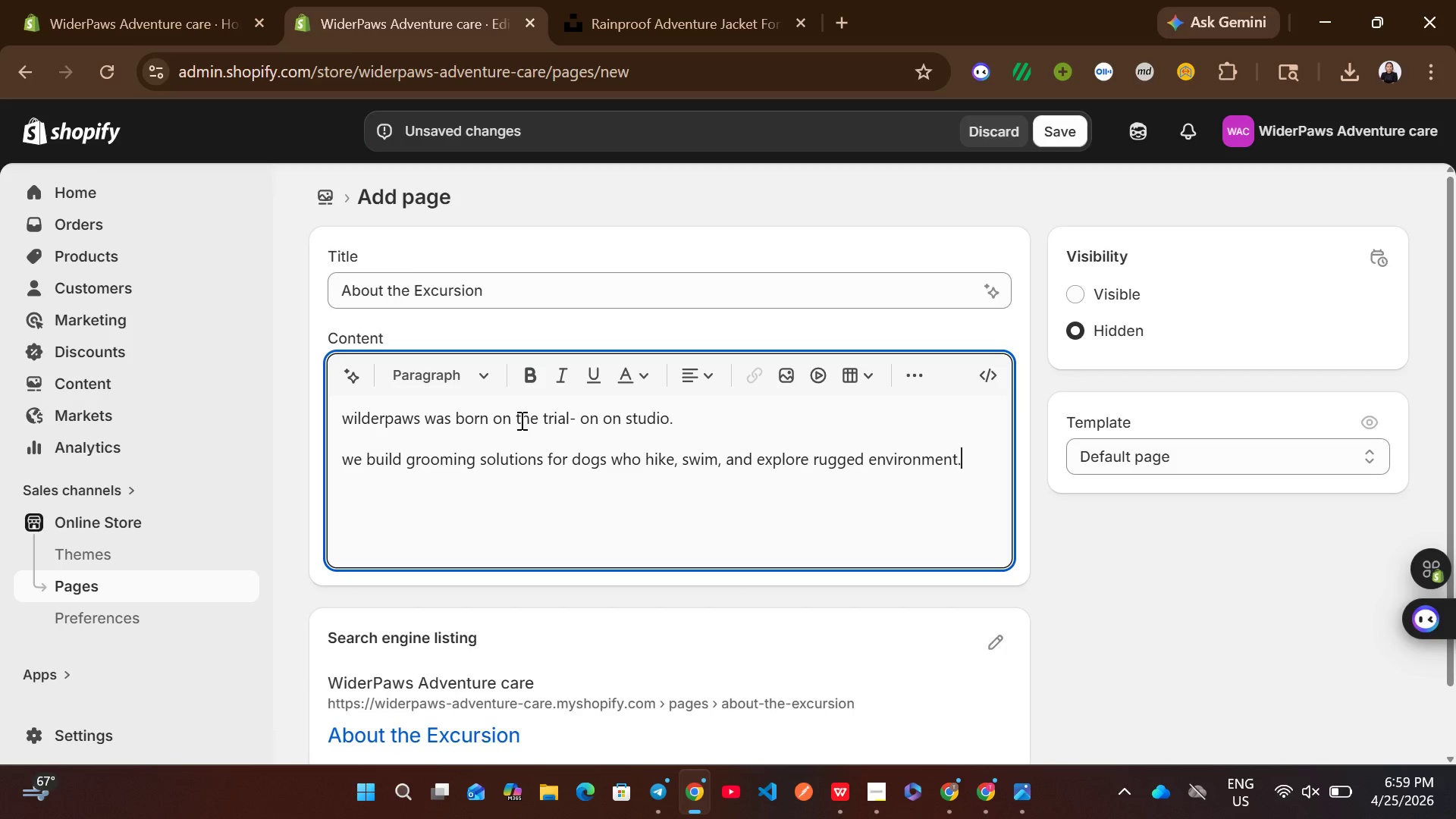 
key(Enter)
 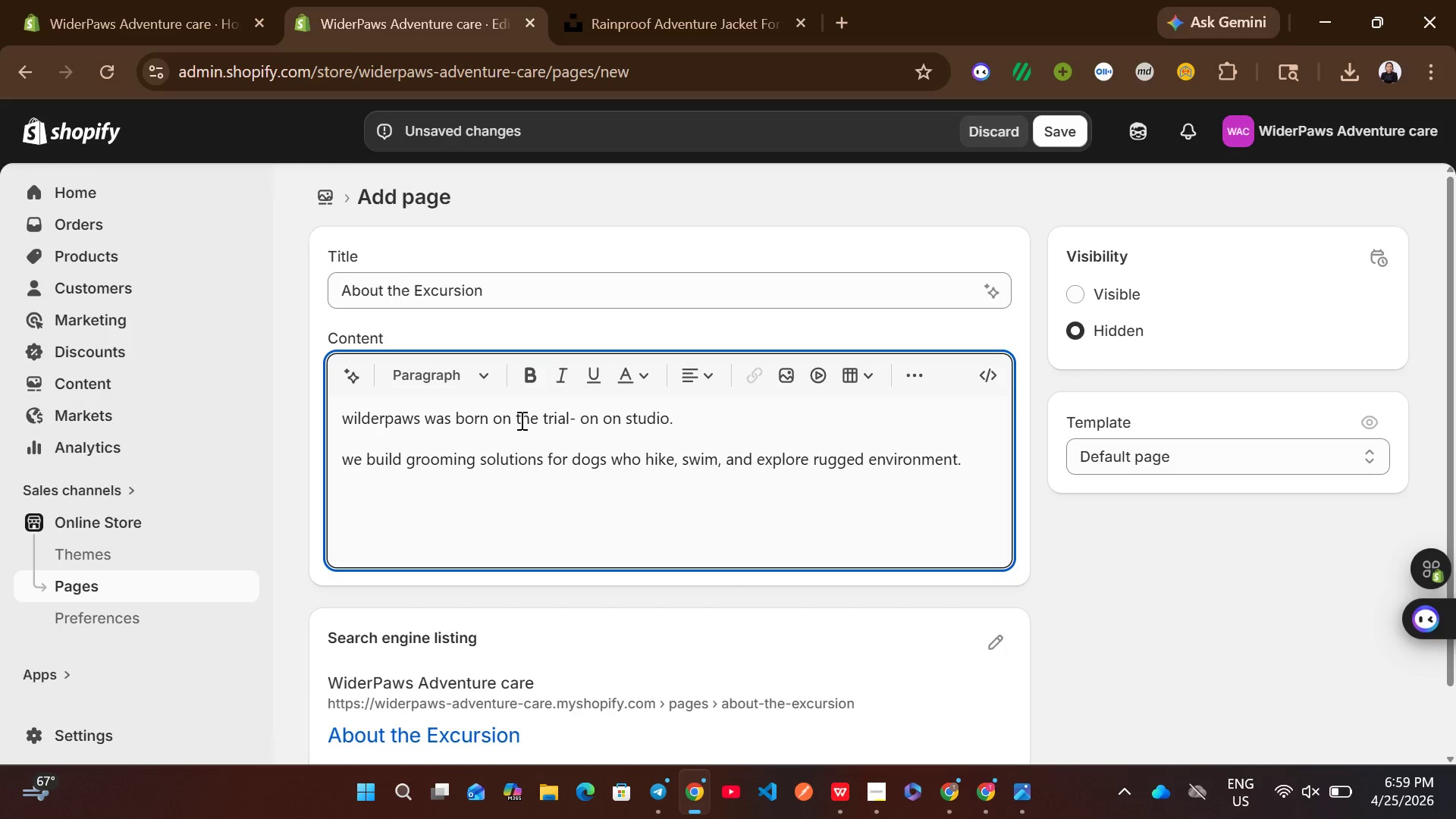 
type(every product is tested )
 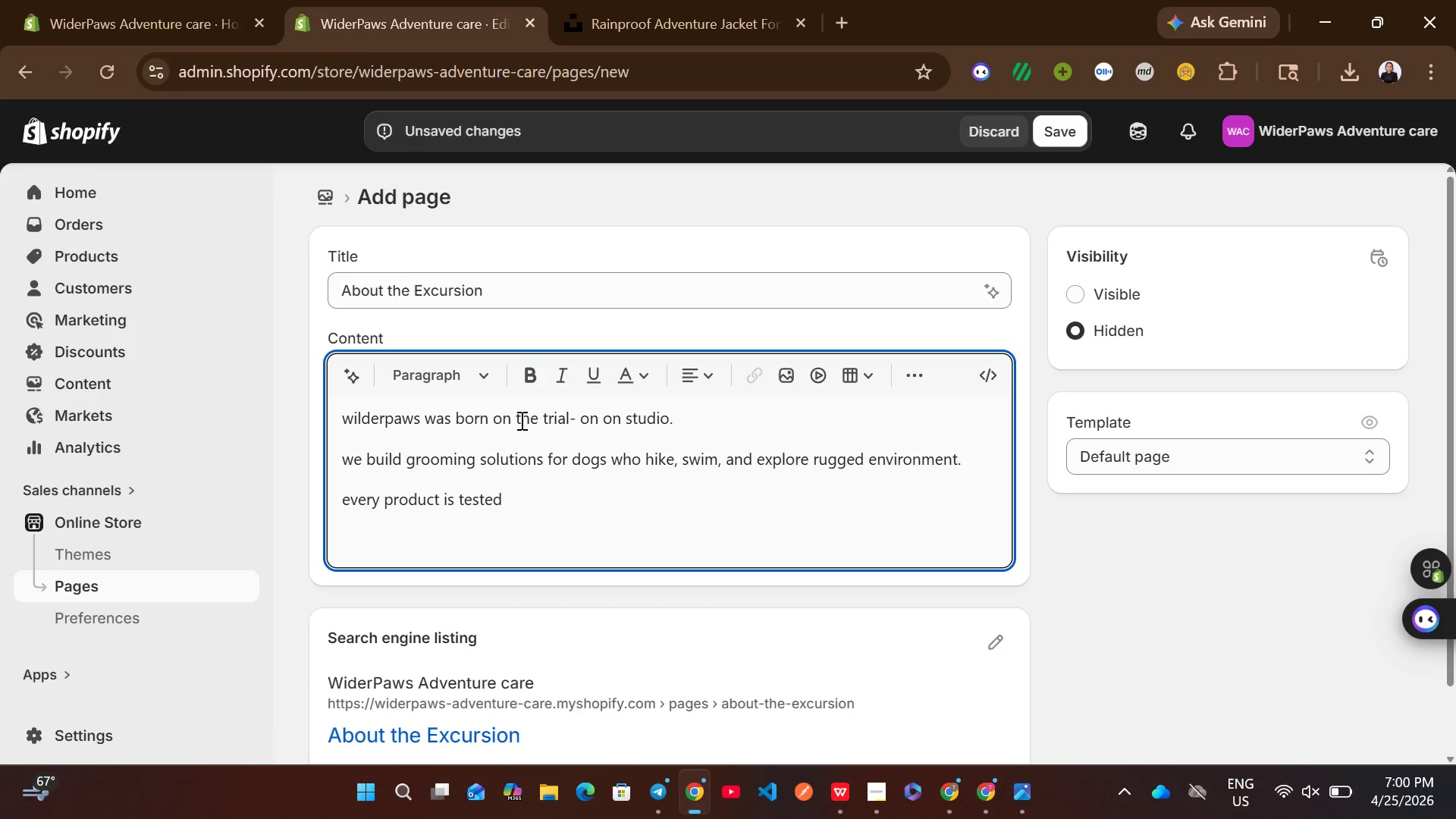 
type(in real outdorr recovery condir)
key(Backspace)
type(tions)
 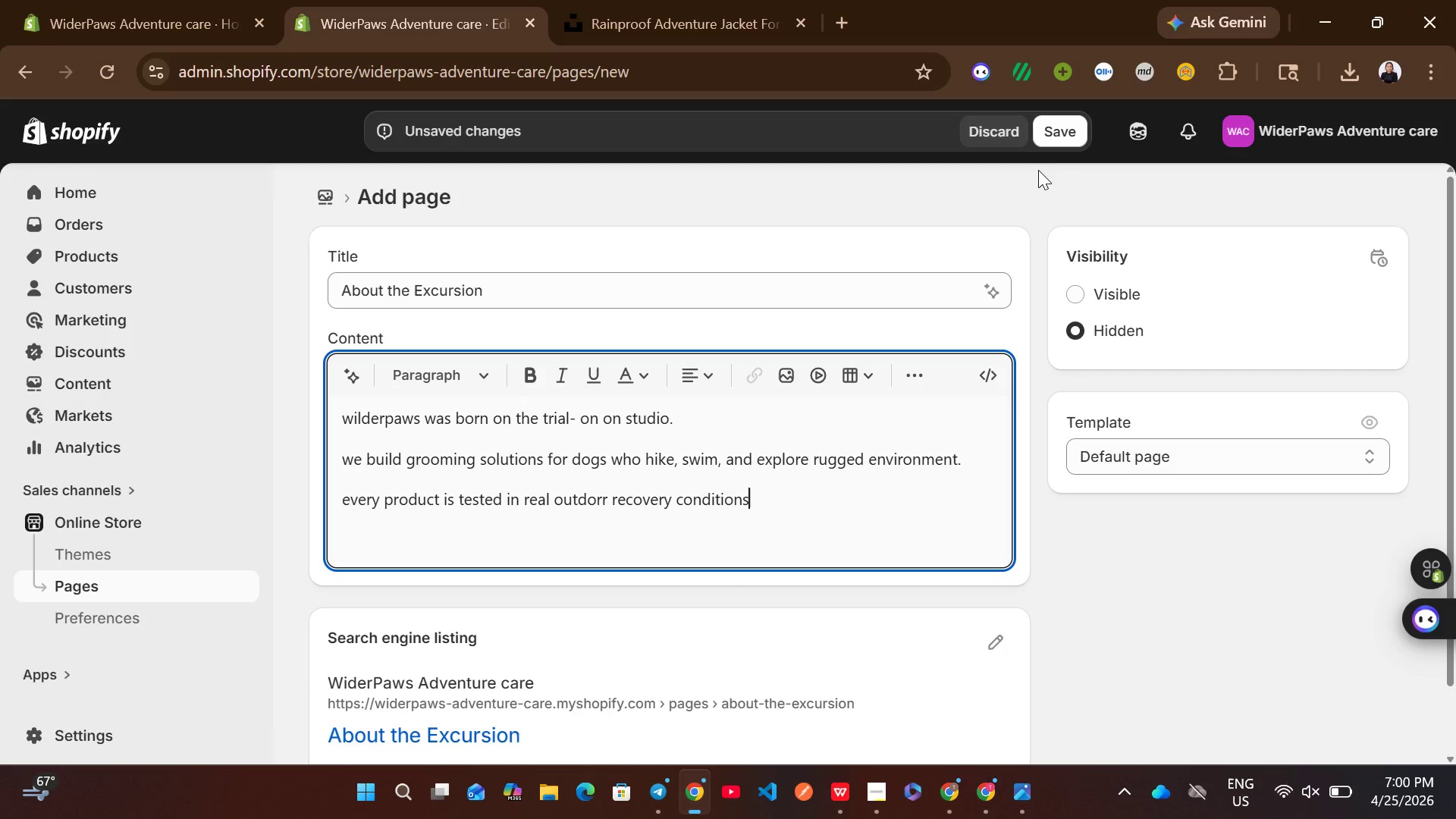 
left_click([1073, 128])
 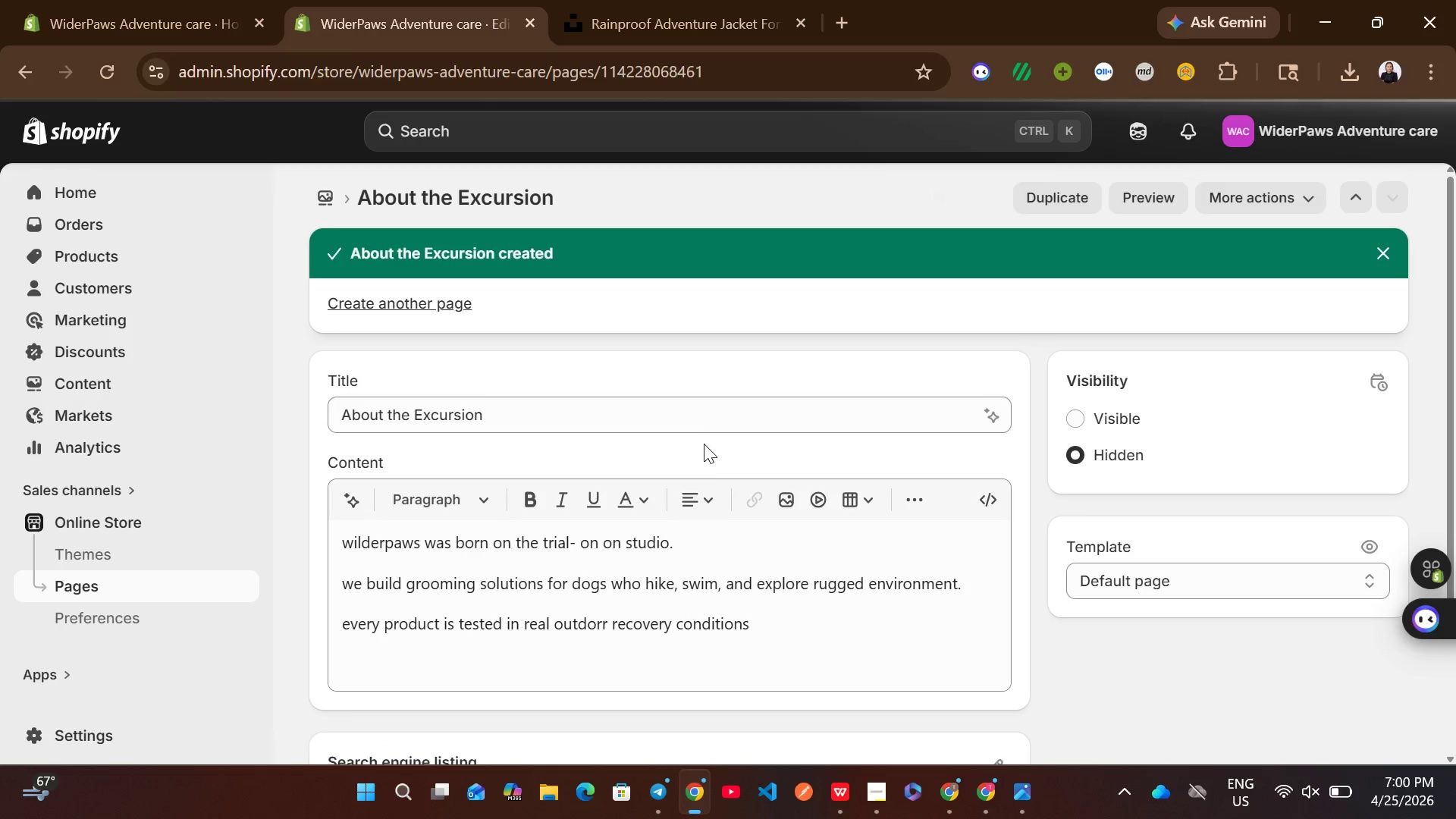 
wait(6.72)
 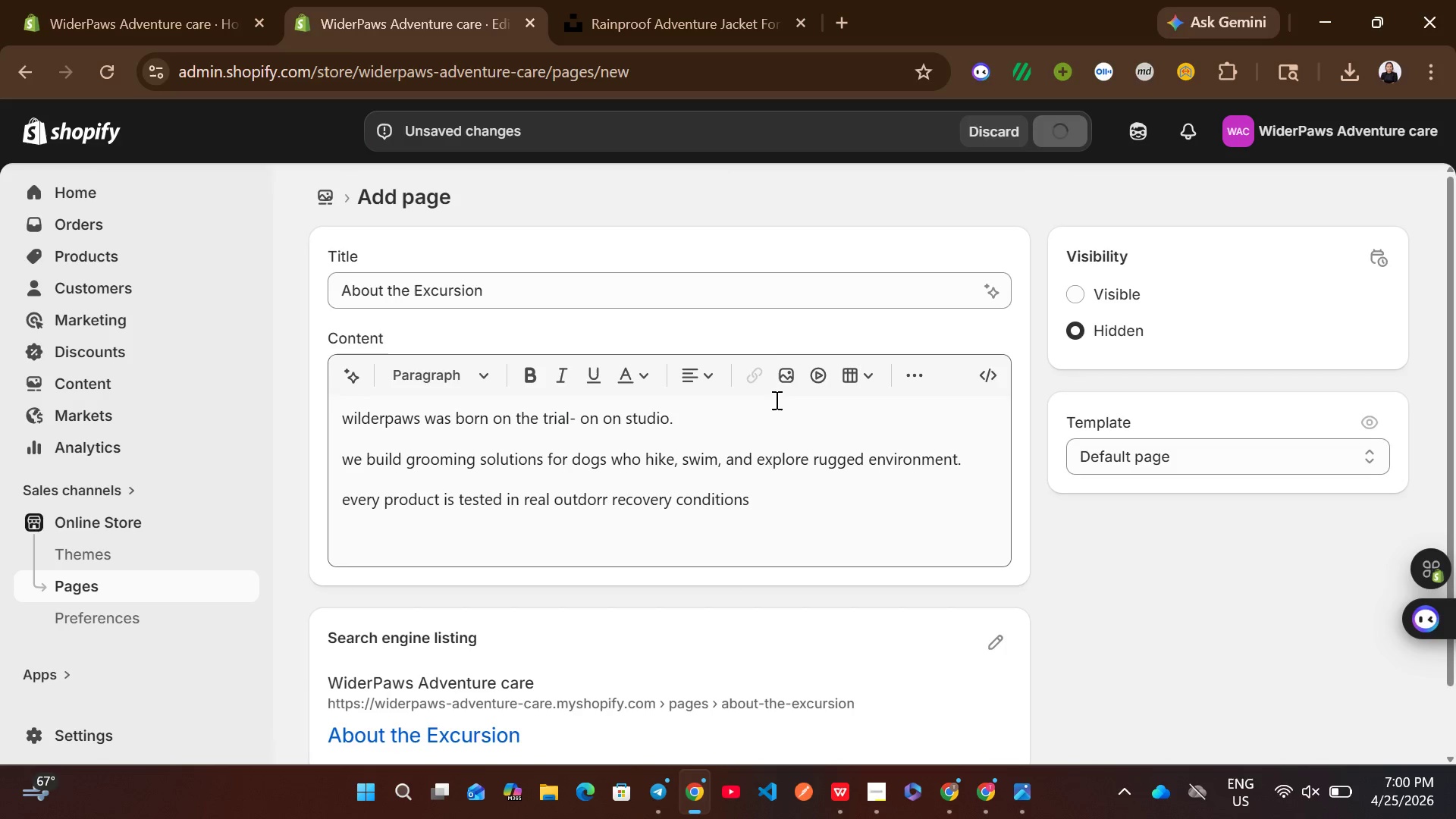 
left_click([162, 585])
 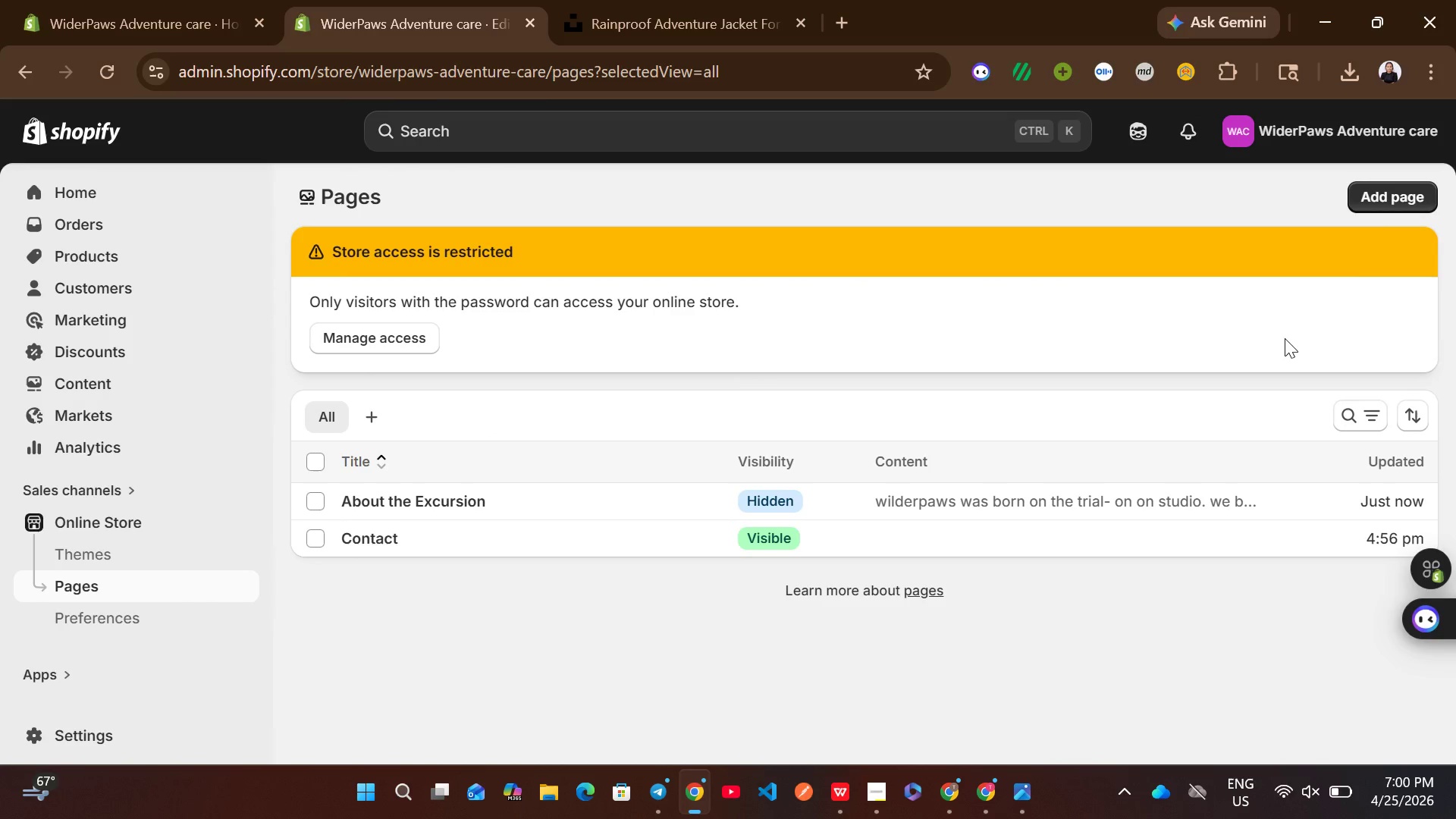 
left_click([1382, 206])
 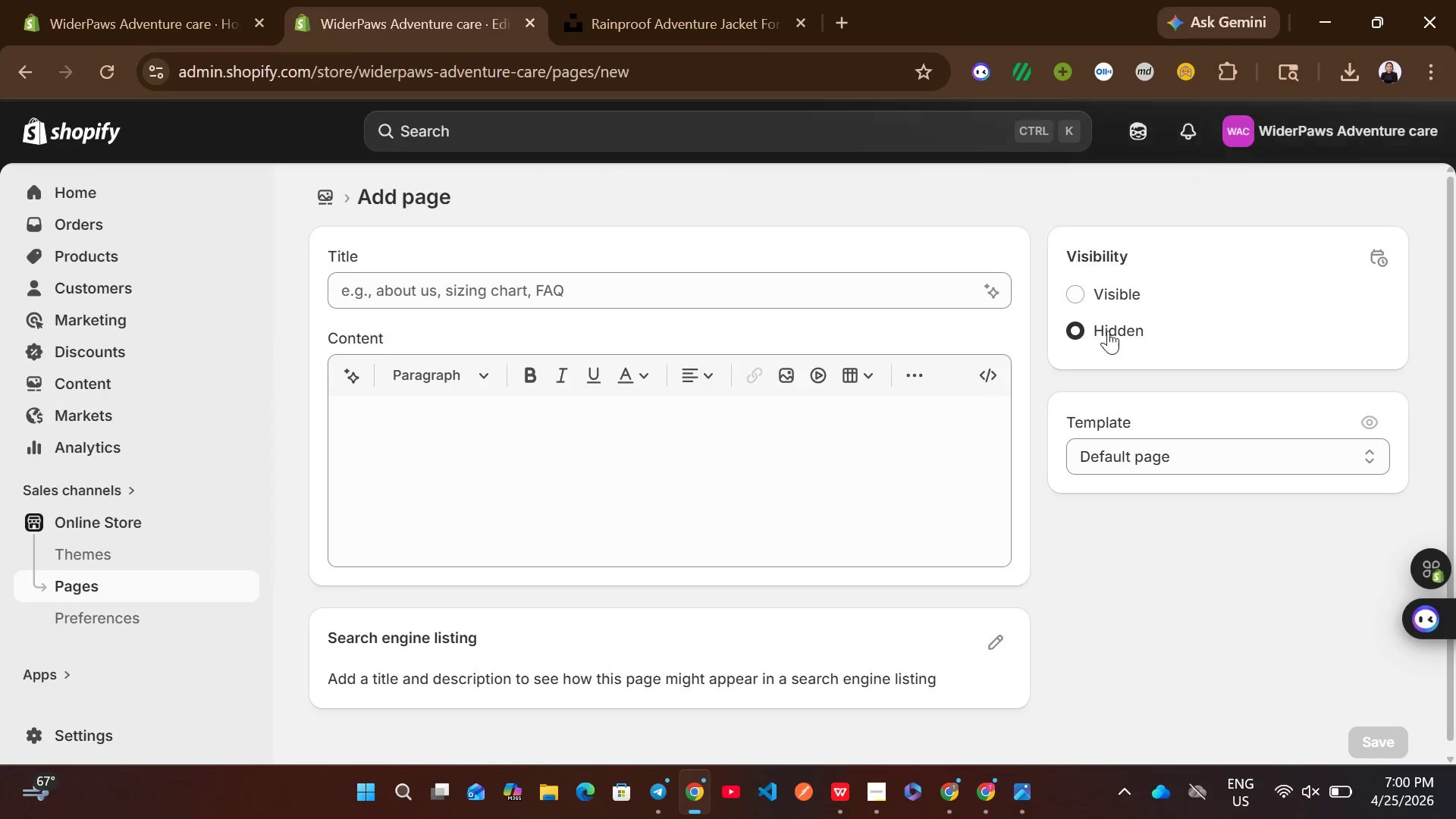 
left_click([1075, 300])
 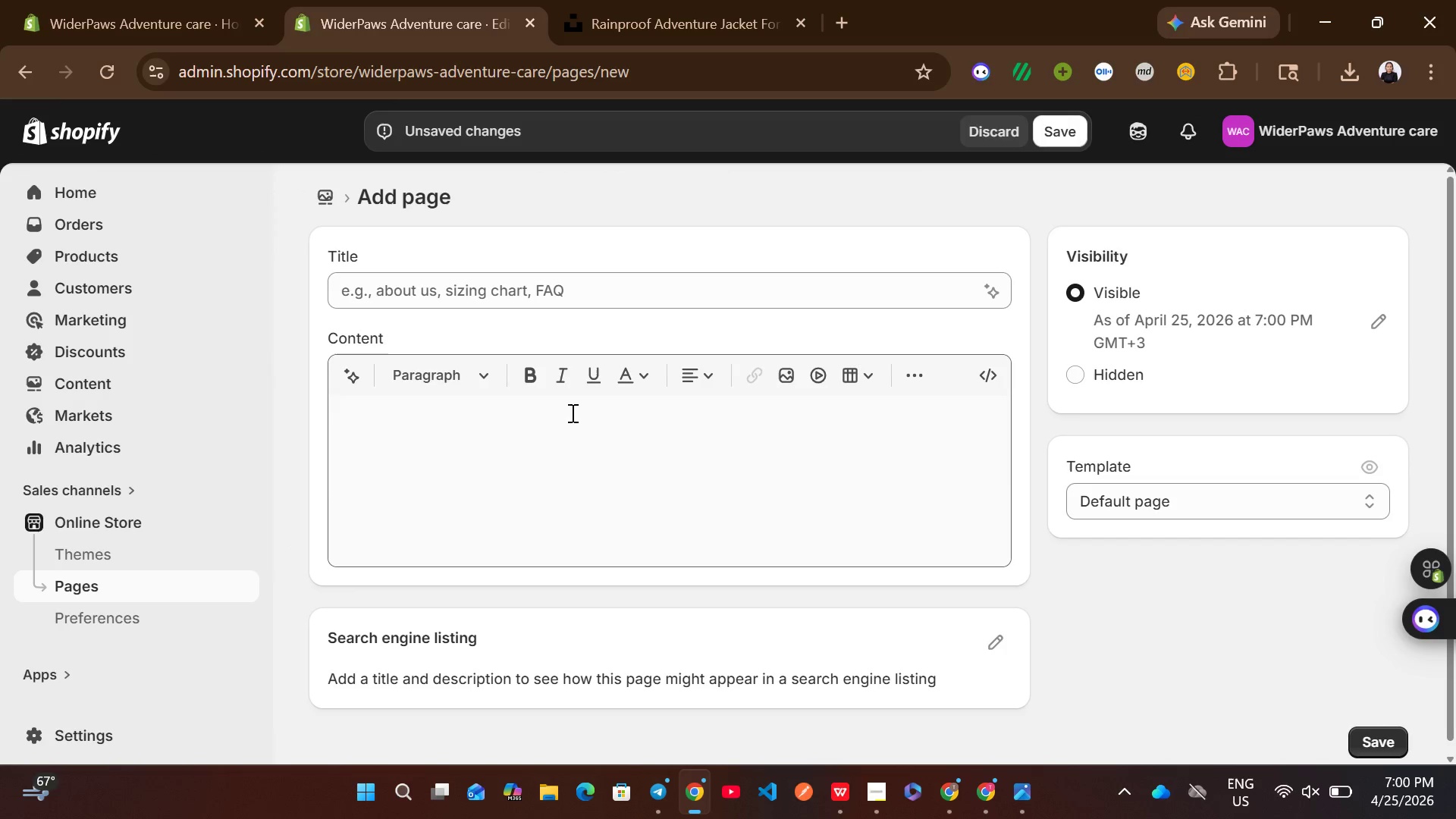 
left_click([579, 416])
 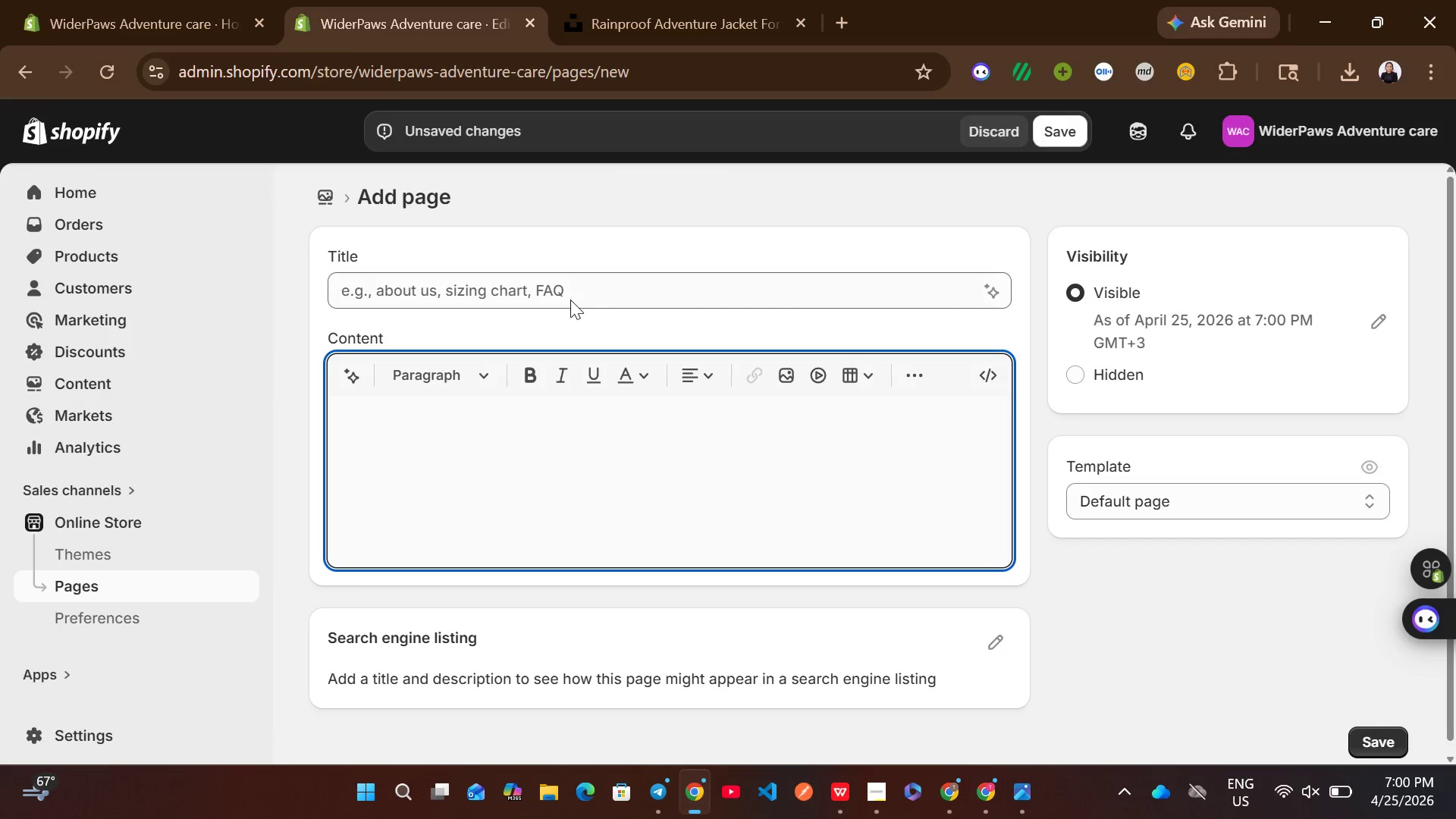 
left_click([570, 300])
 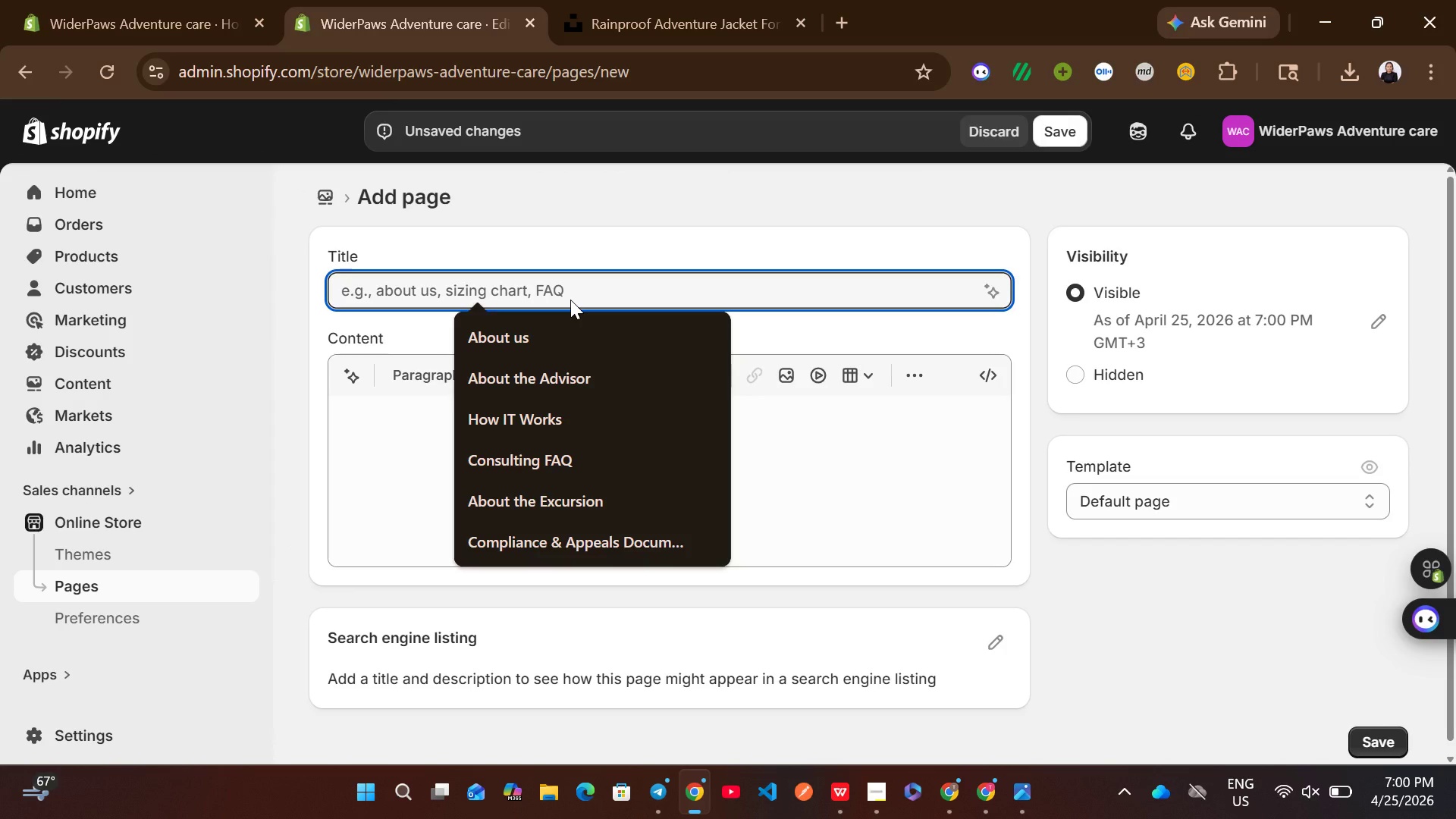 
wait(6.0)
 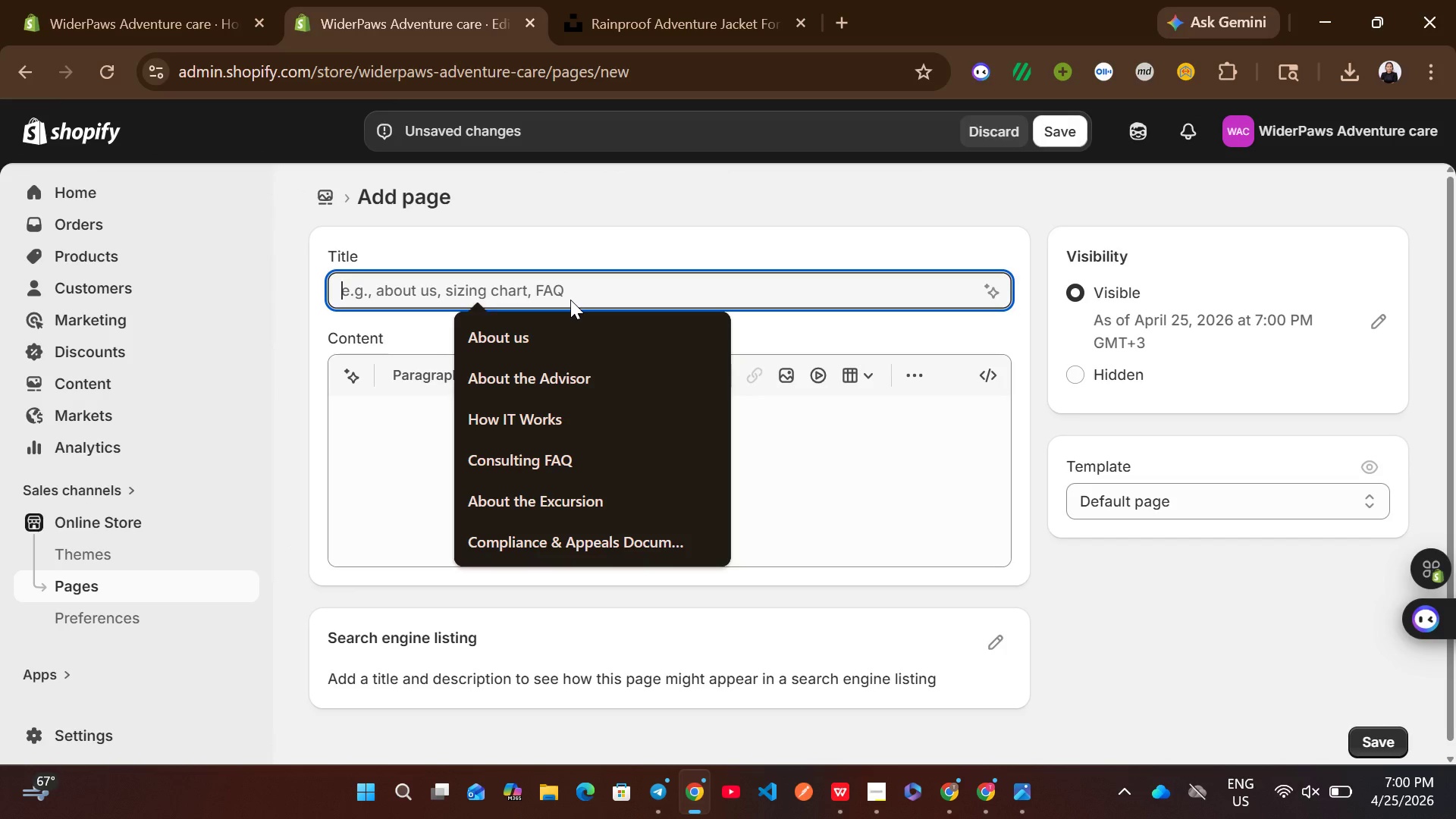 
type(Mobile )
 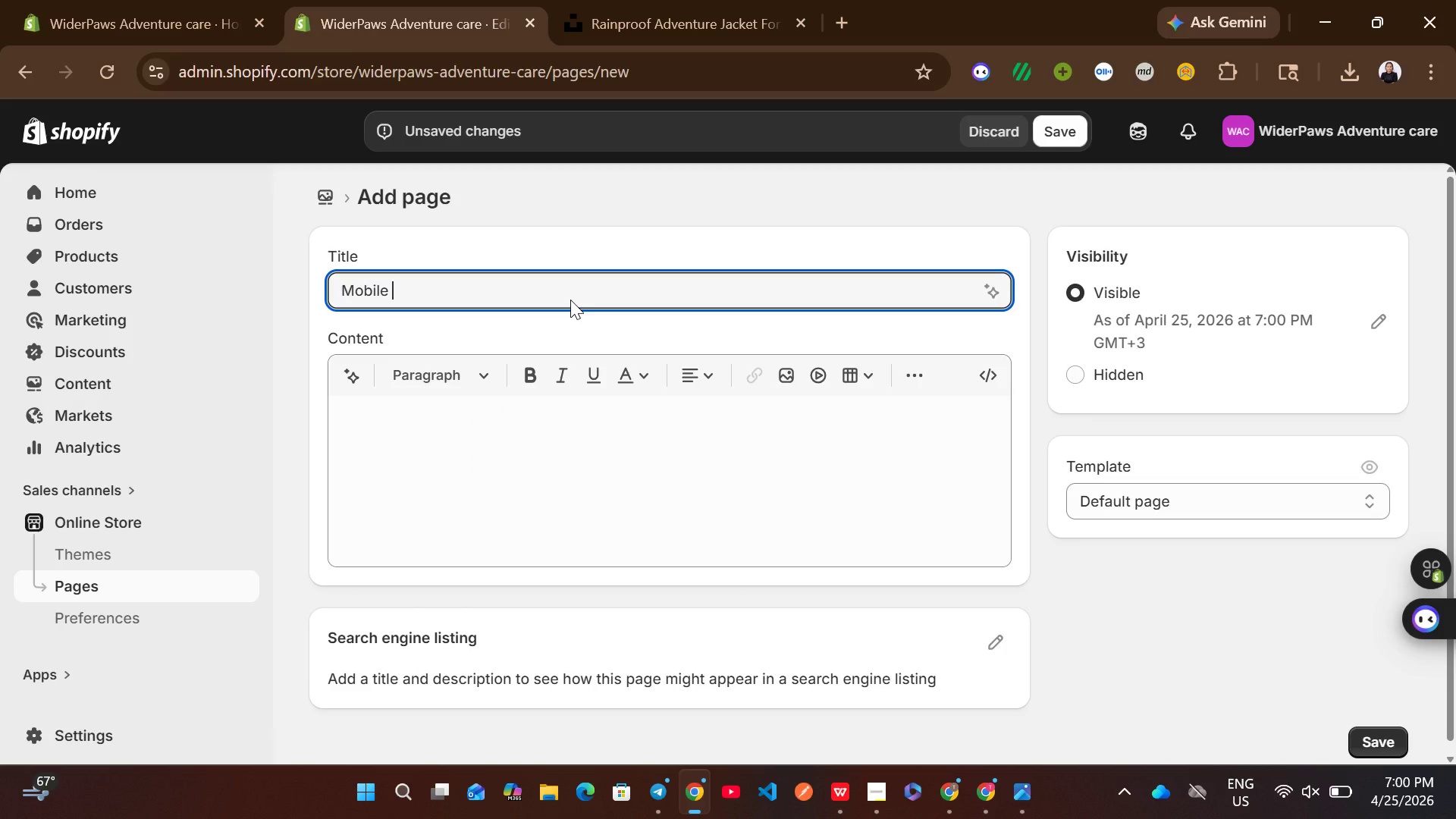 
type(Grooming Services)
 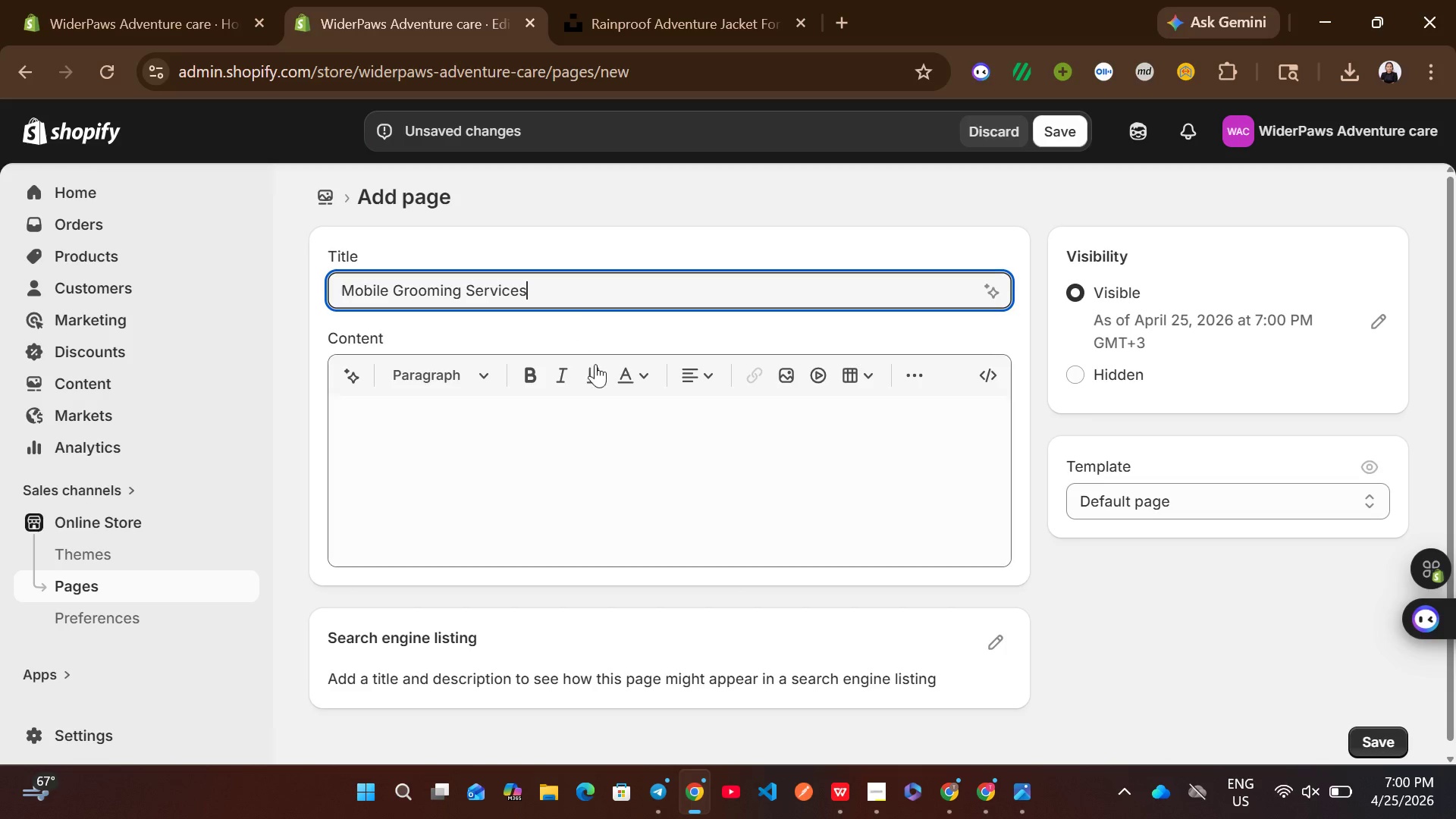 
left_click([513, 435])
 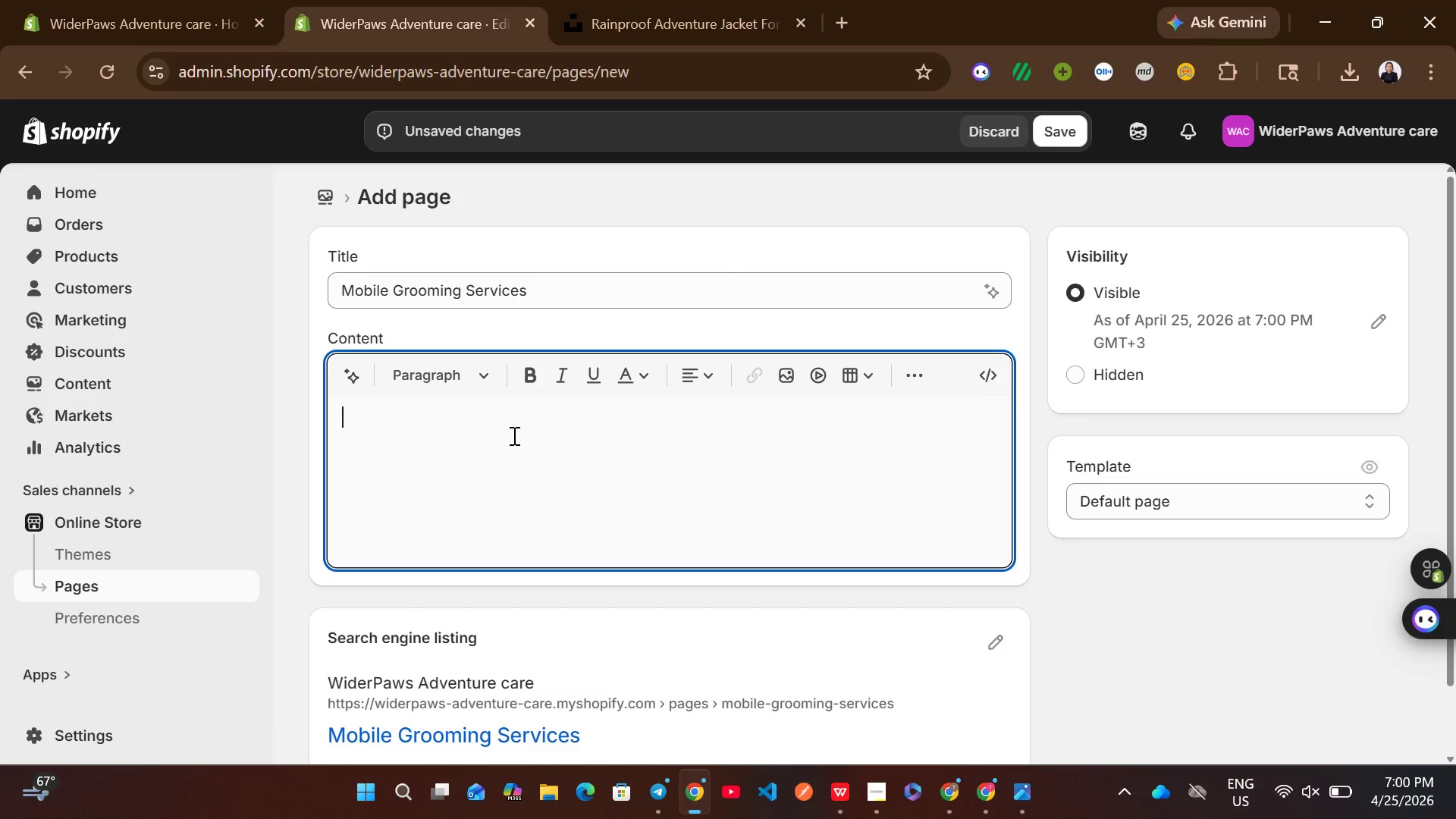 
type(profession al )
key(Backspace)
key(Backspace)
key(Backspace)
key(Backspace)
key(Backspace)
type(nal grooming delivered wherever the te)
key(Backspace)
type(rial d)
key(Backspace)
type(ed)
key(Backspace)
type(nd,)
key(Backspace)
type(s.)
 